 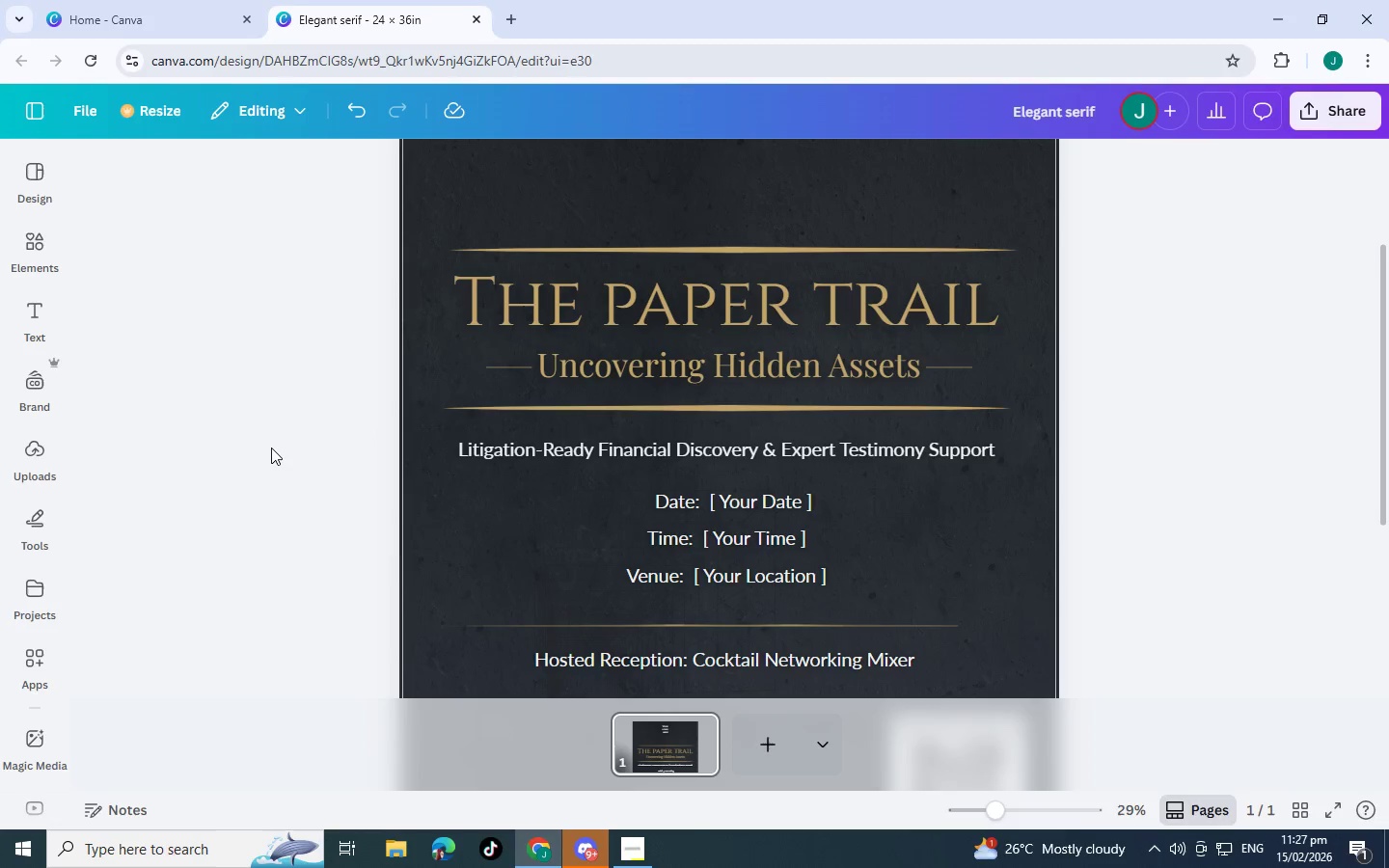 
scroll: coordinate [271, 448], scroll_direction: down, amount: 2.0
 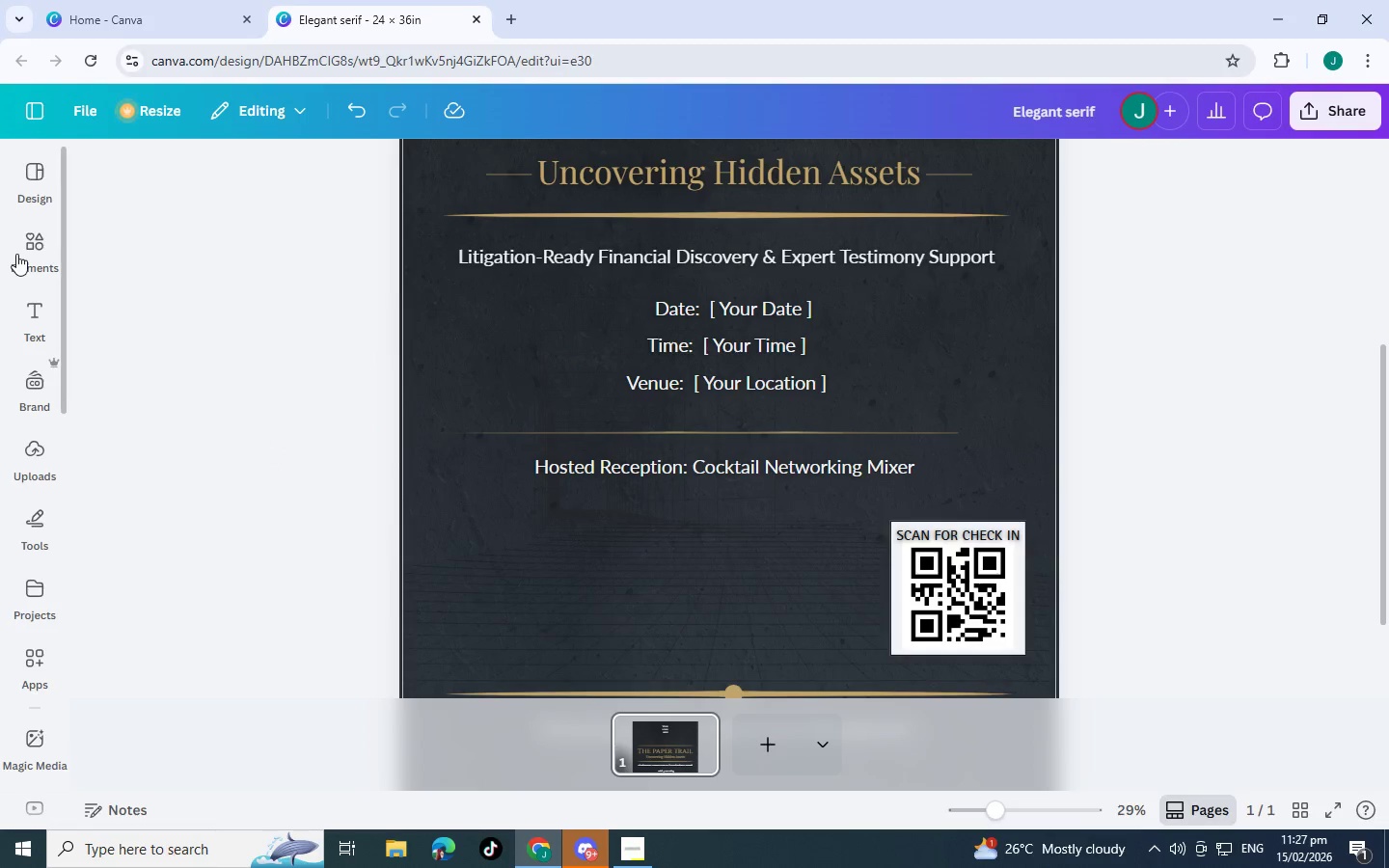 
left_click([21, 252])
 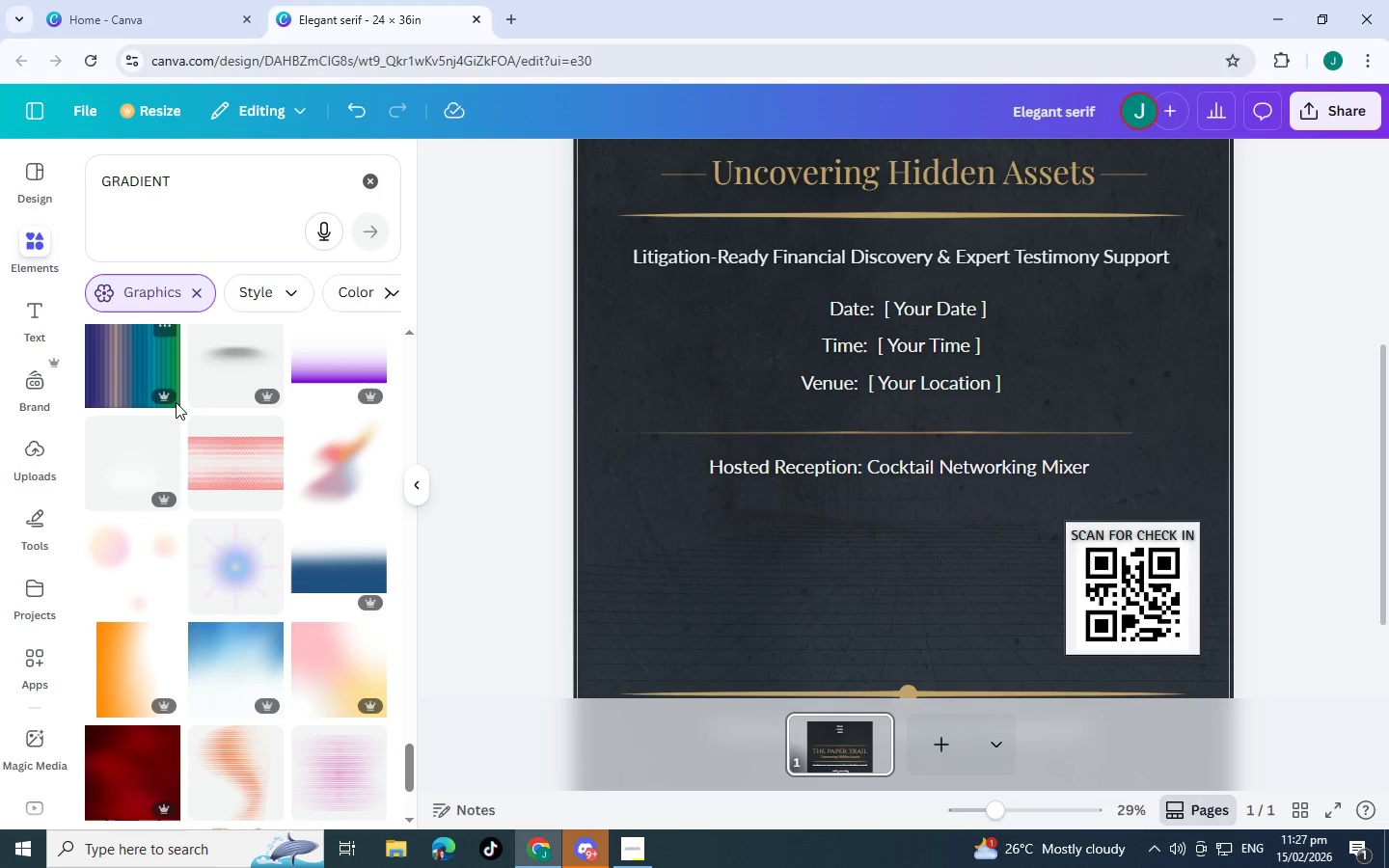 
scroll: coordinate [249, 452], scroll_direction: down, amount: 15.0
 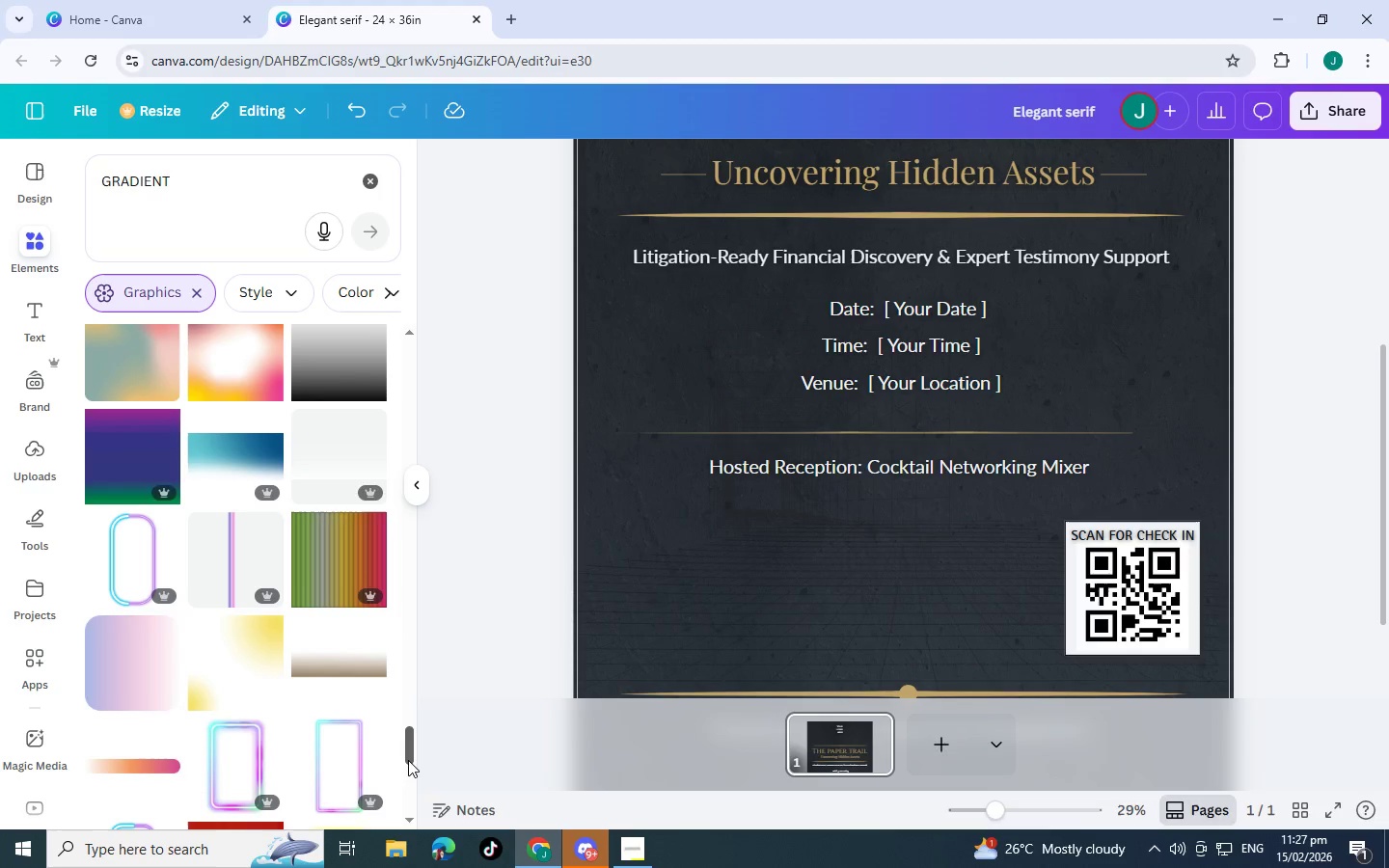 
left_click_drag(start_coordinate=[408, 760], to_coordinate=[447, 318])
 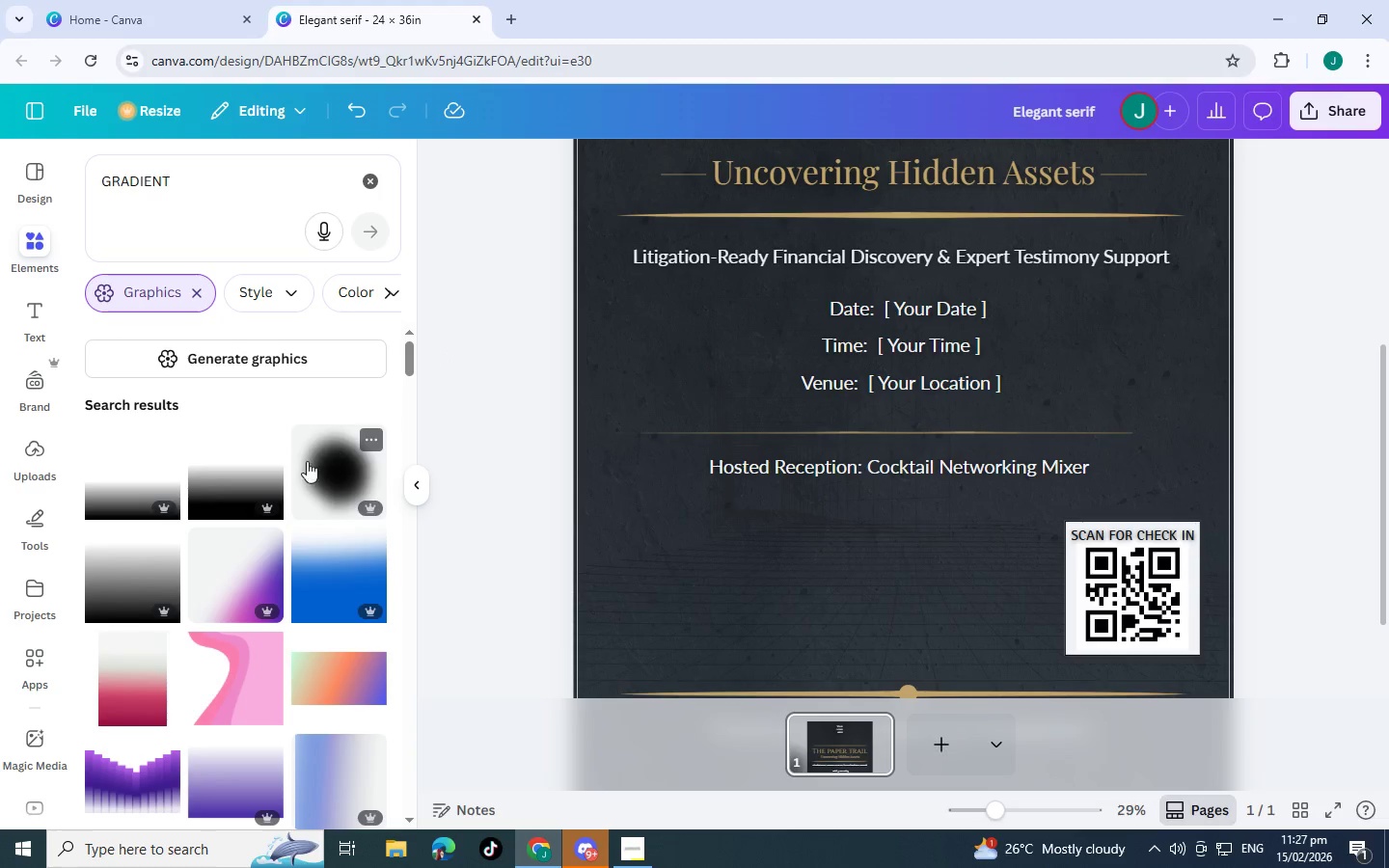 
scroll: coordinate [263, 574], scroll_direction: down, amount: 6.0
 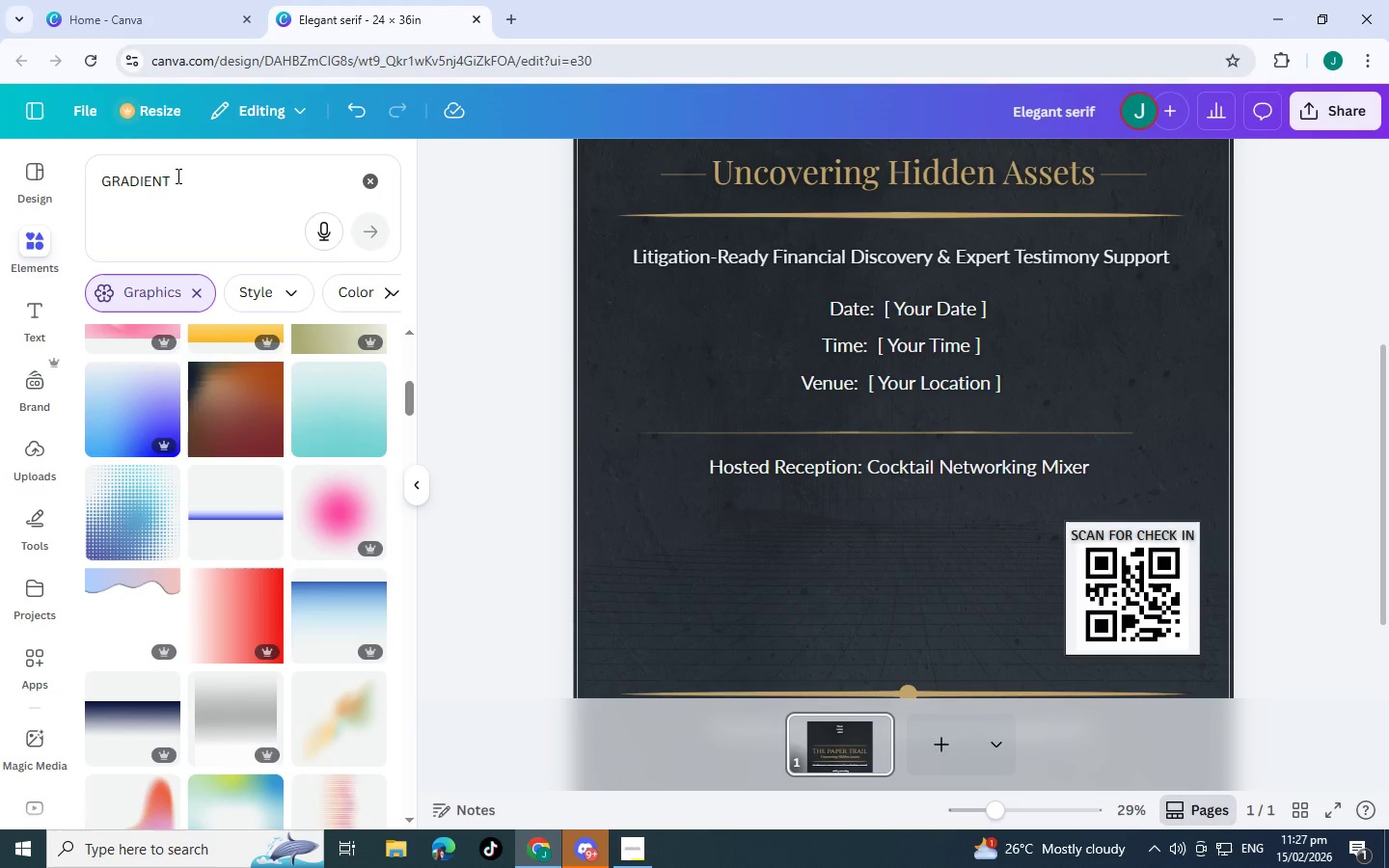 
left_click_drag(start_coordinate=[241, 185], to_coordinate=[0, 175])
 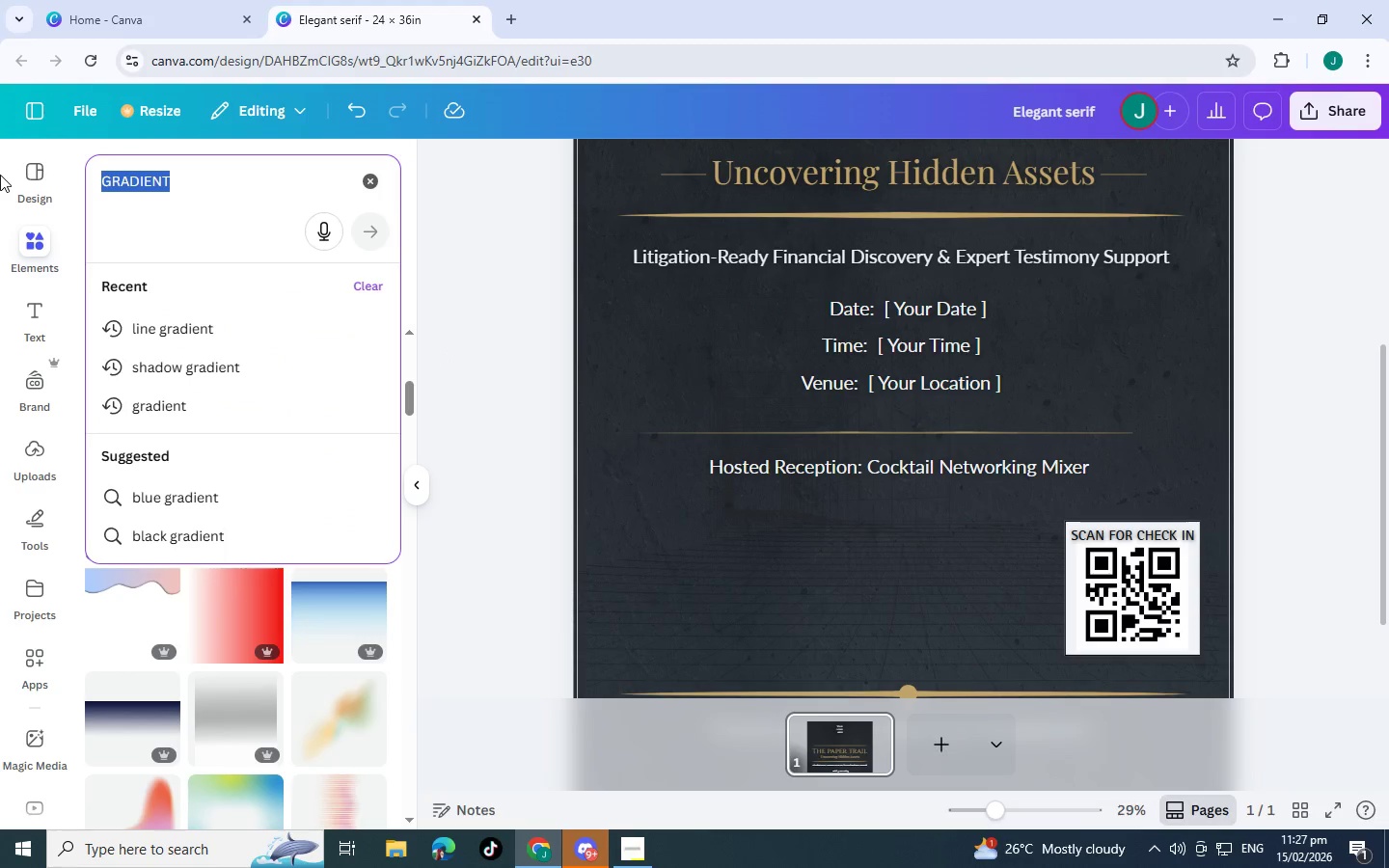 
type(GRA)
key(Backspace)
key(Backspace)
key(Backspace)
type(gradient)
 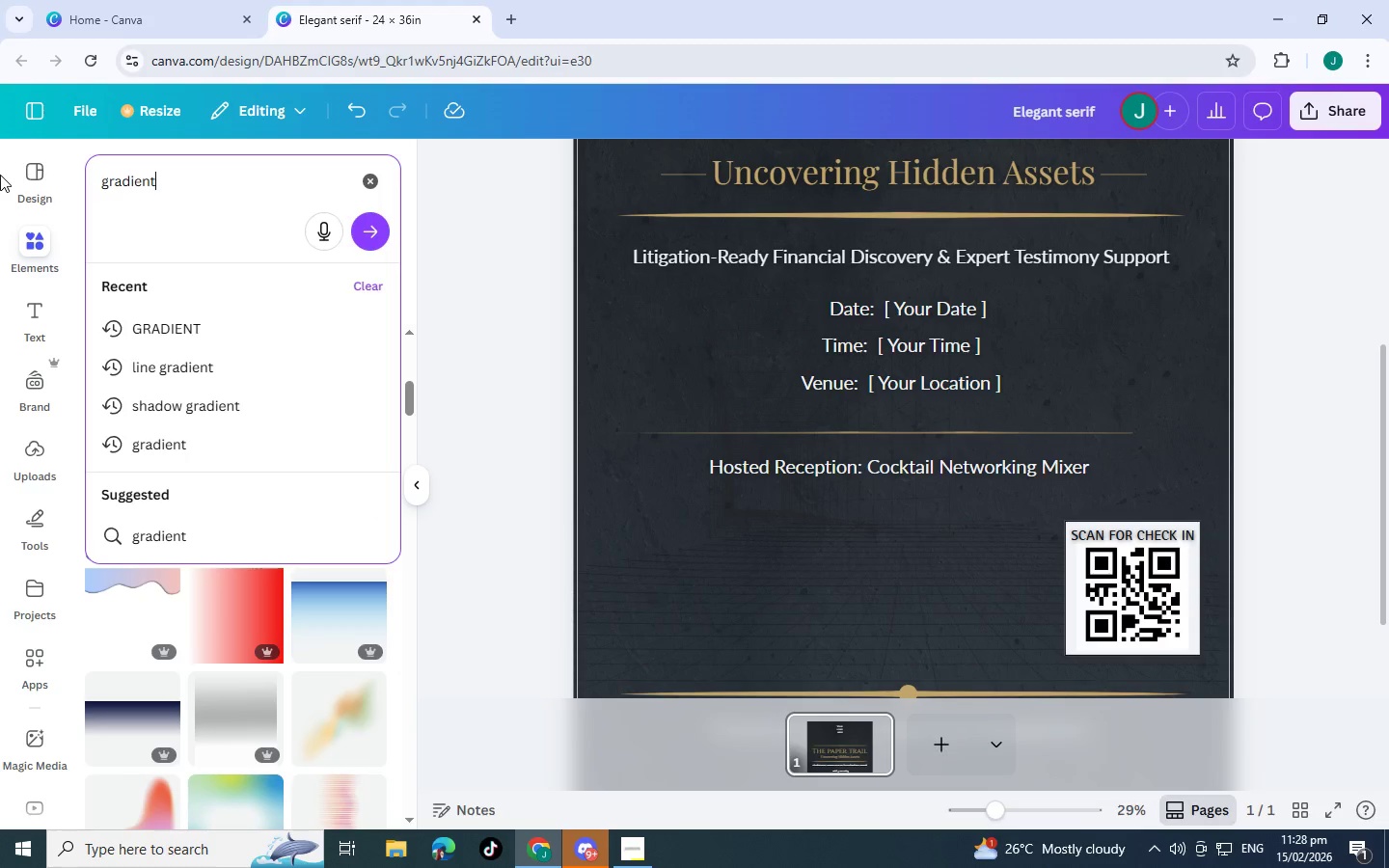 
key(Enter)
 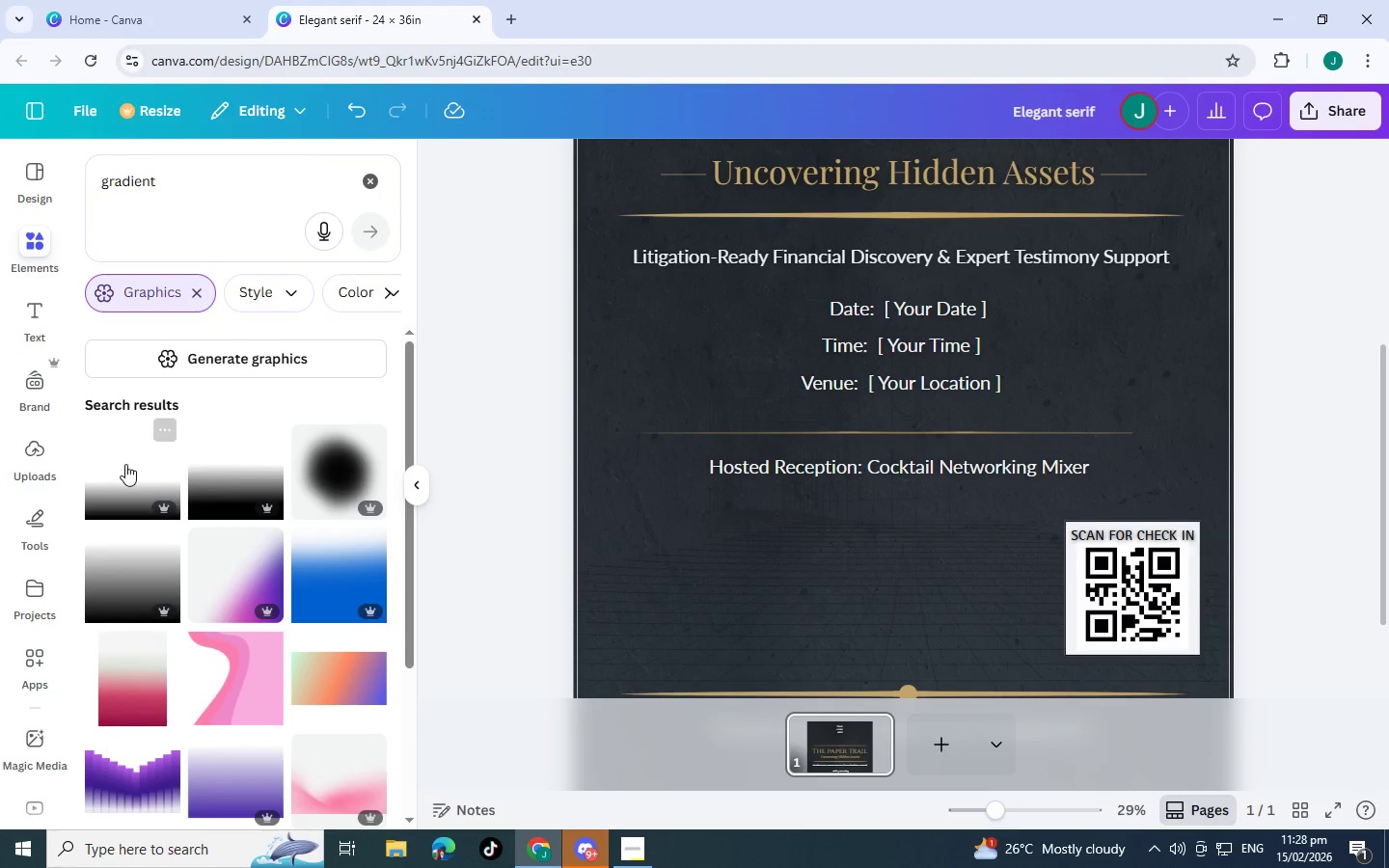 
scroll: coordinate [307, 581], scroll_direction: down, amount: 4.0
 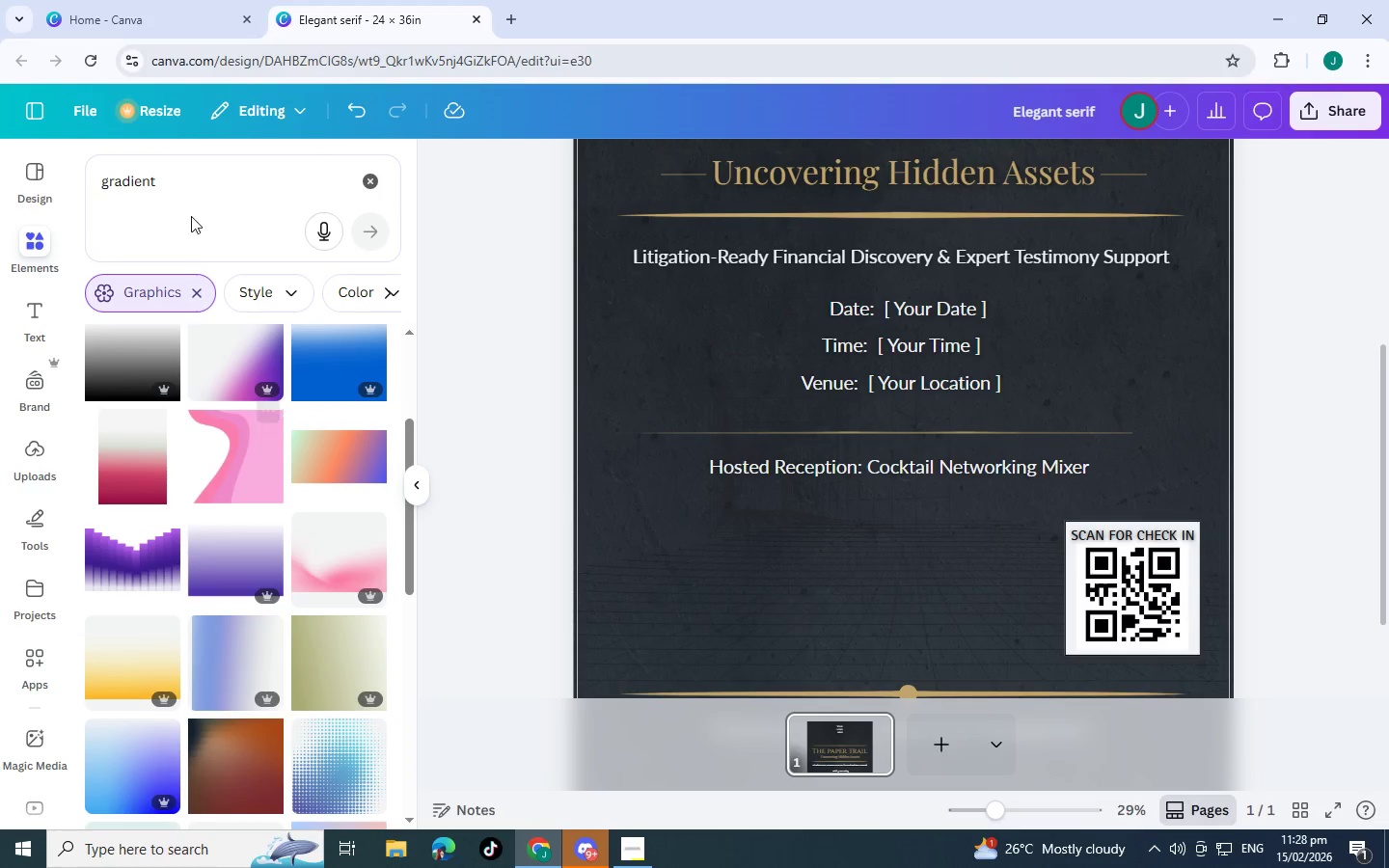 
left_click([203, 186])
 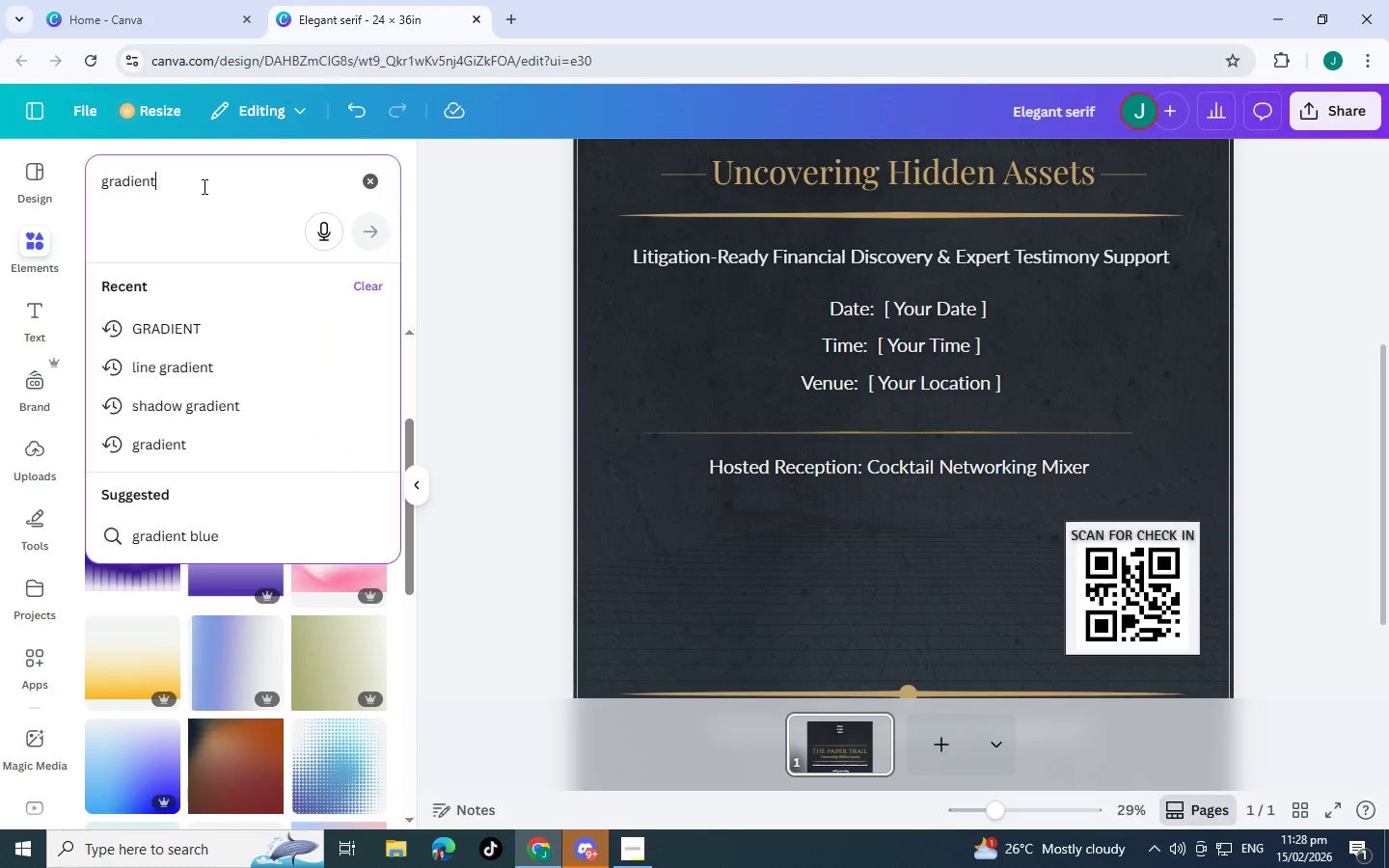 
type( shadow)
 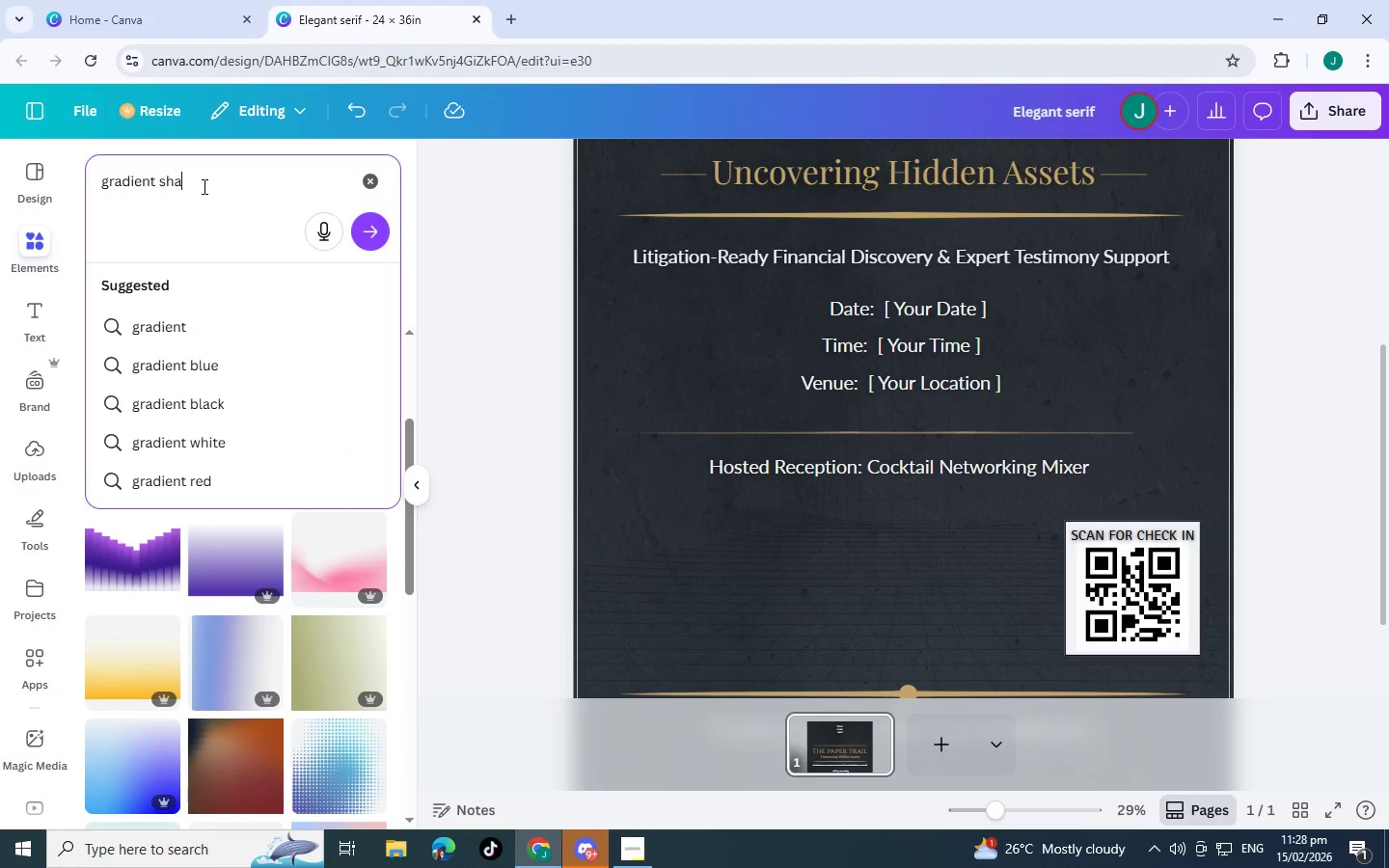 
key(Enter)
 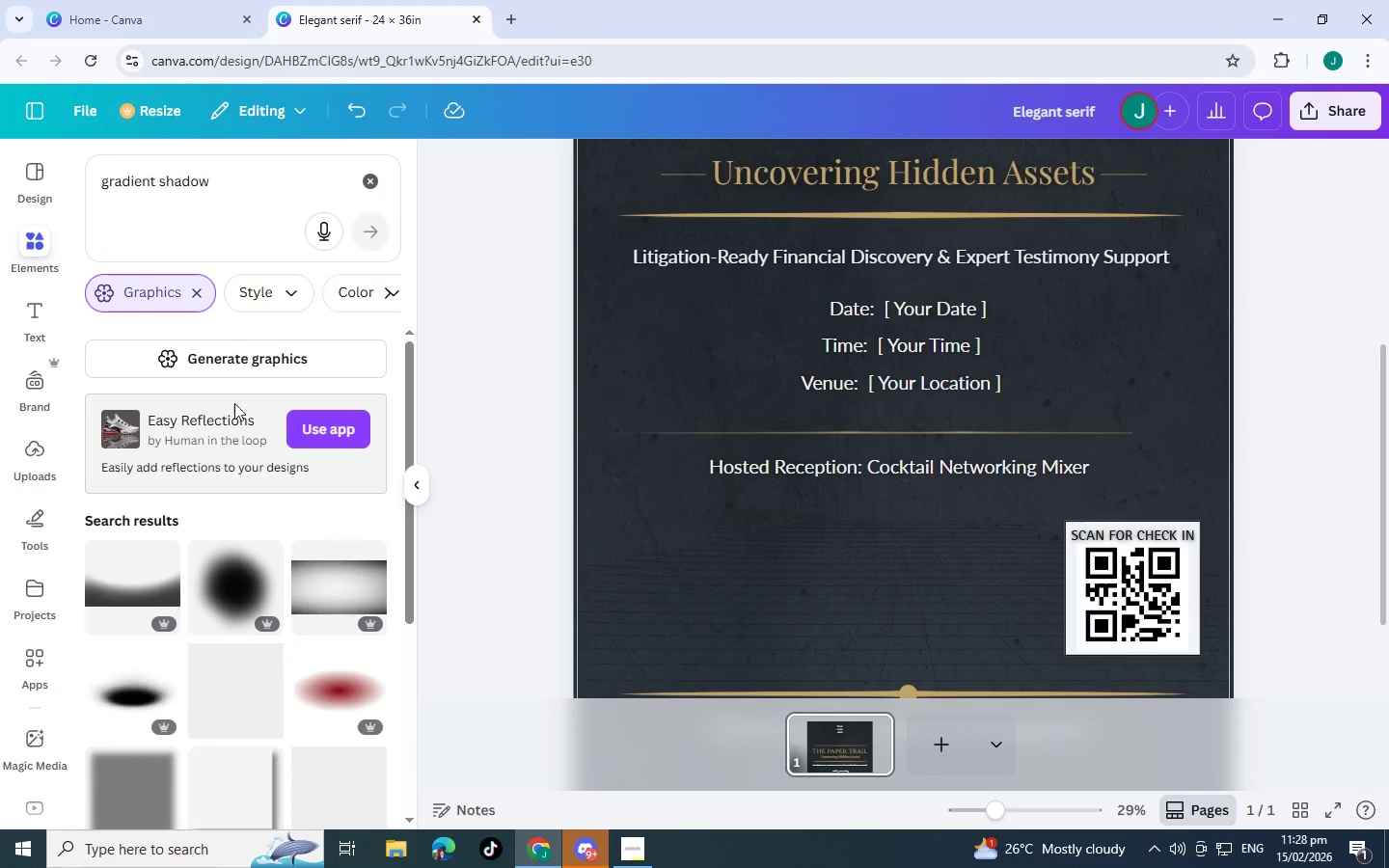 
scroll: coordinate [216, 550], scroll_direction: down, amount: 6.0
 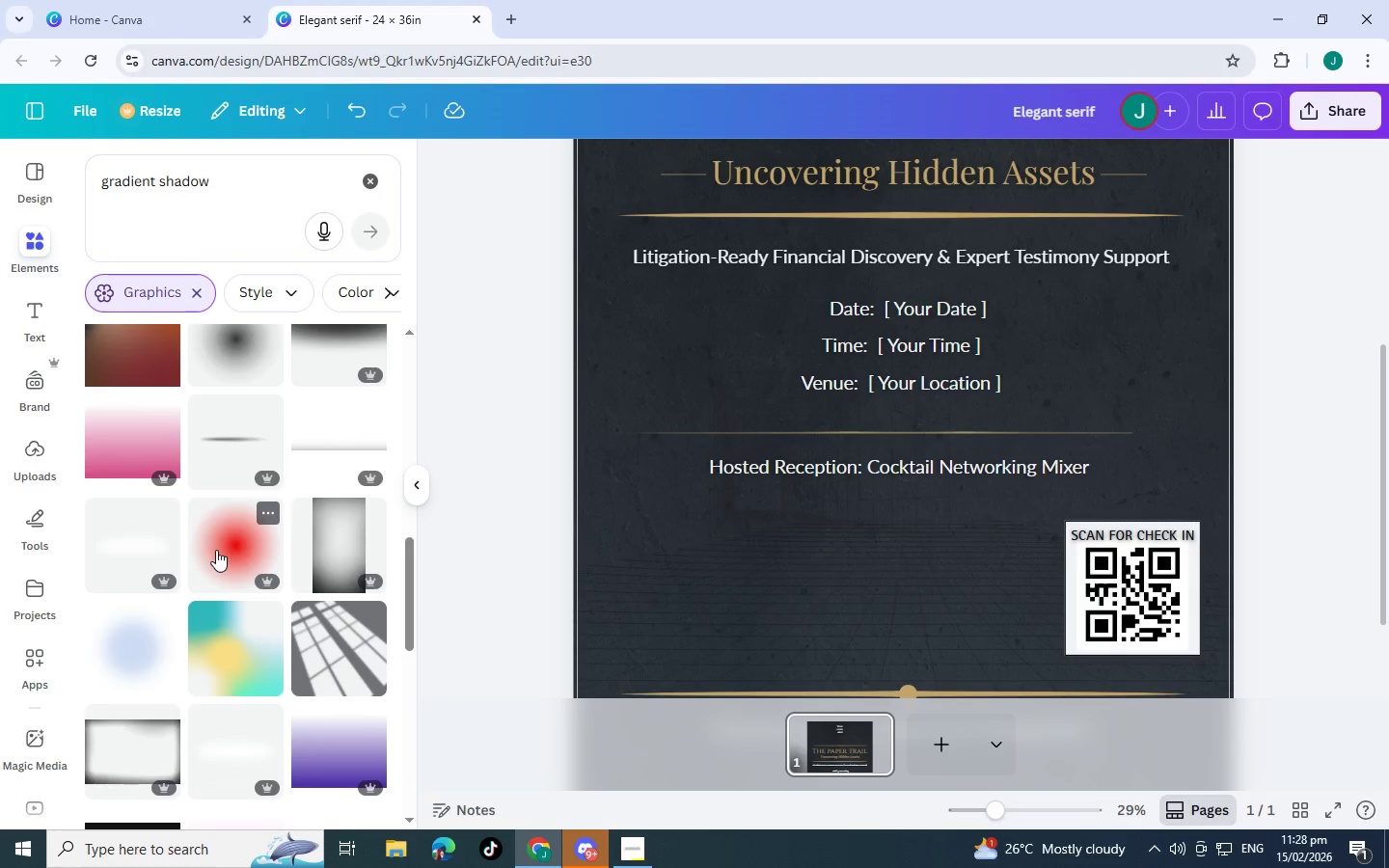 
left_click([340, 556])
 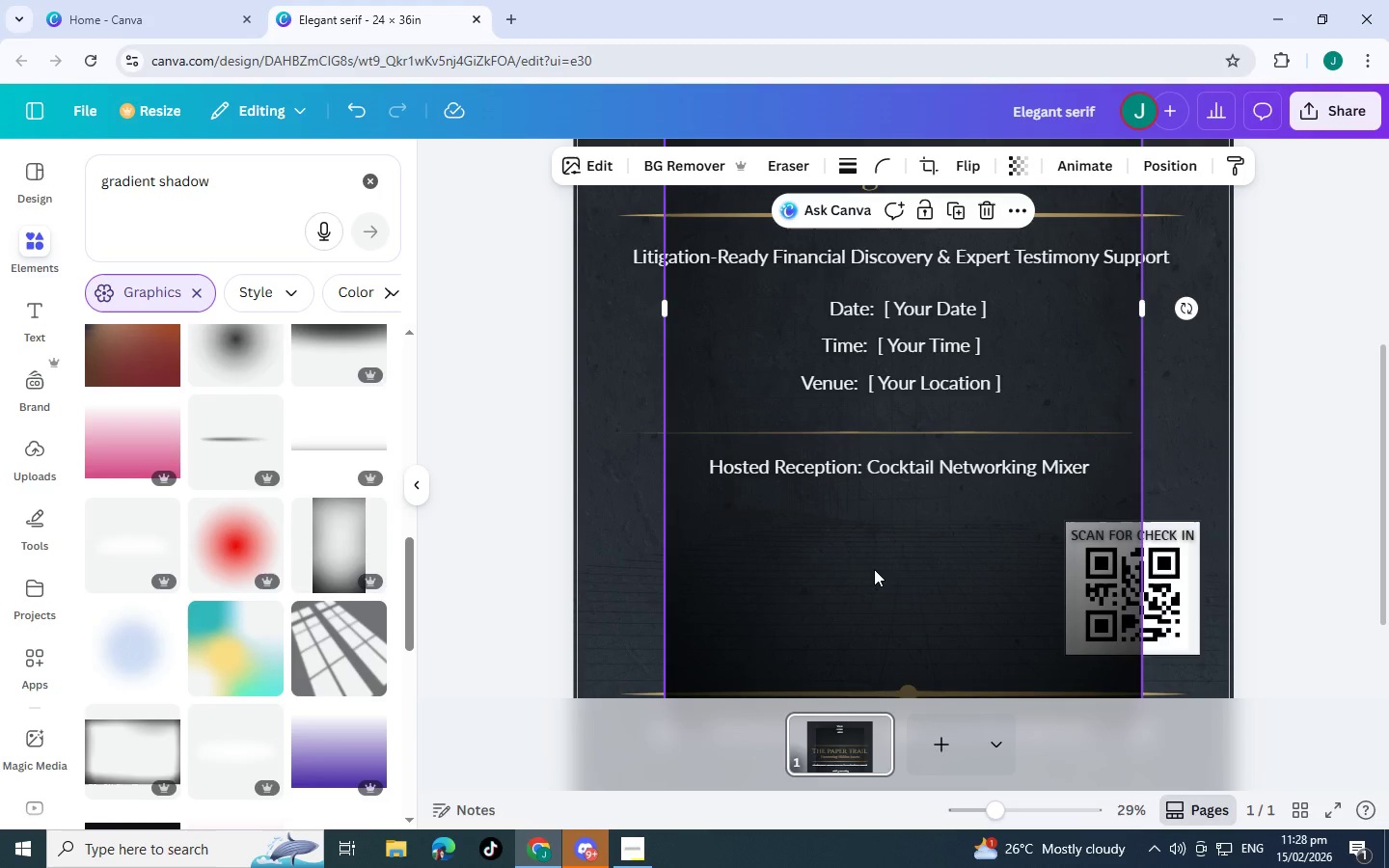 
scroll: coordinate [826, 273], scroll_direction: up, amount: 5.0
 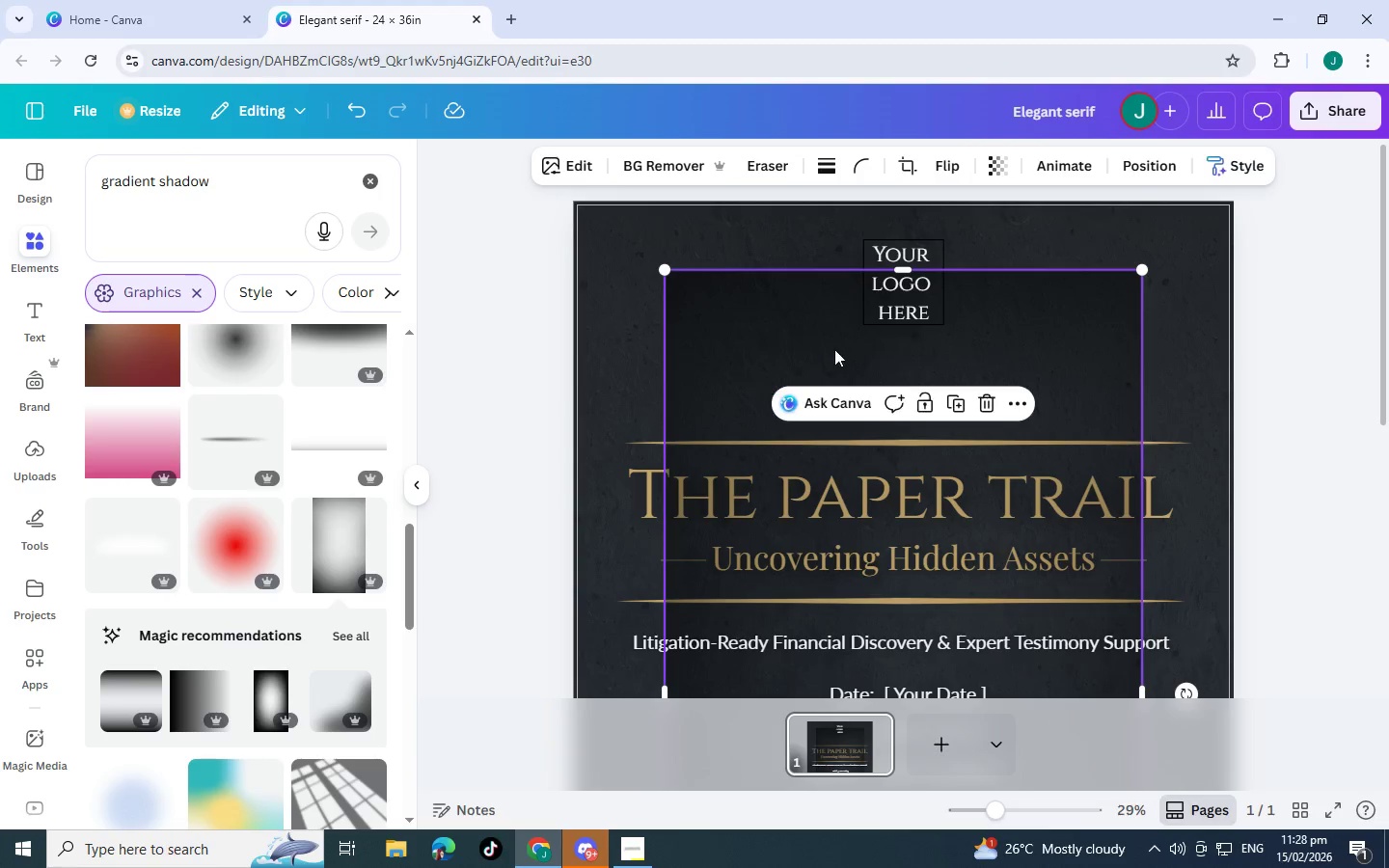 
left_click_drag(start_coordinate=[833, 349], to_coordinate=[744, 283])
 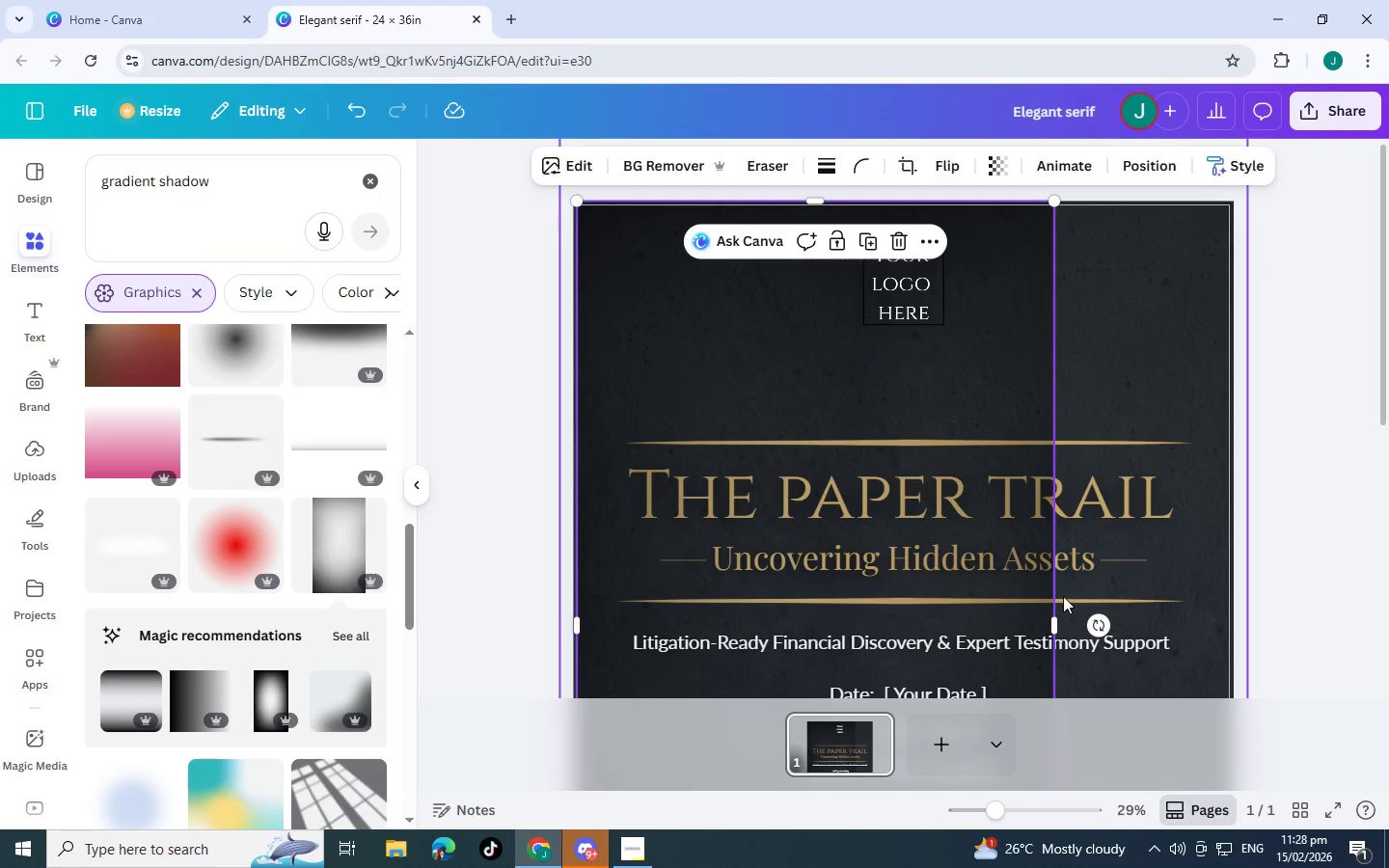 
left_click_drag(start_coordinate=[1055, 623], to_coordinate=[1236, 606])
 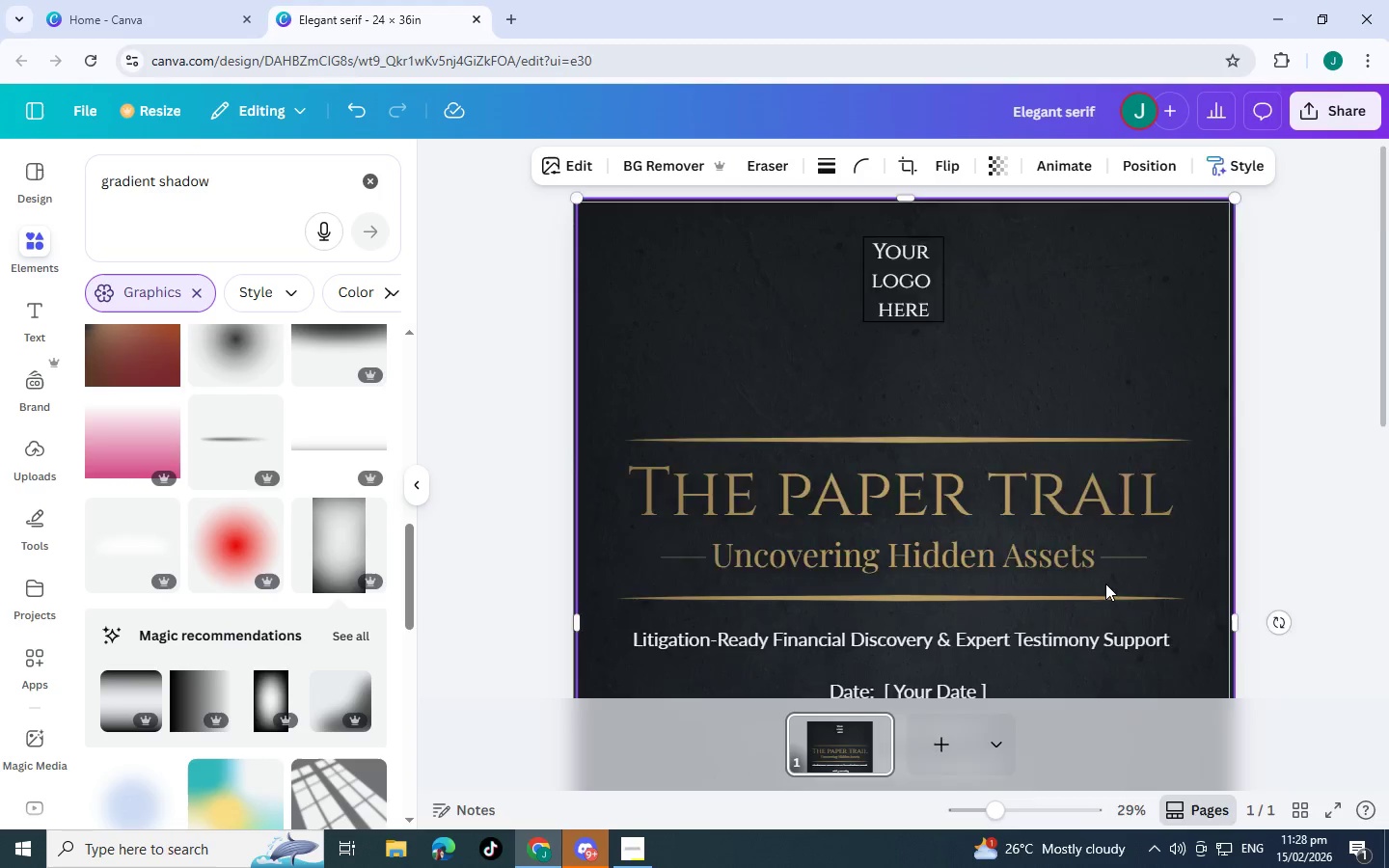 
scroll: coordinate [1089, 579], scroll_direction: down, amount: 8.0
 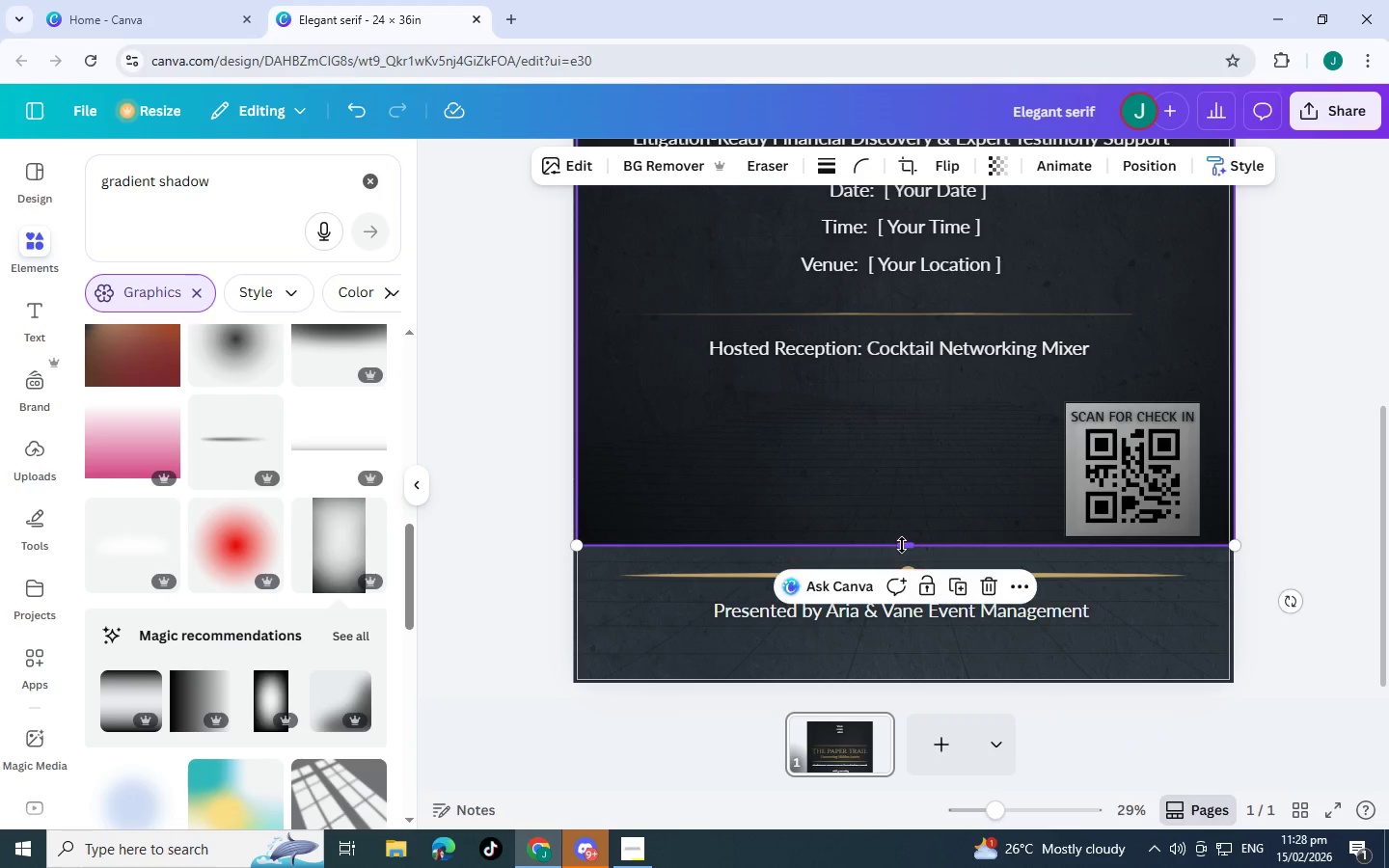 
left_click_drag(start_coordinate=[902, 545], to_coordinate=[912, 686])
 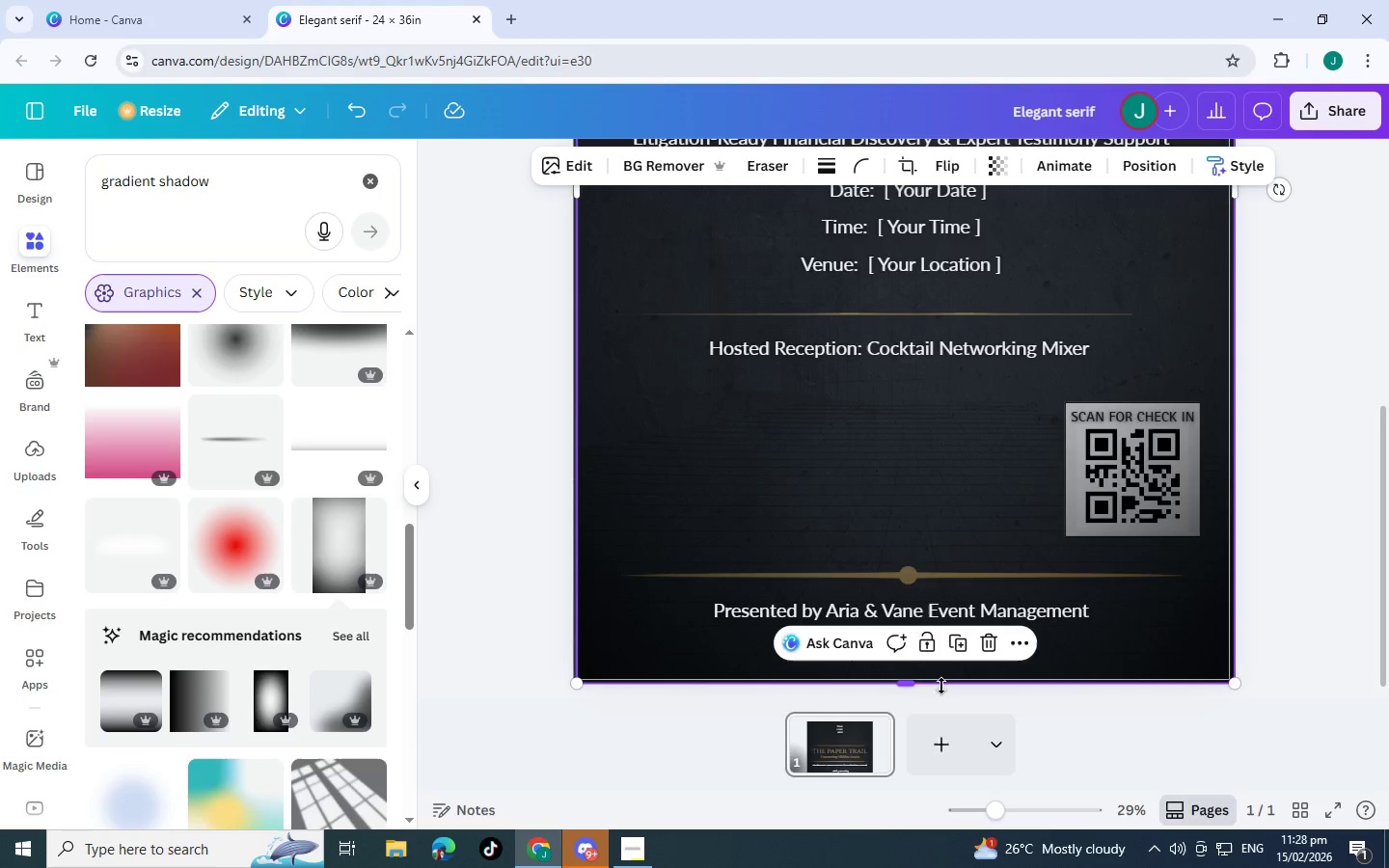 
left_click([1316, 510])
 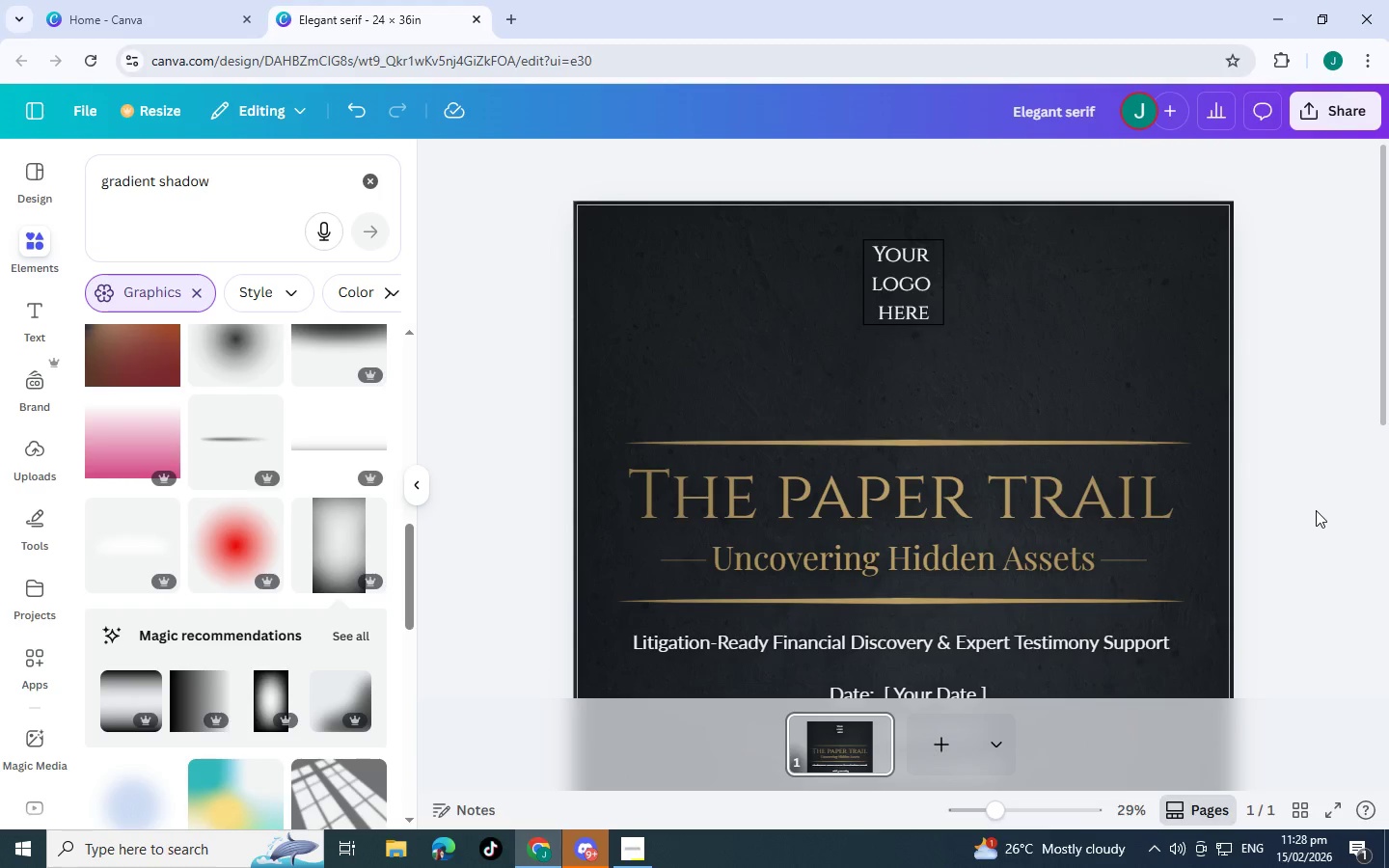 
scroll: coordinate [946, 682], scroll_direction: up, amount: 8.0
 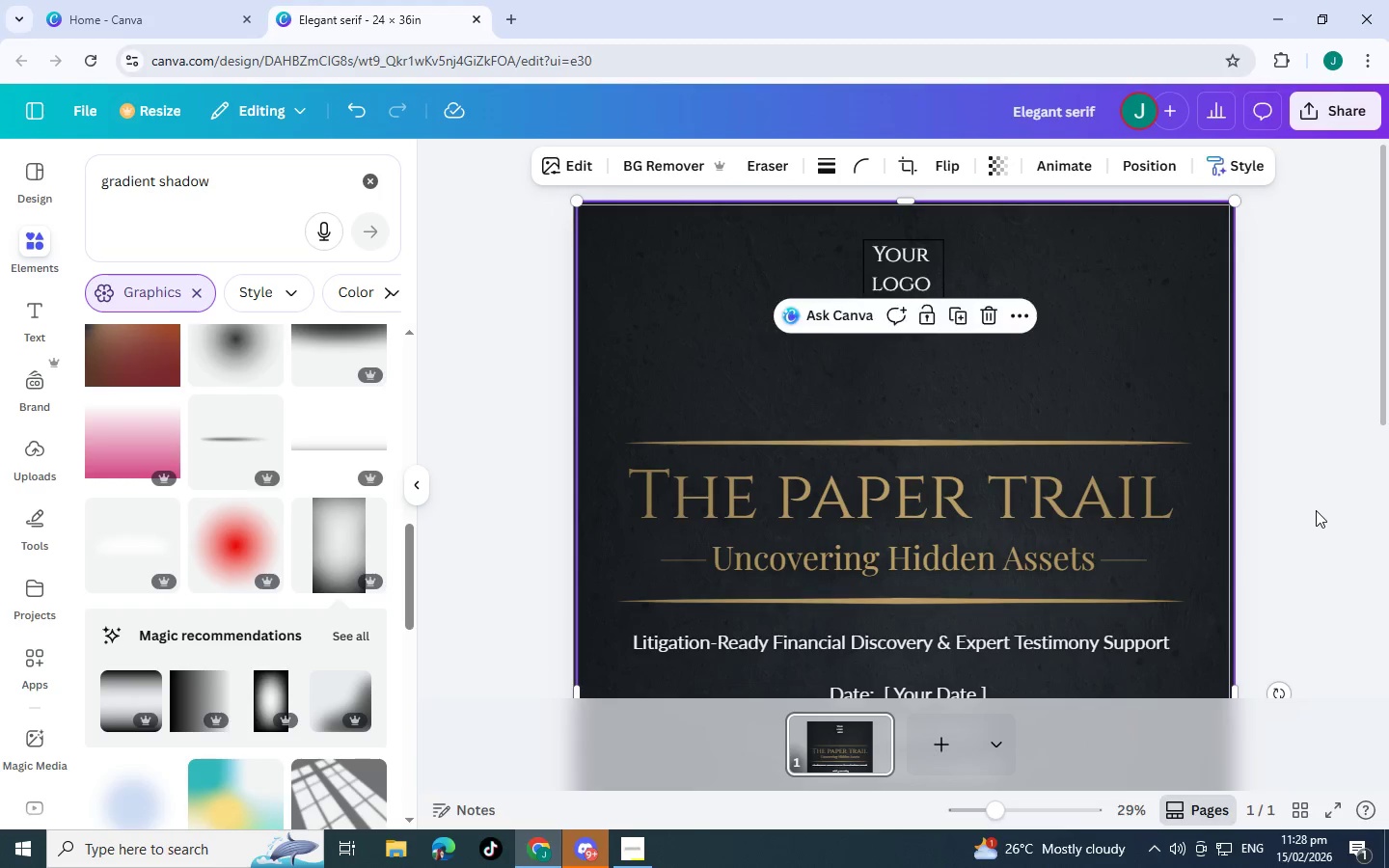 
scroll: coordinate [1316, 510], scroll_direction: down, amount: 8.0
 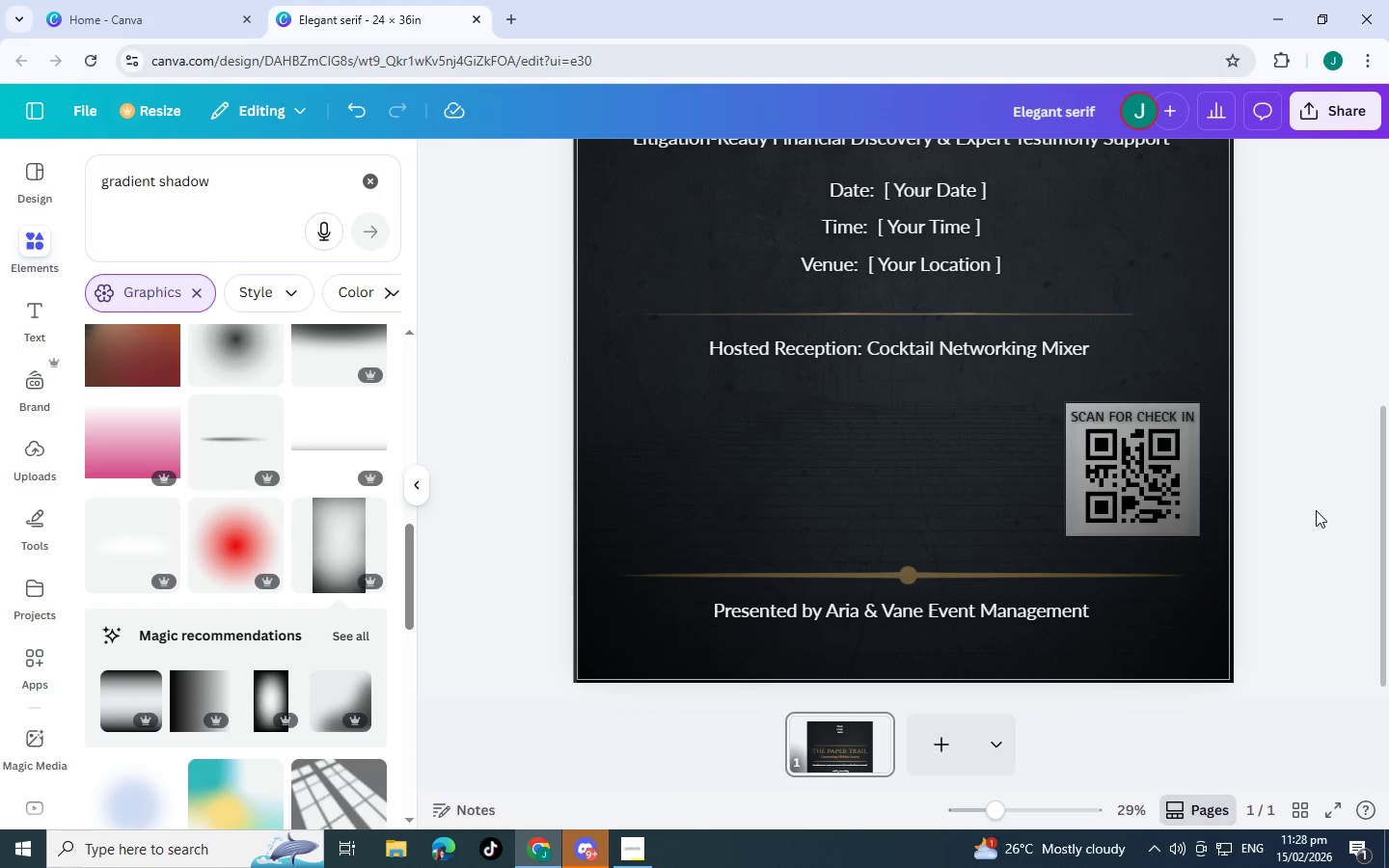 
scroll: coordinate [1304, 510], scroll_direction: up, amount: 2.0
 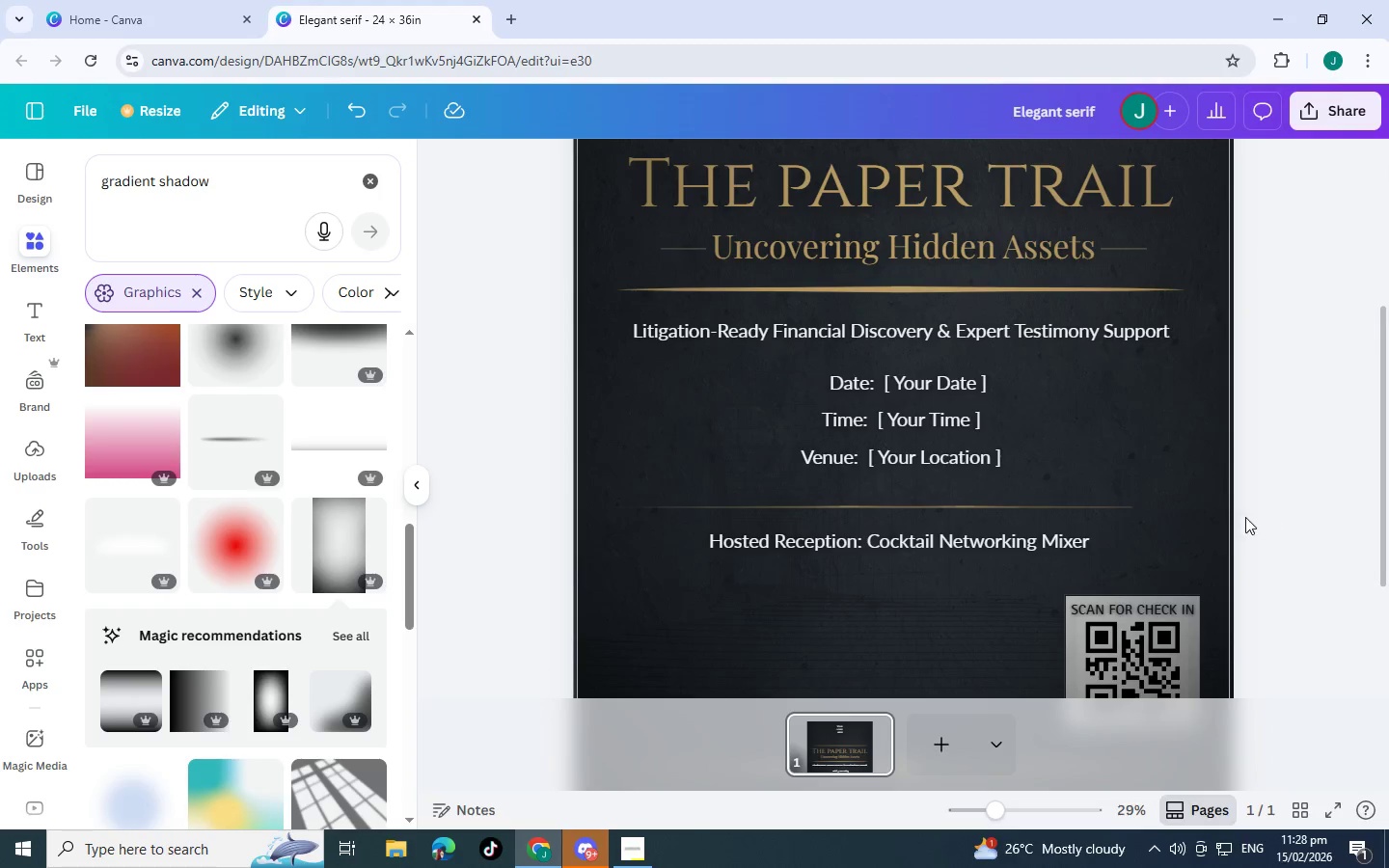 
scroll: coordinate [1228, 518], scroll_direction: down, amount: 2.0
 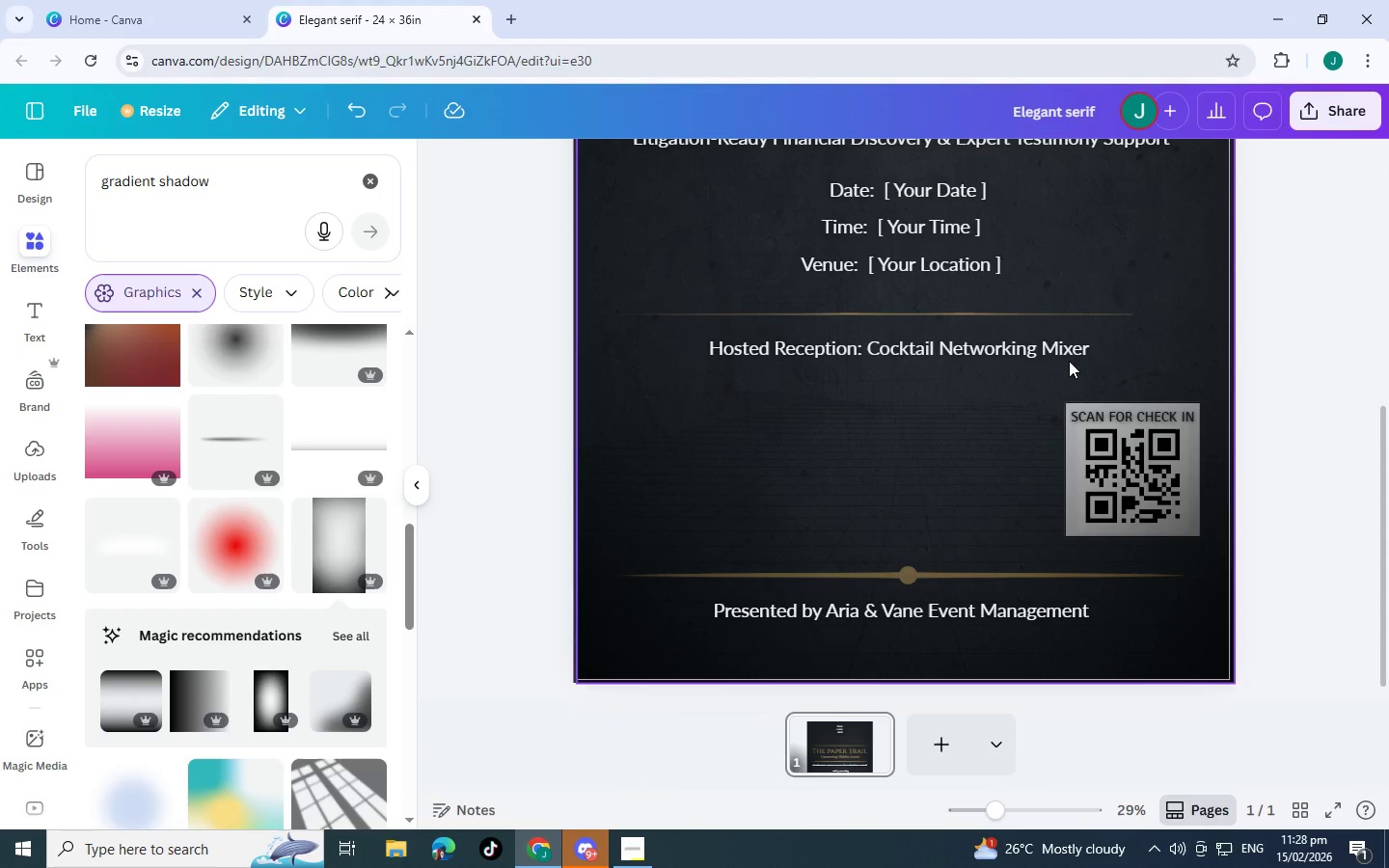 
scroll: coordinate [1026, 391], scroll_direction: up, amount: 7.0
 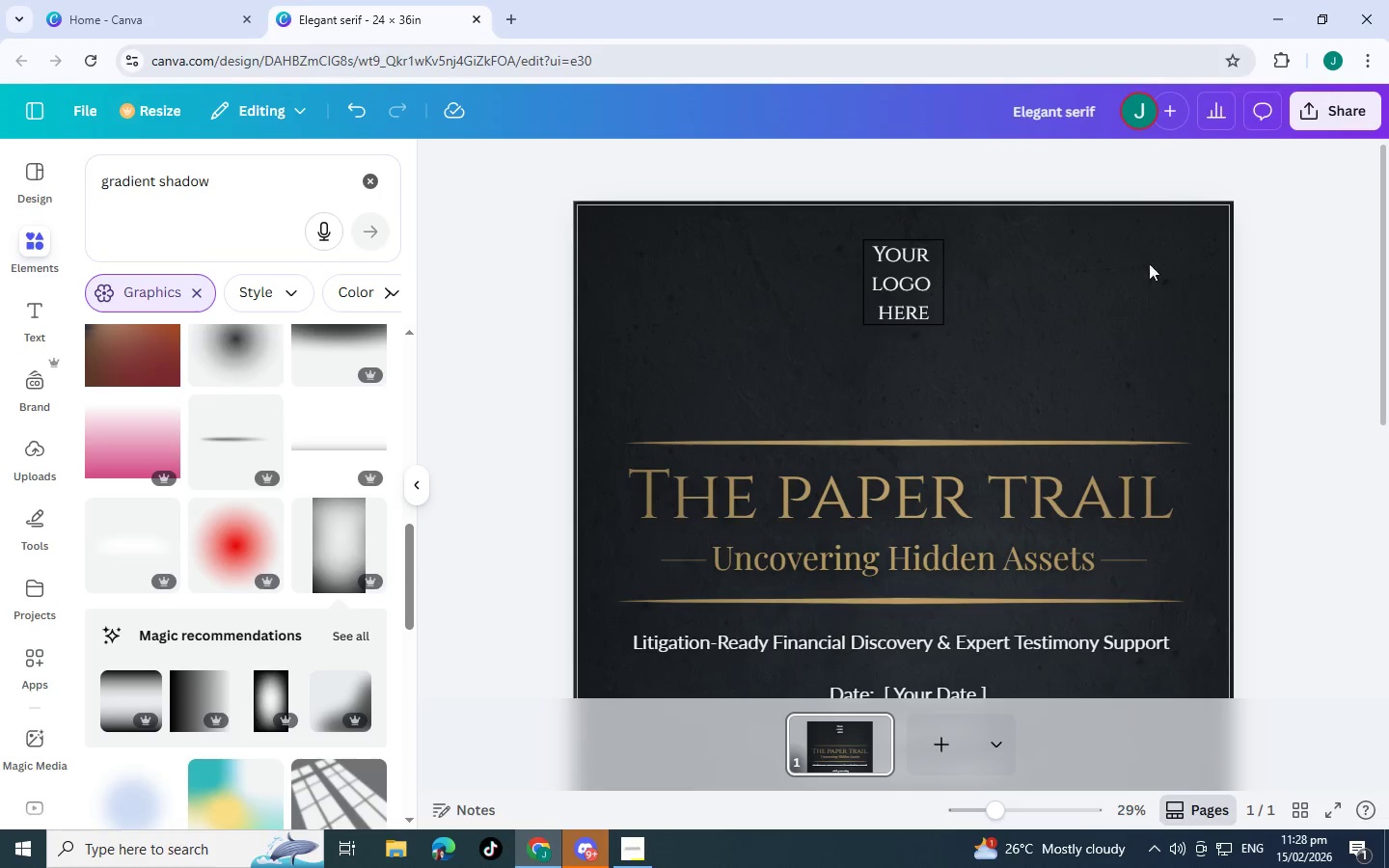 
left_click([1143, 291])
 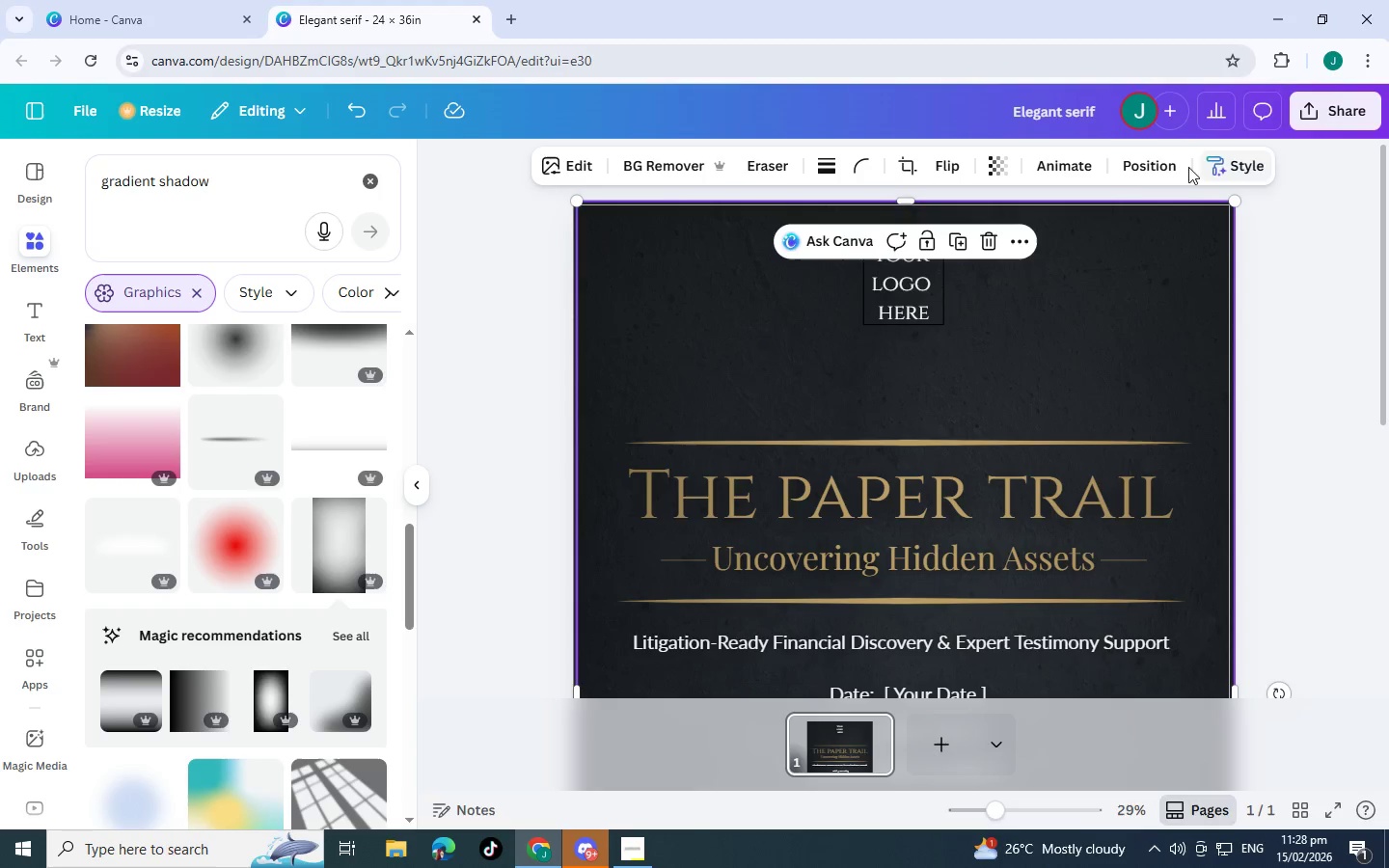 
left_click([1157, 166])
 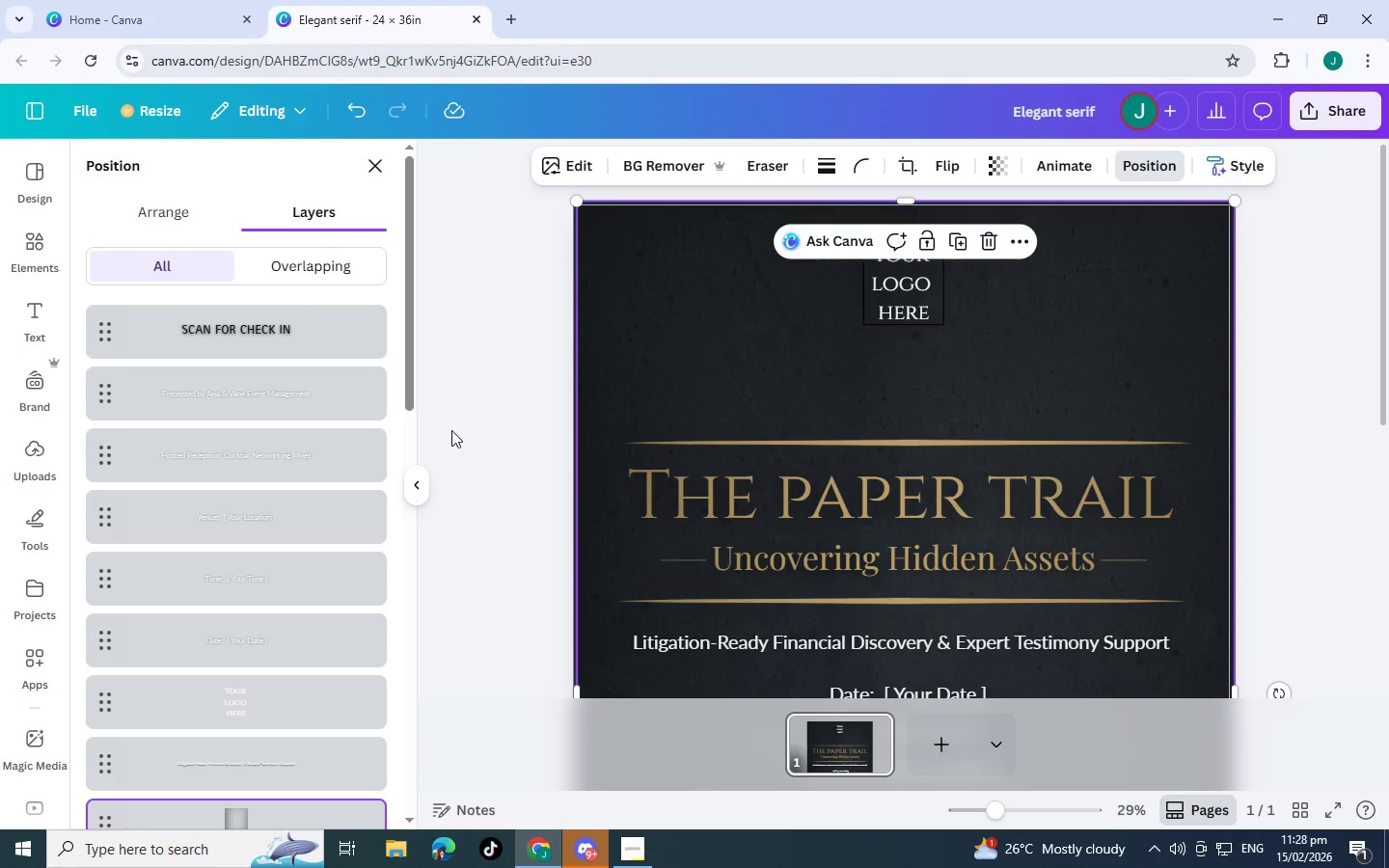 
scroll: coordinate [241, 567], scroll_direction: down, amount: 3.0
 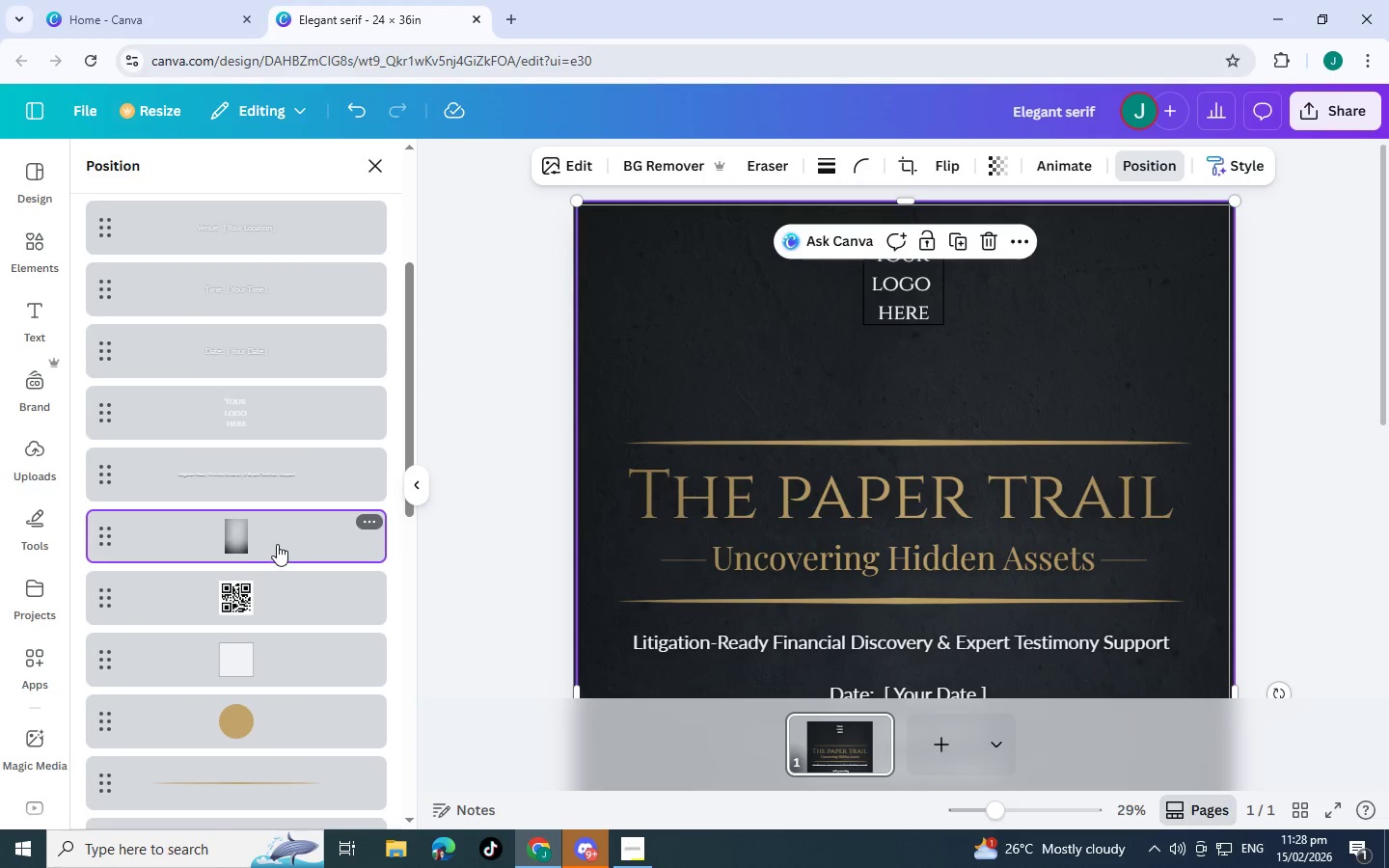 
left_click_drag(start_coordinate=[277, 544], to_coordinate=[277, 743])
 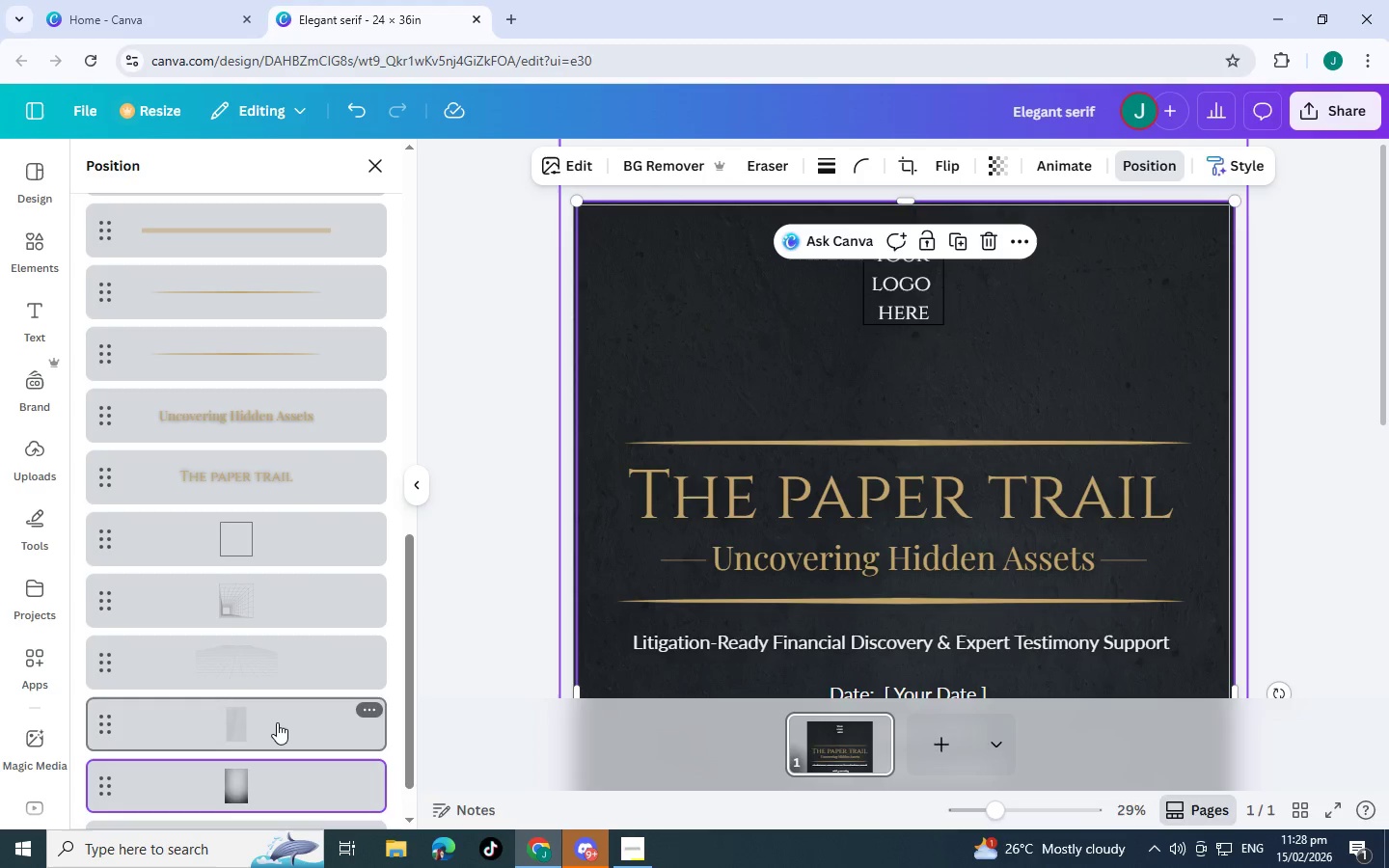 
scroll: coordinate [292, 707], scroll_direction: down, amount: 10.0
 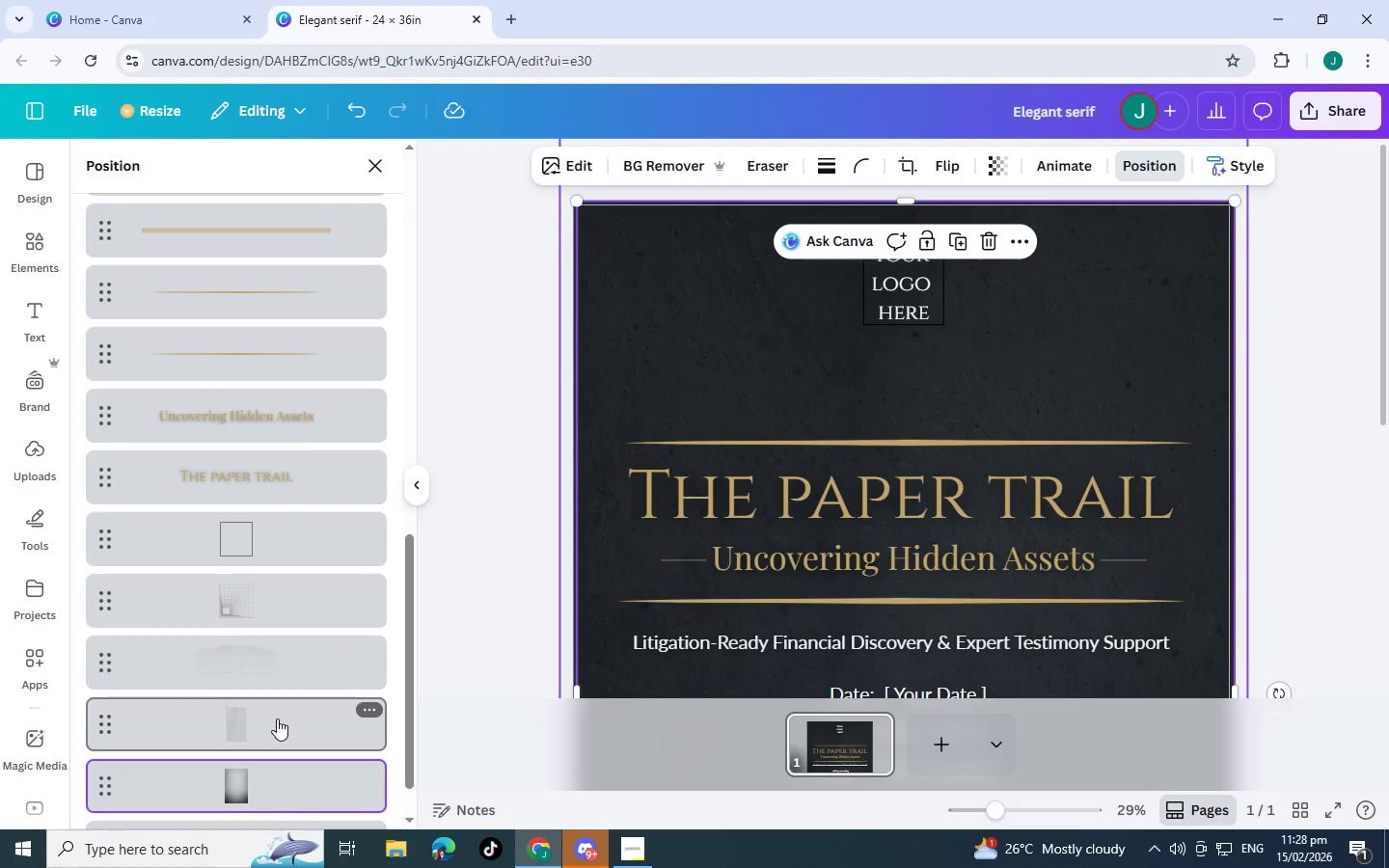 
left_click_drag(start_coordinate=[251, 724], to_coordinate=[269, 525])
 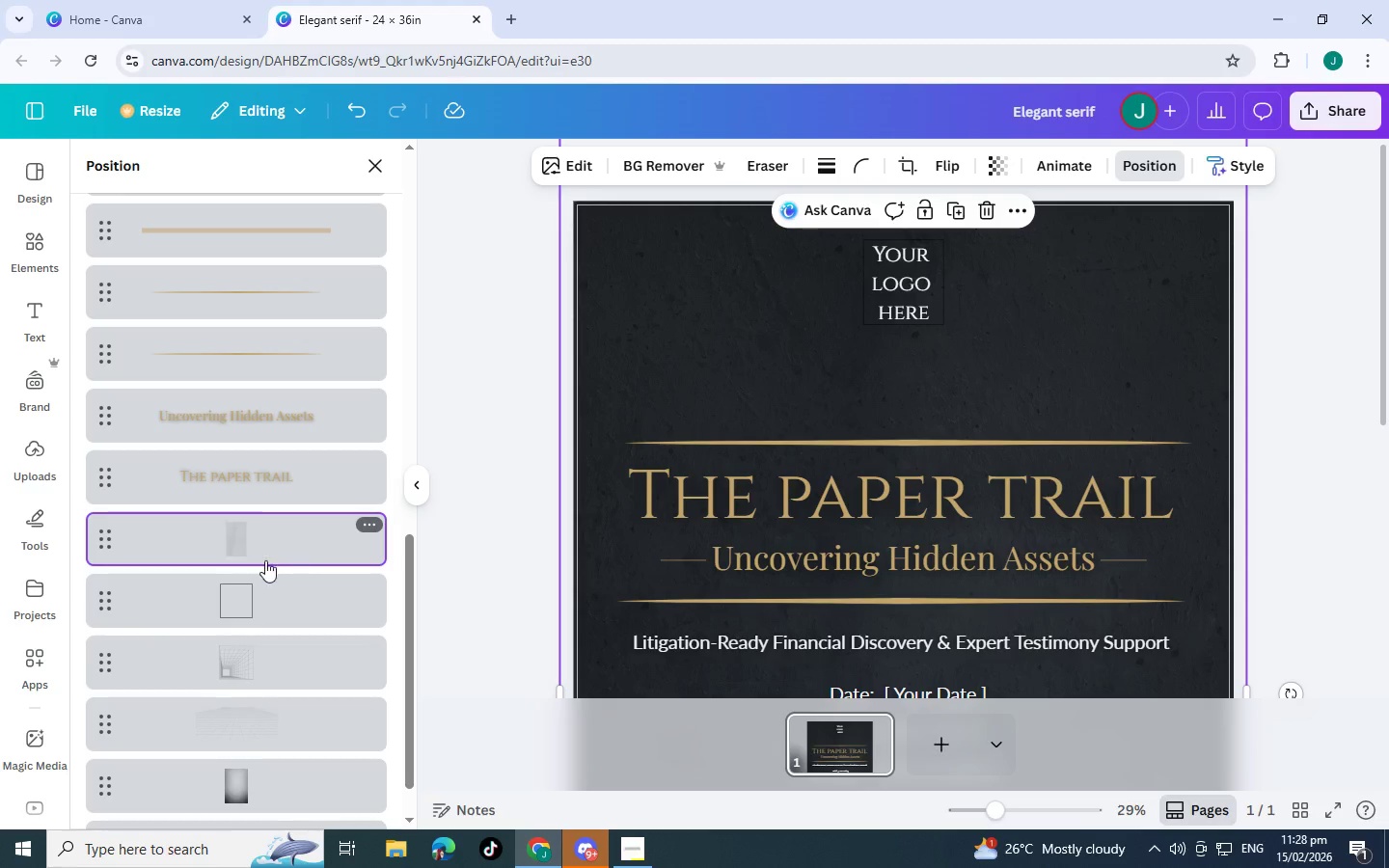 
left_click_drag(start_coordinate=[261, 595], to_coordinate=[267, 513])
 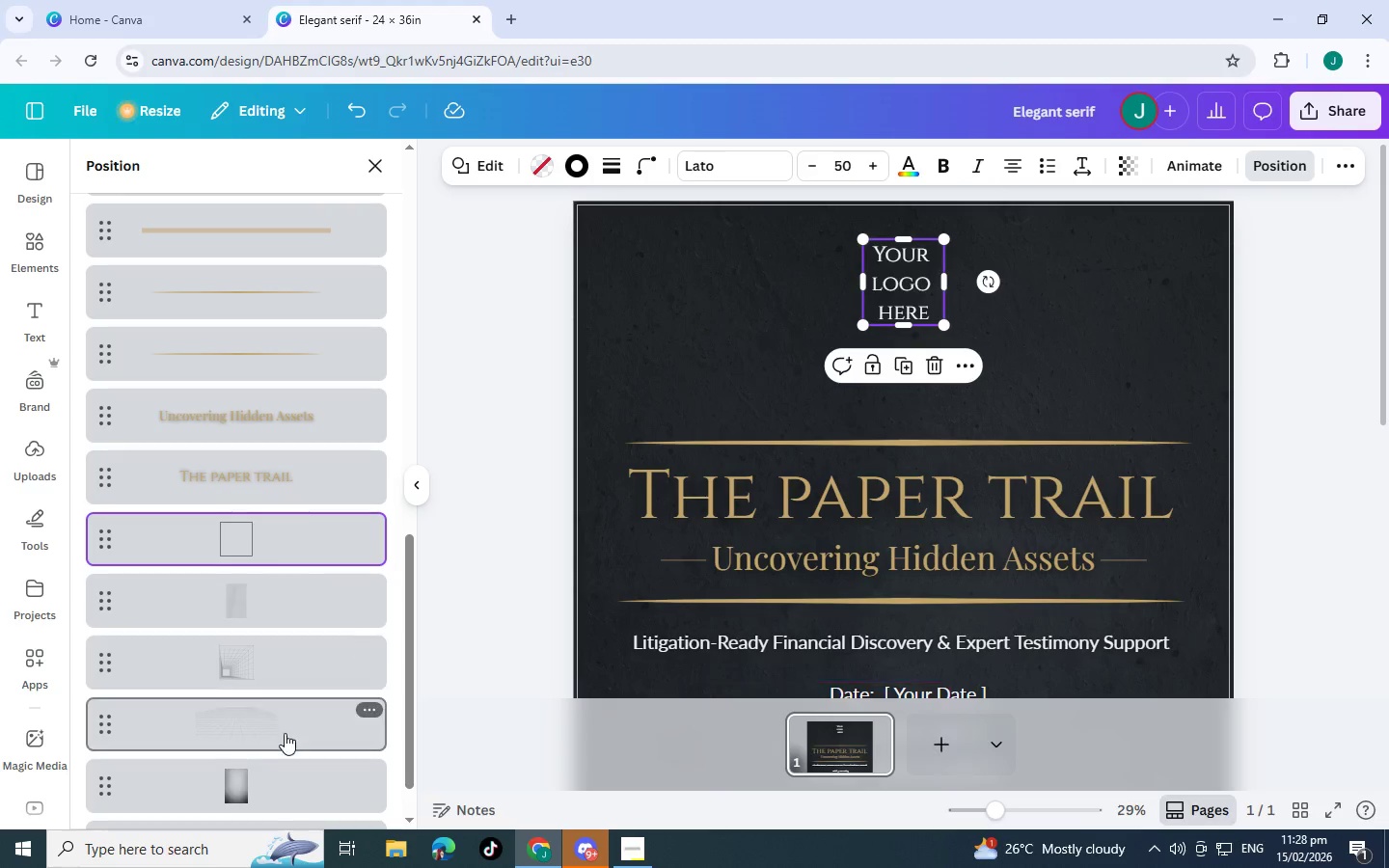 
scroll: coordinate [285, 733], scroll_direction: down, amount: 3.0
 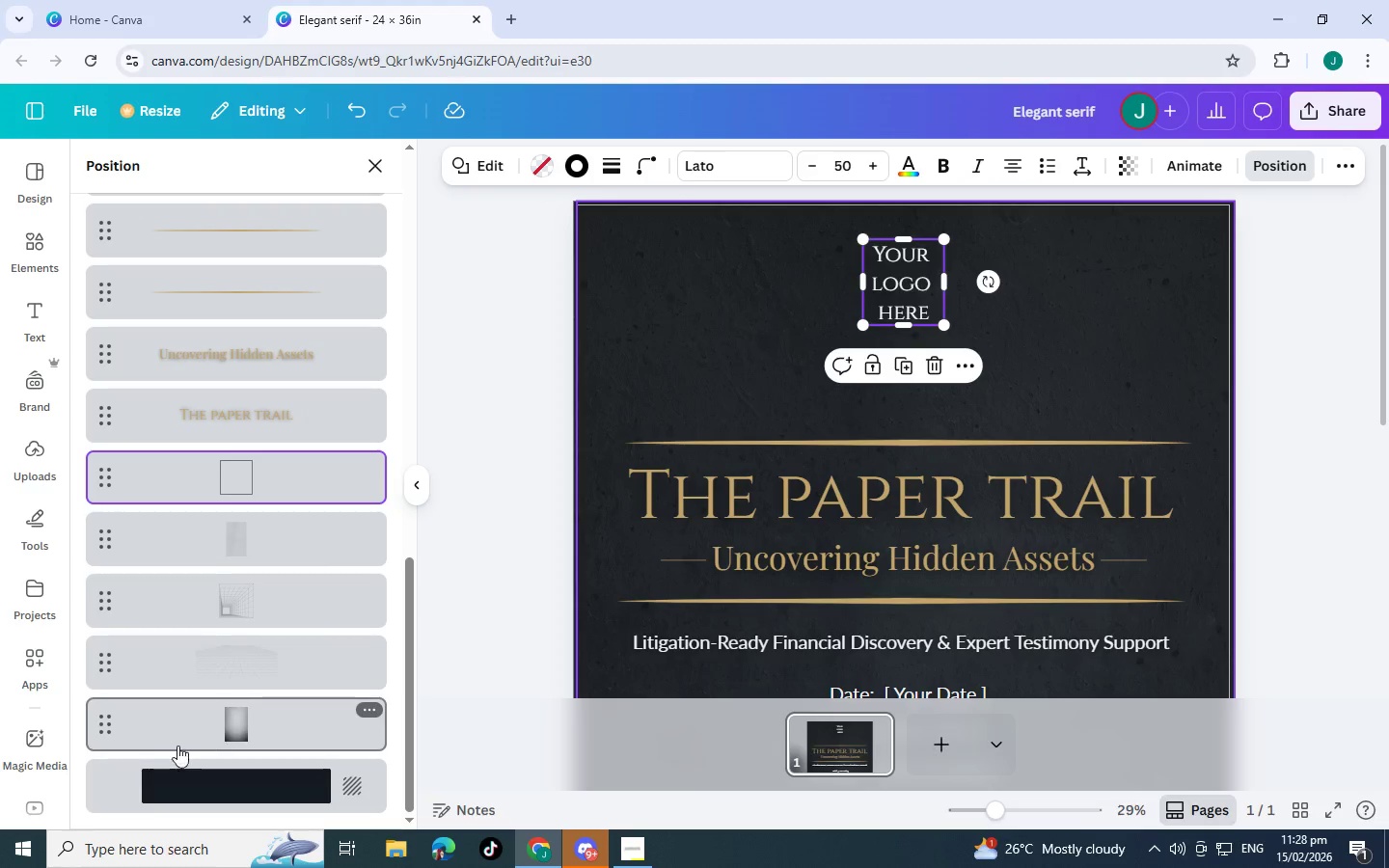 
scroll: coordinate [210, 688], scroll_direction: up, amount: 12.0
 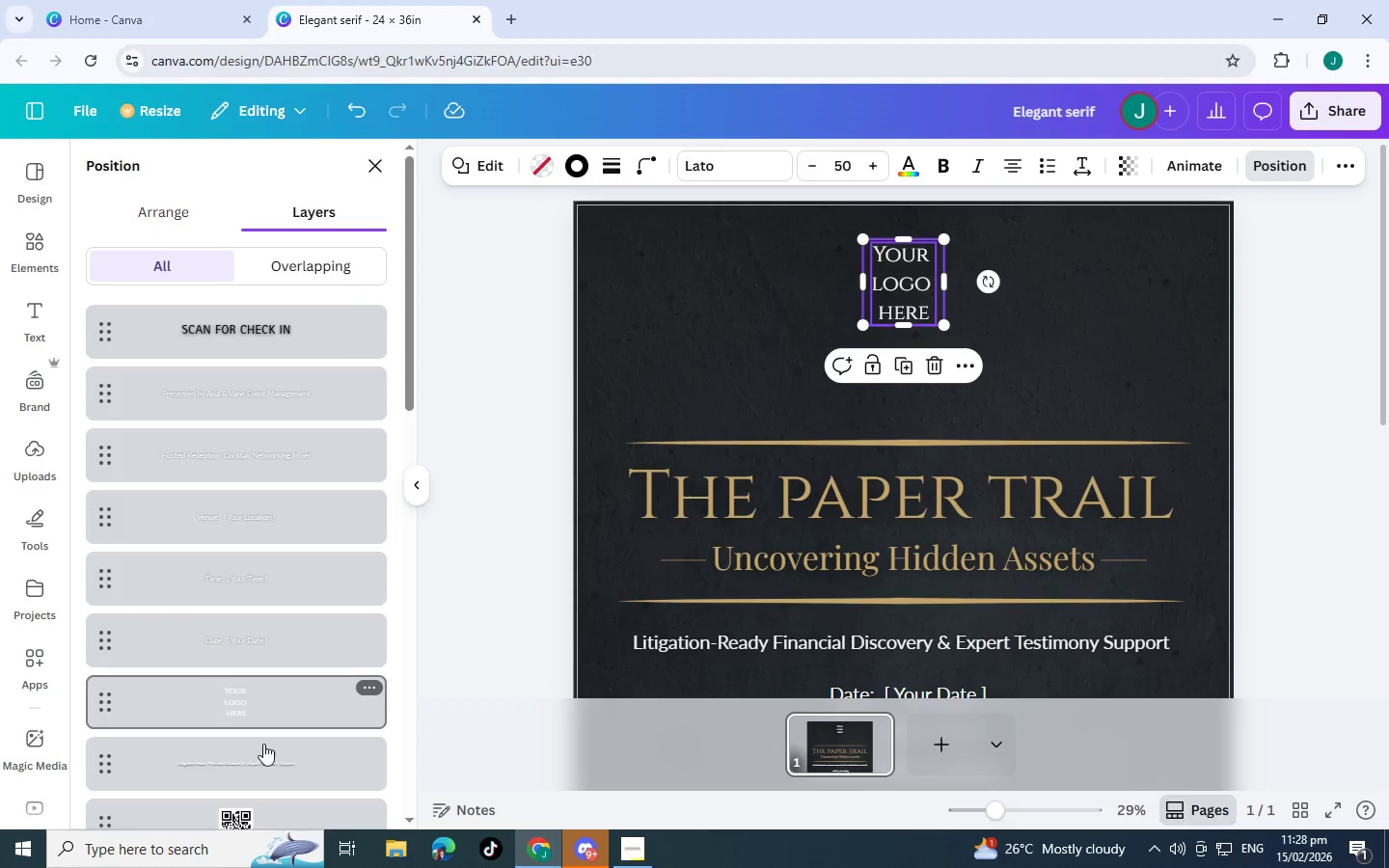 
scroll: coordinate [266, 502], scroll_direction: down, amount: 11.0
 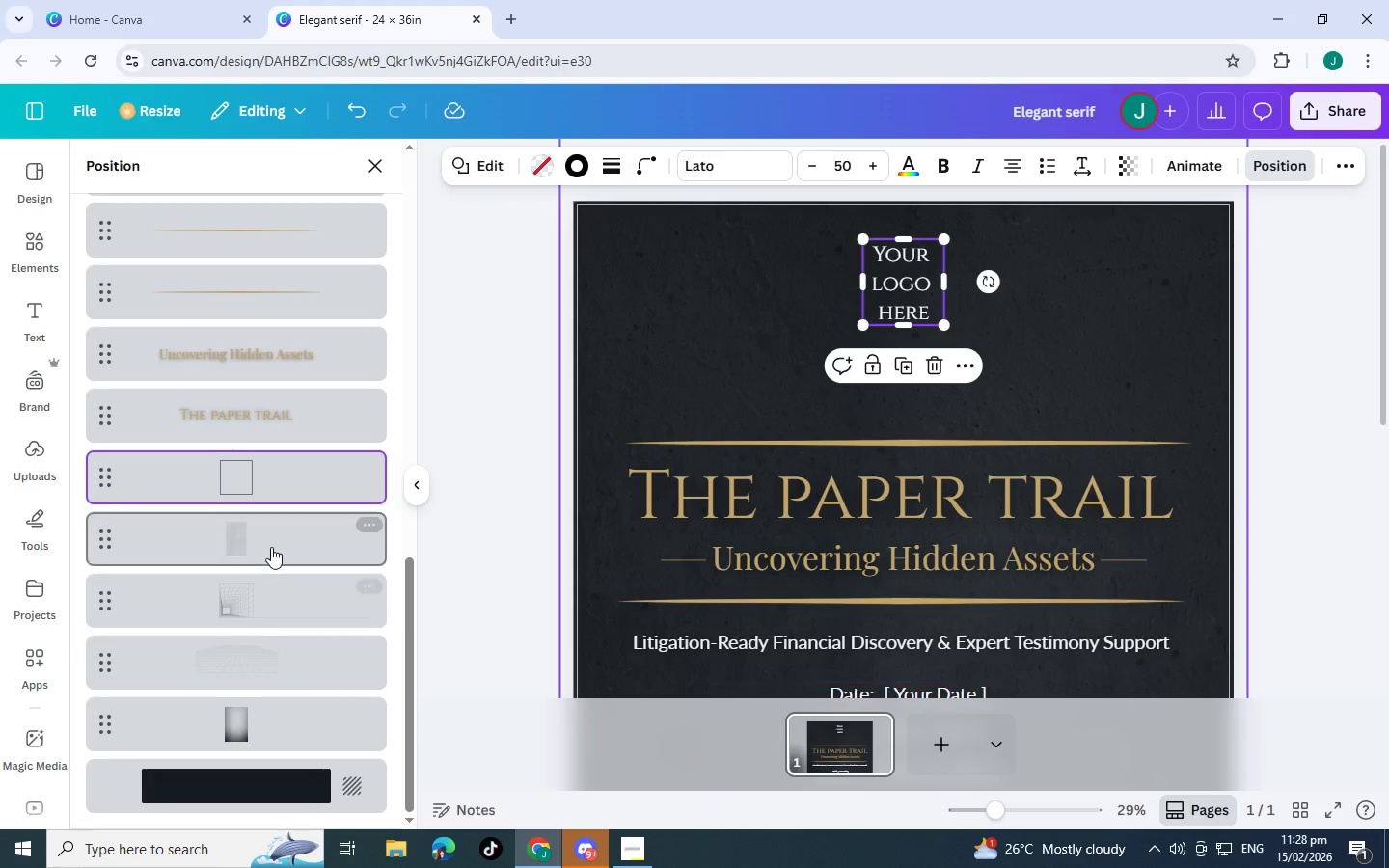 
left_click([271, 546])
 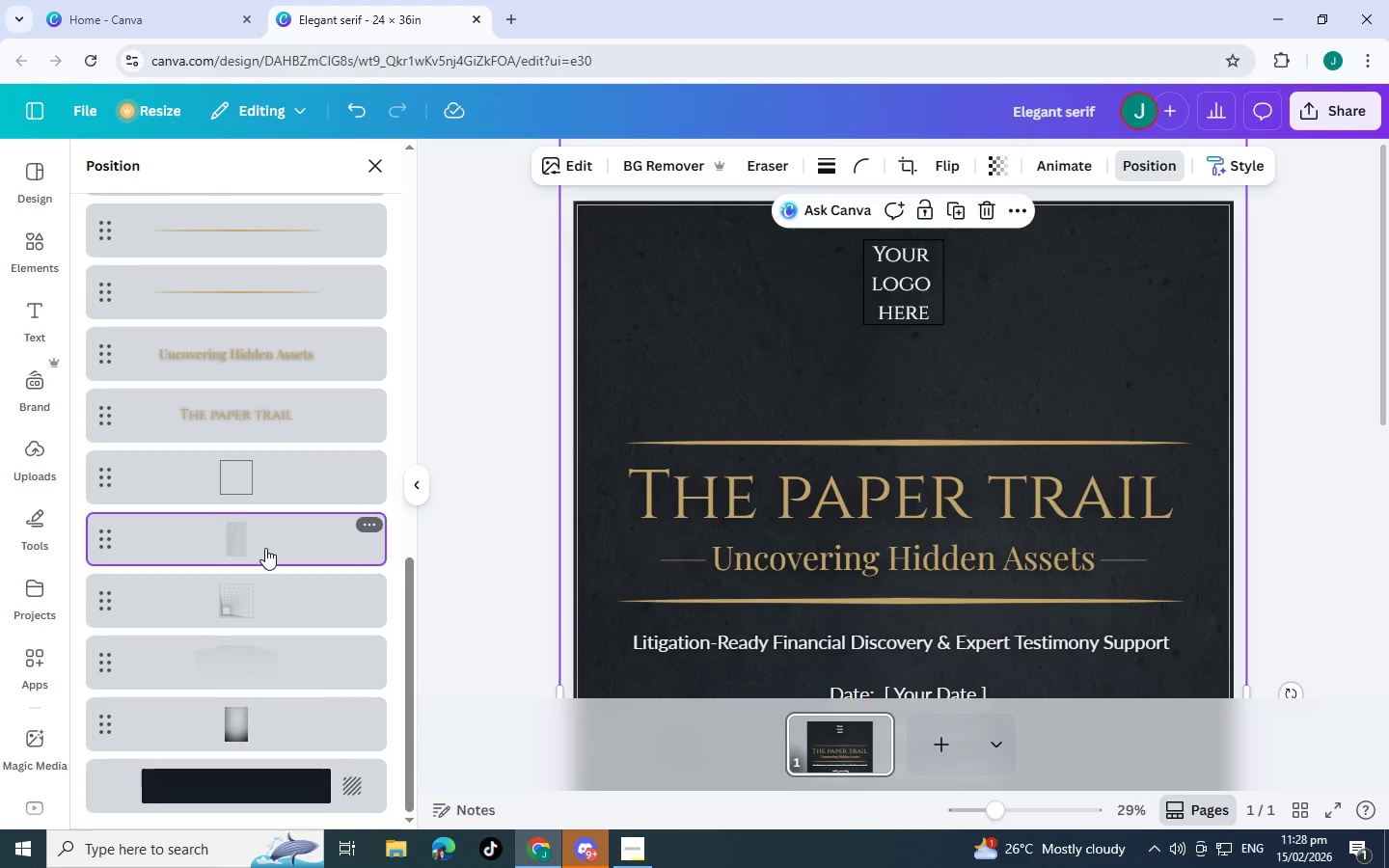 
left_click([285, 667])
 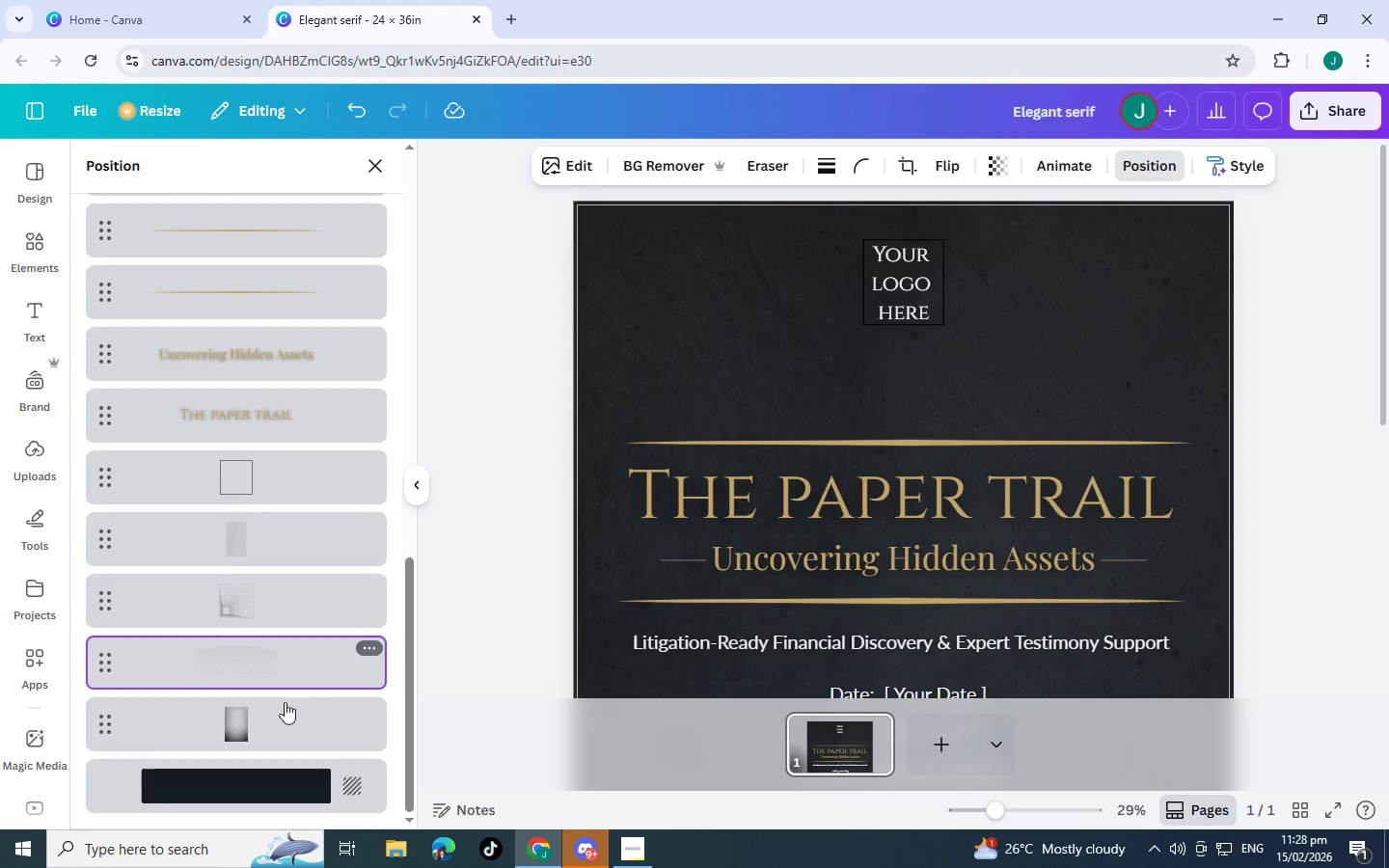 
left_click([285, 702])
 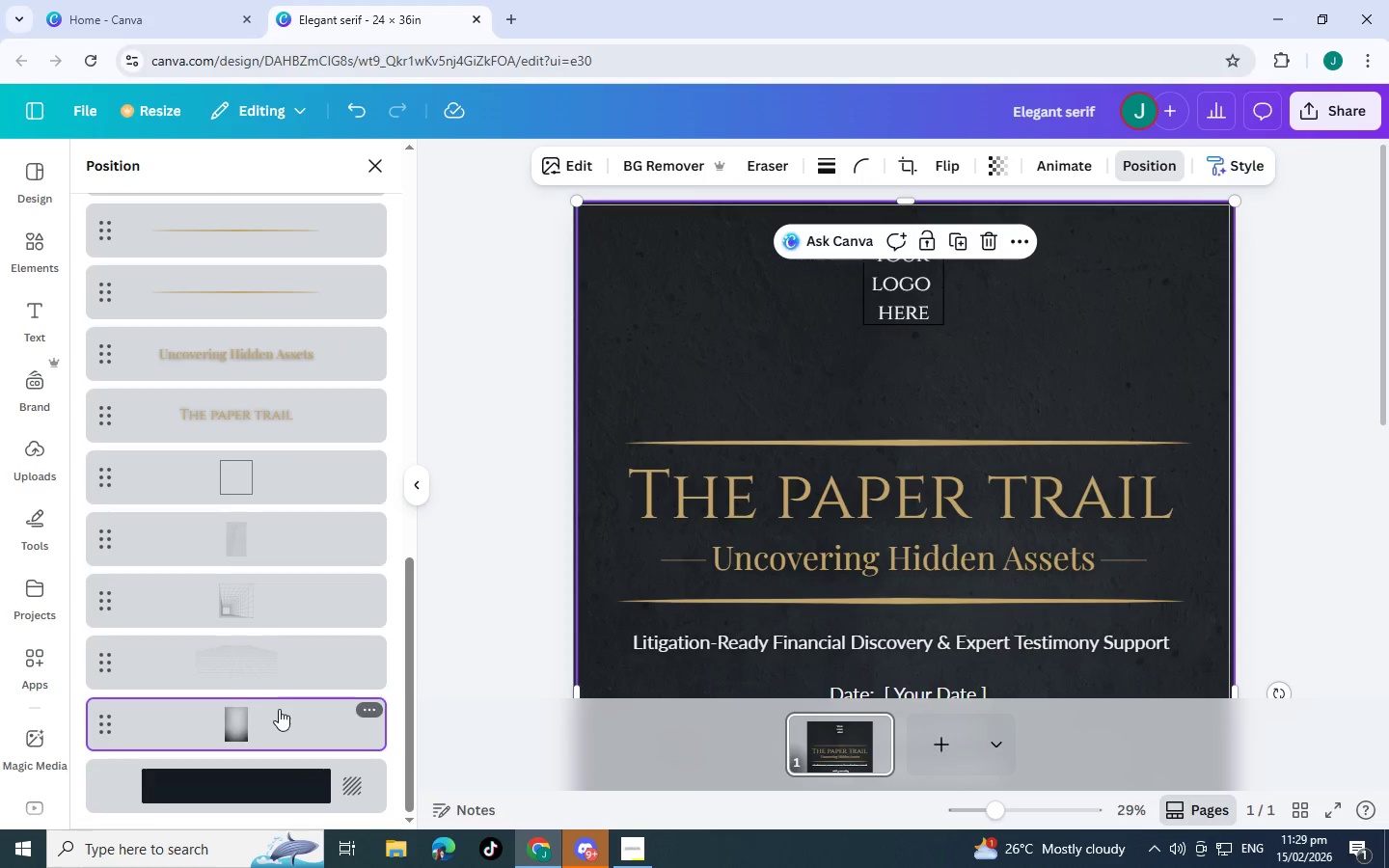 
left_click_drag(start_coordinate=[276, 715], to_coordinate=[270, 524])
 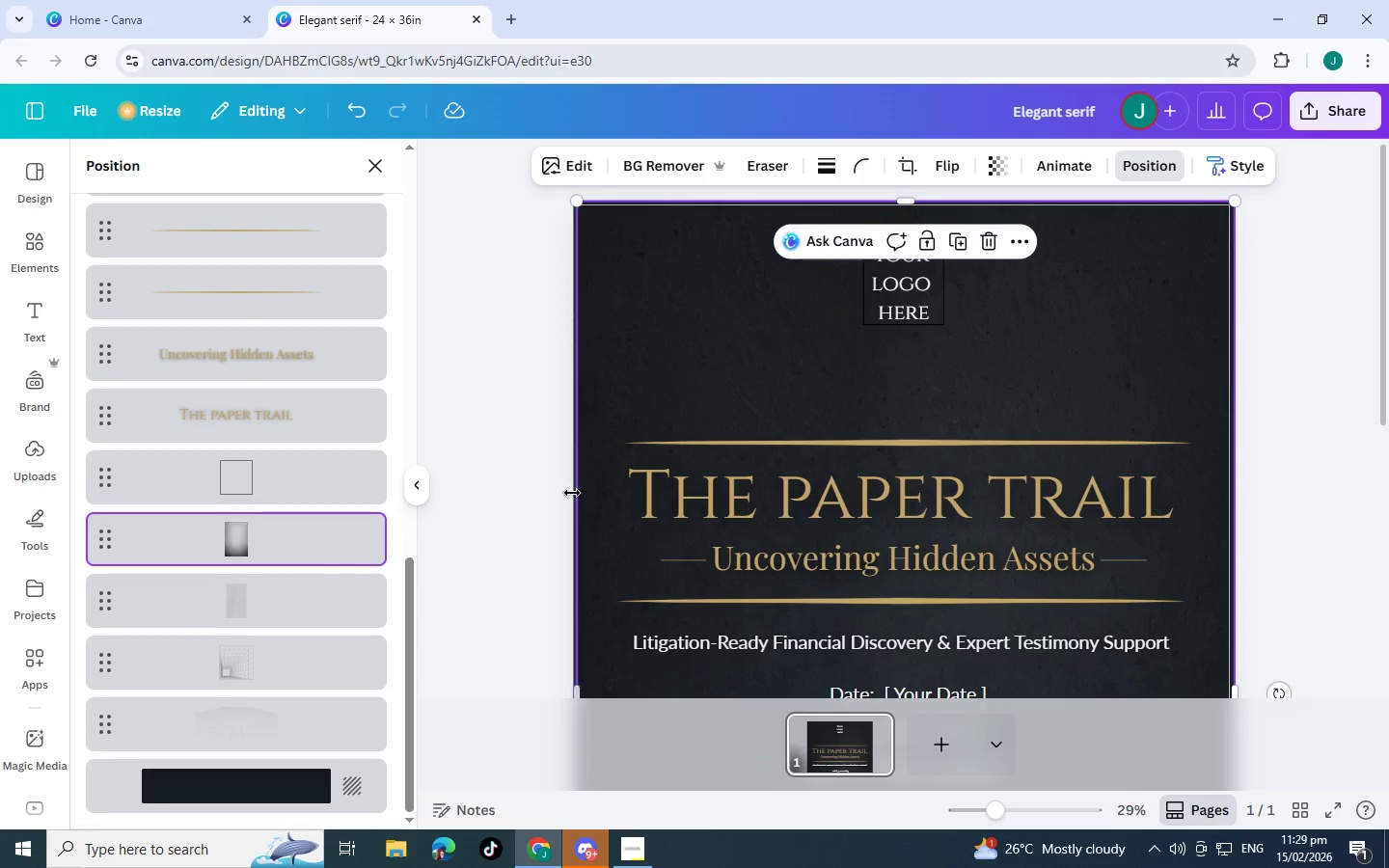 
left_click([438, 487])
 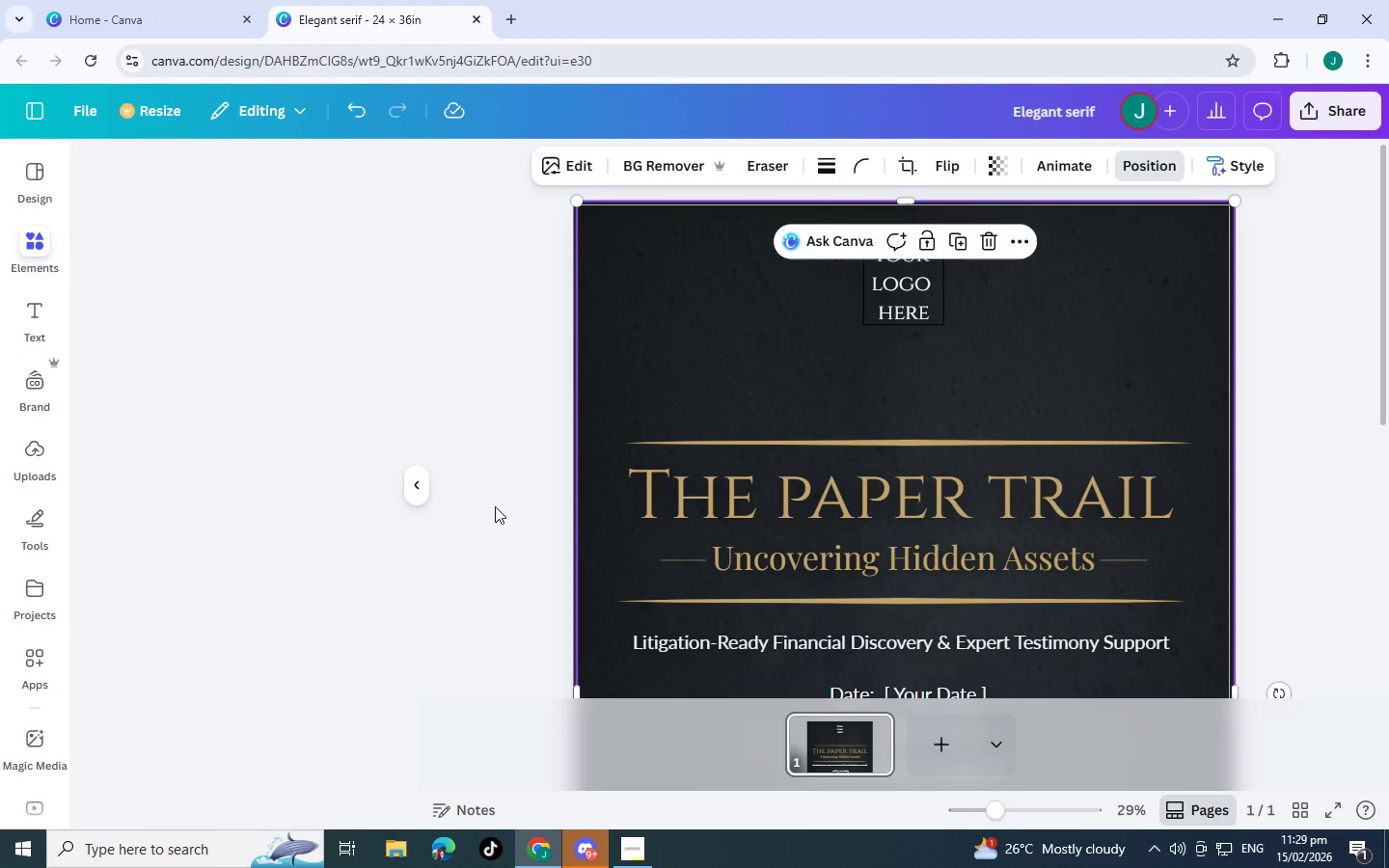 
scroll: coordinate [500, 521], scroll_direction: down, amount: 7.0
 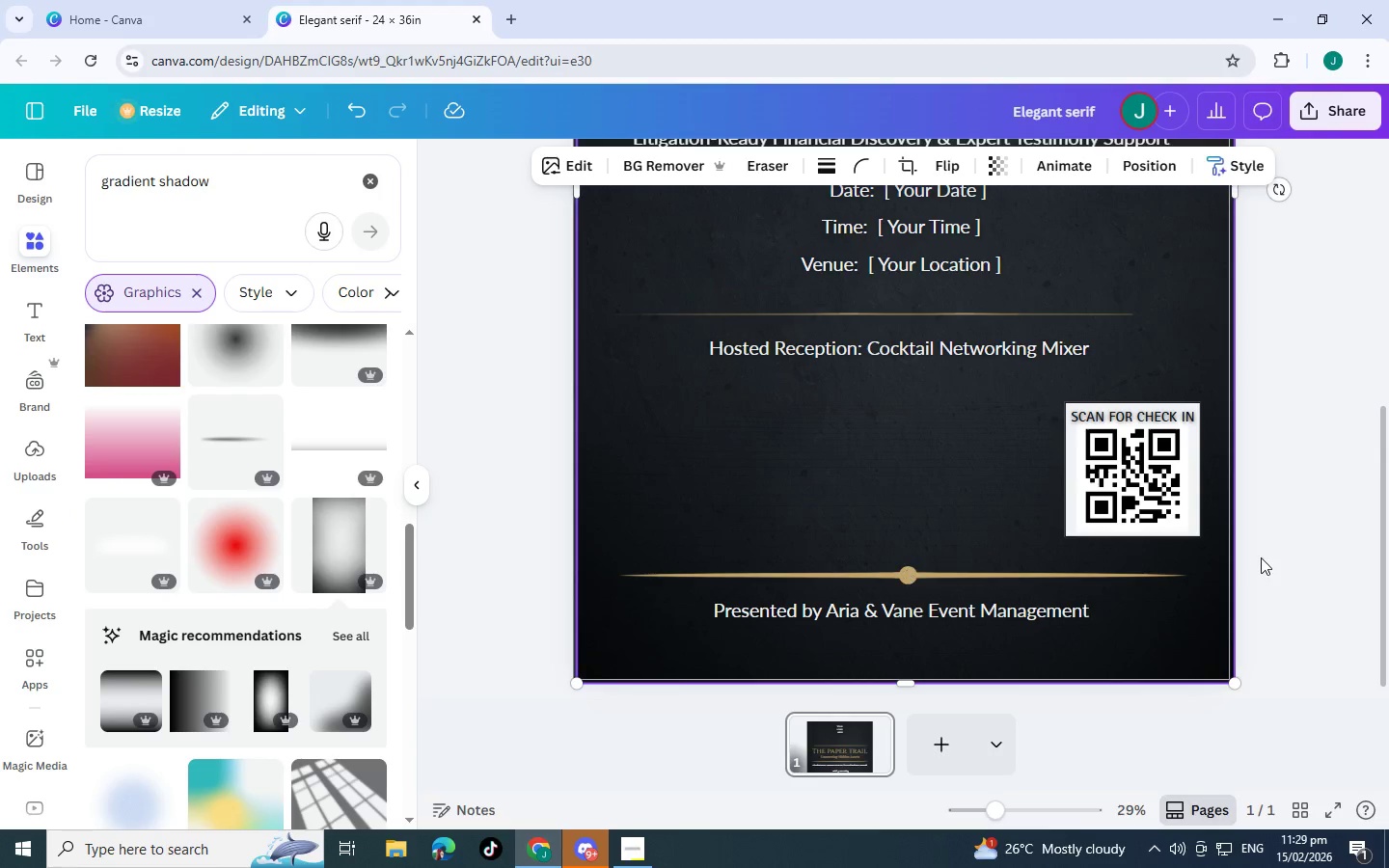 
left_click([1261, 557])
 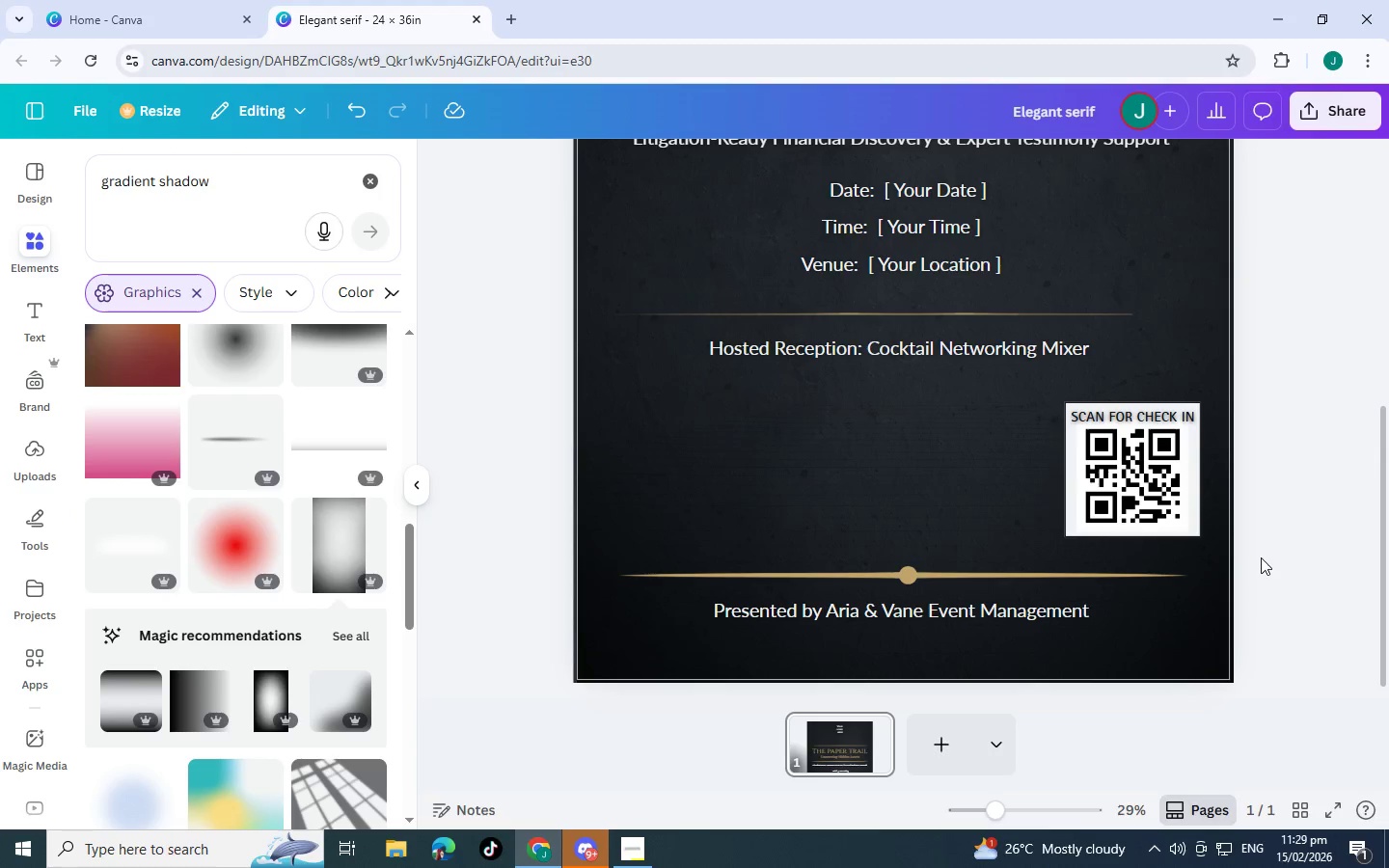 
scroll: coordinate [1260, 557], scroll_direction: up, amount: 7.0
 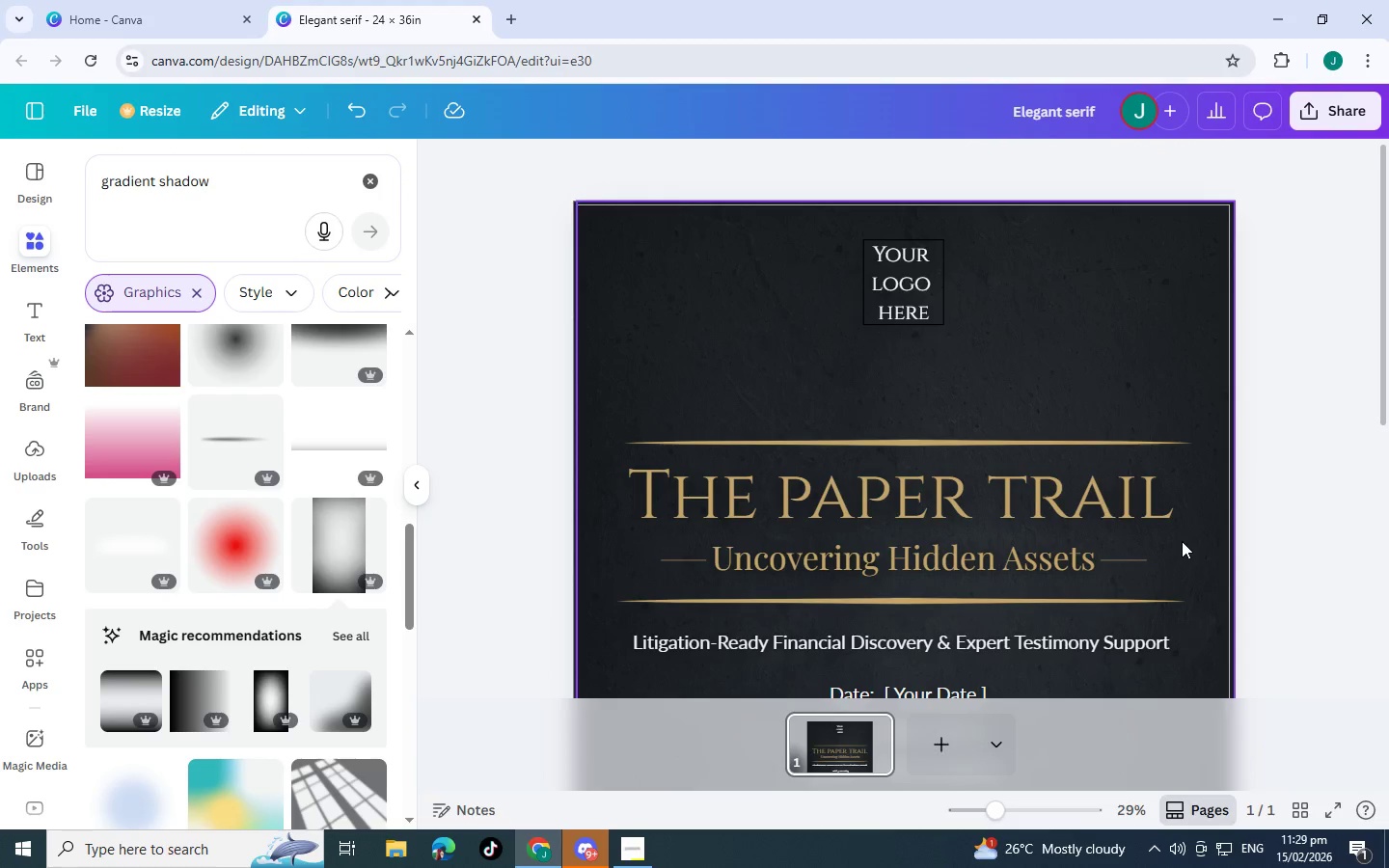 
scroll: coordinate [1200, 502], scroll_direction: down, amount: 7.0
 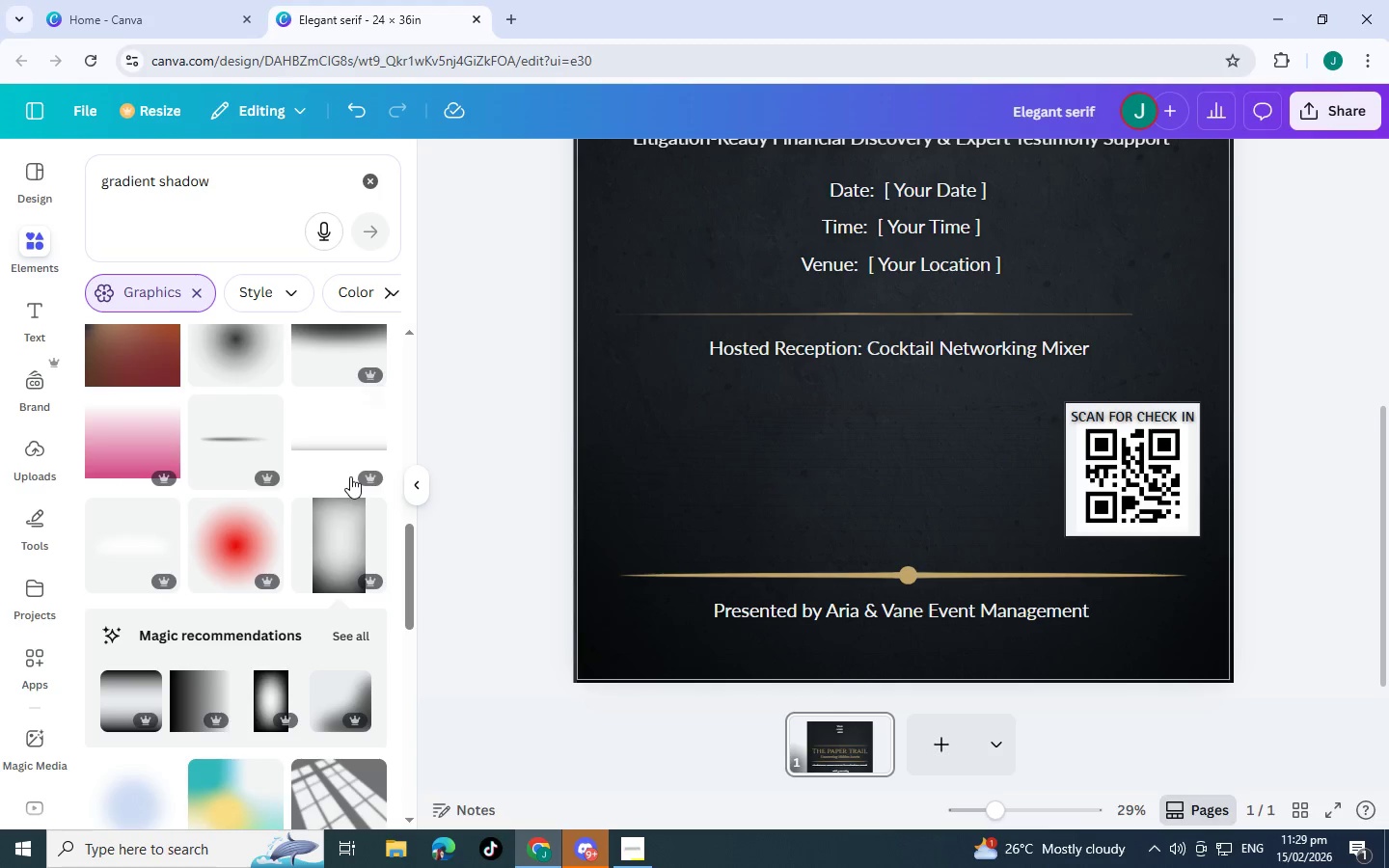 
scroll: coordinate [885, 517], scroll_direction: up, amount: 2.0
 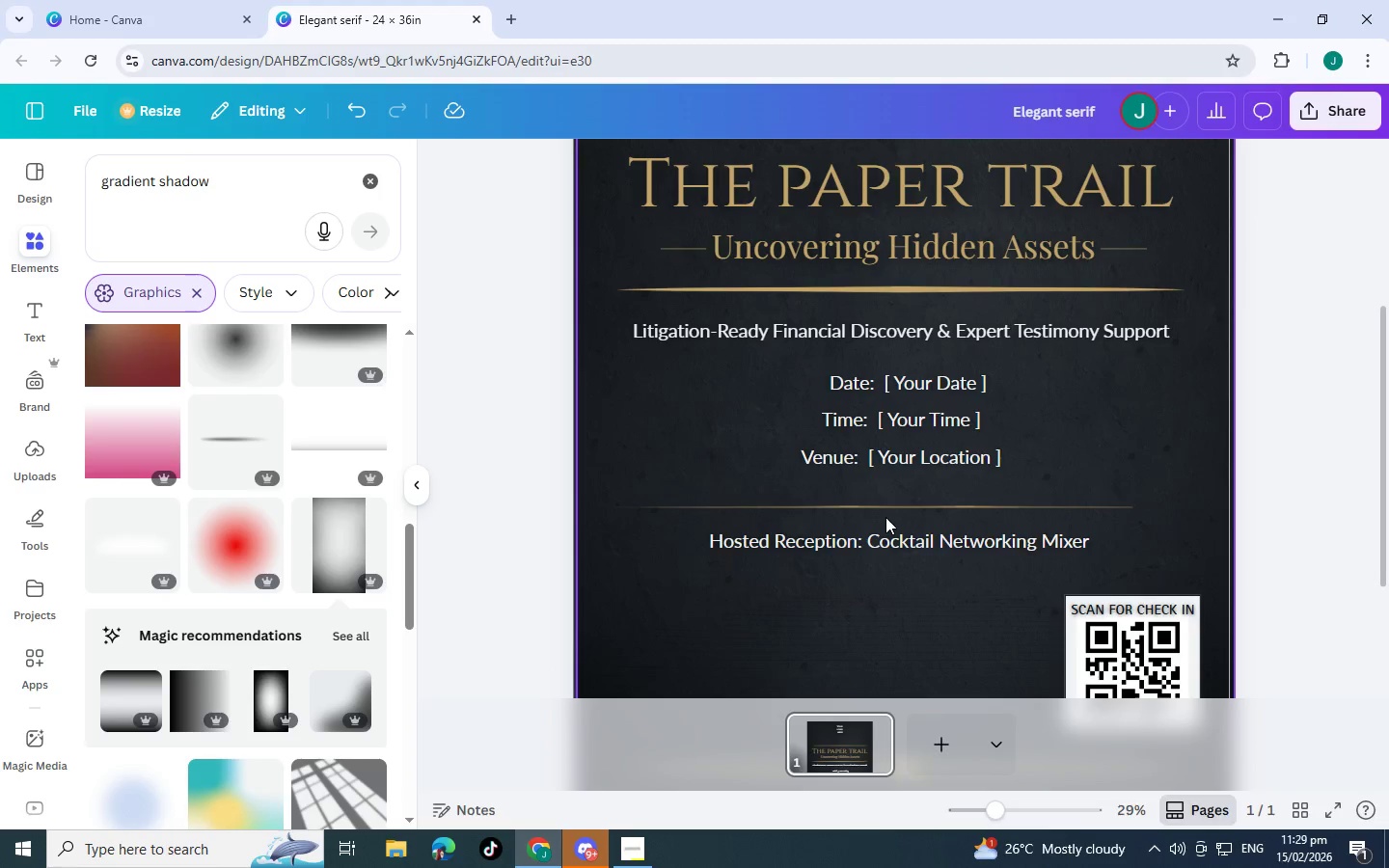 
scroll: coordinate [885, 517], scroll_direction: down, amount: 1.0
 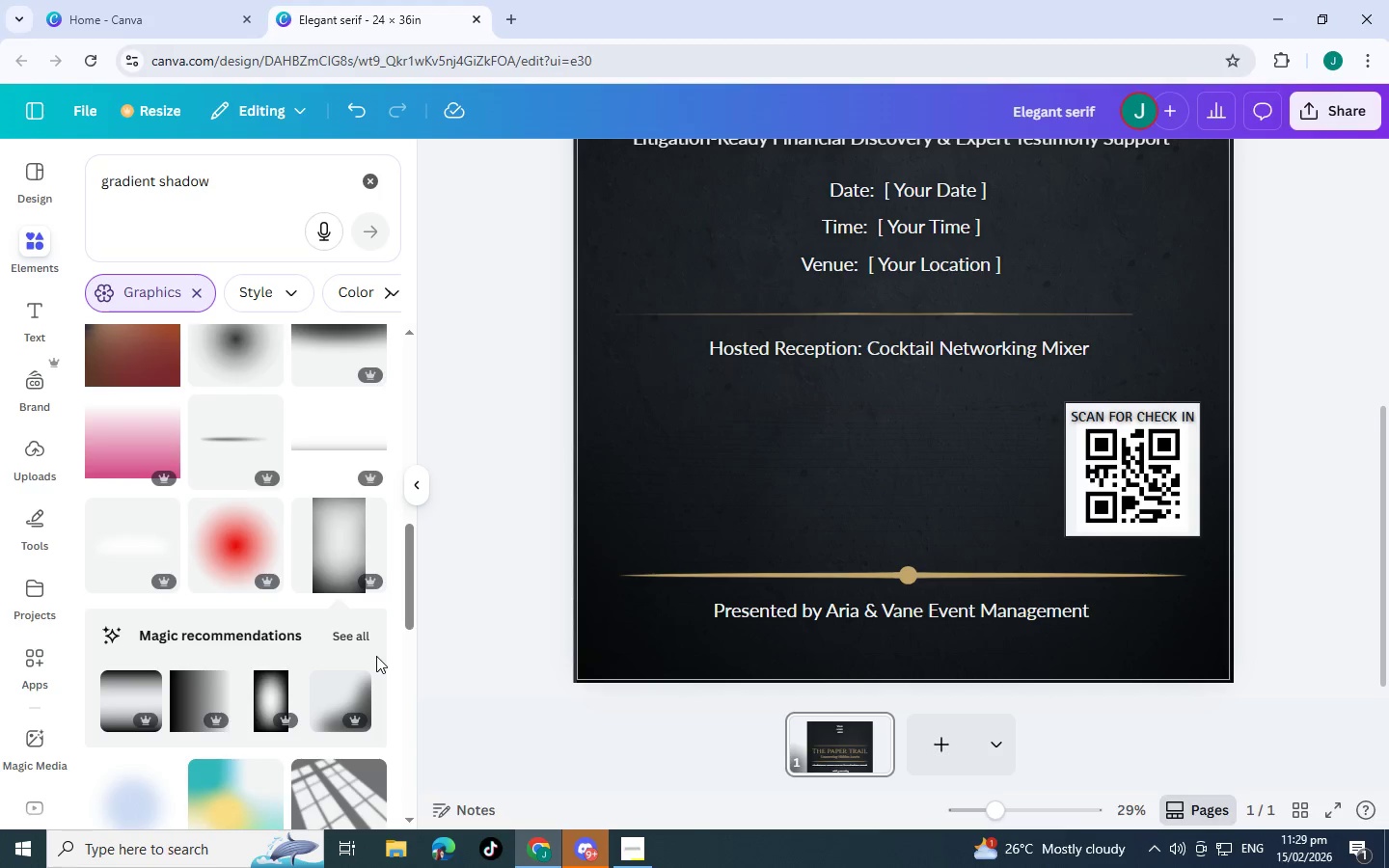 
wait(32.11)
 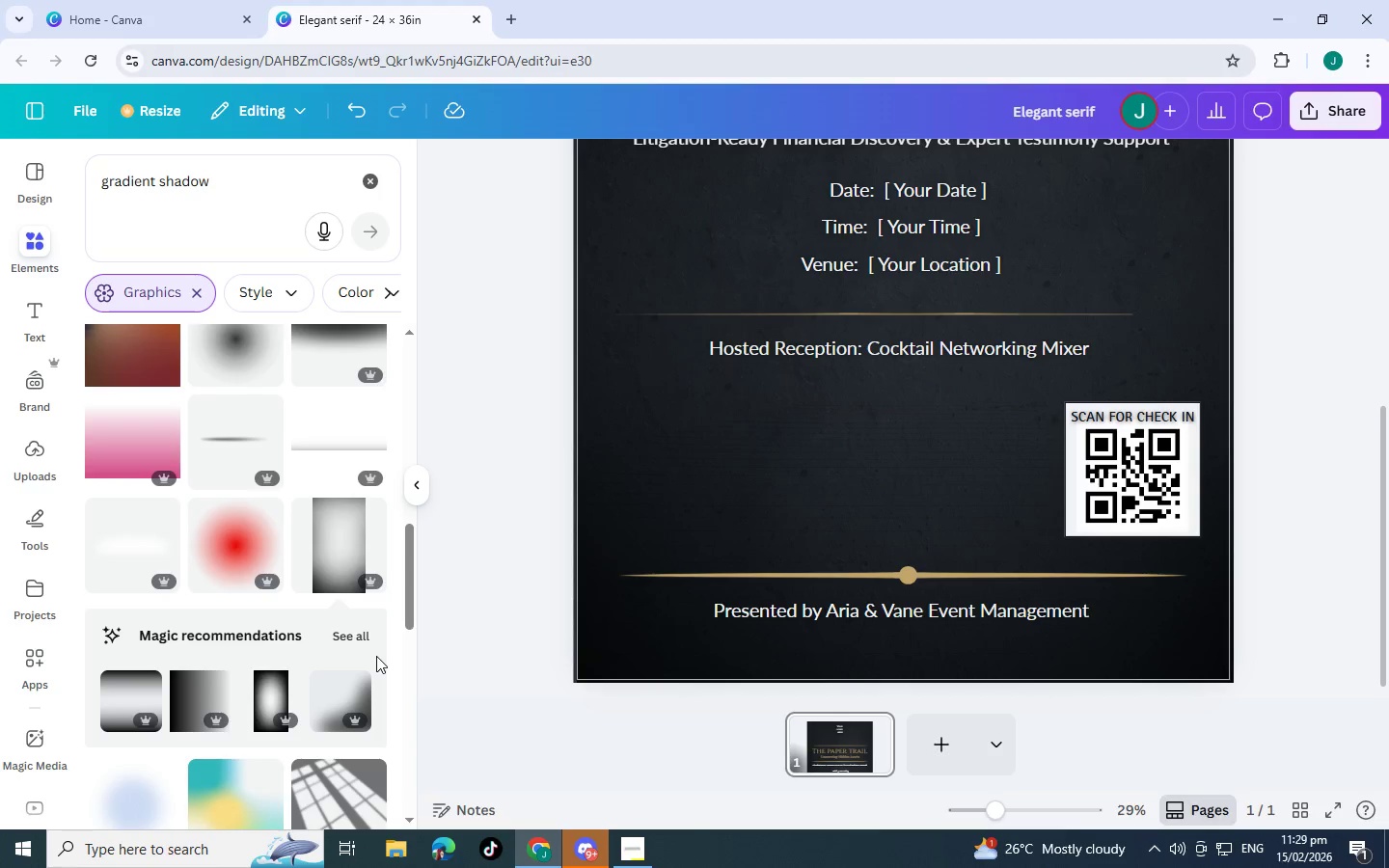 
scroll: coordinate [288, 583], scroll_direction: down, amount: 16.0
 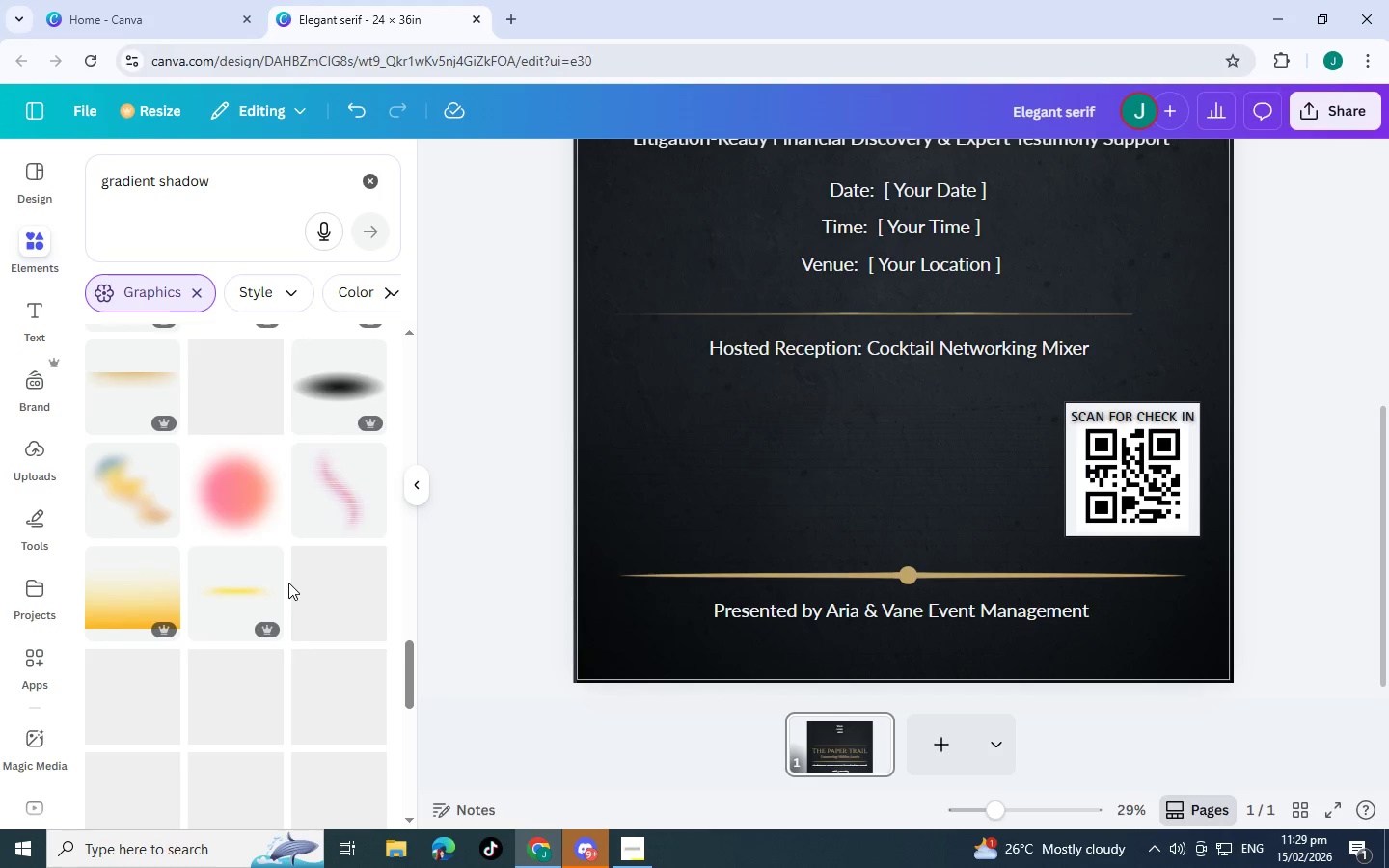 
scroll: coordinate [263, 591], scroll_direction: down, amount: 13.0
 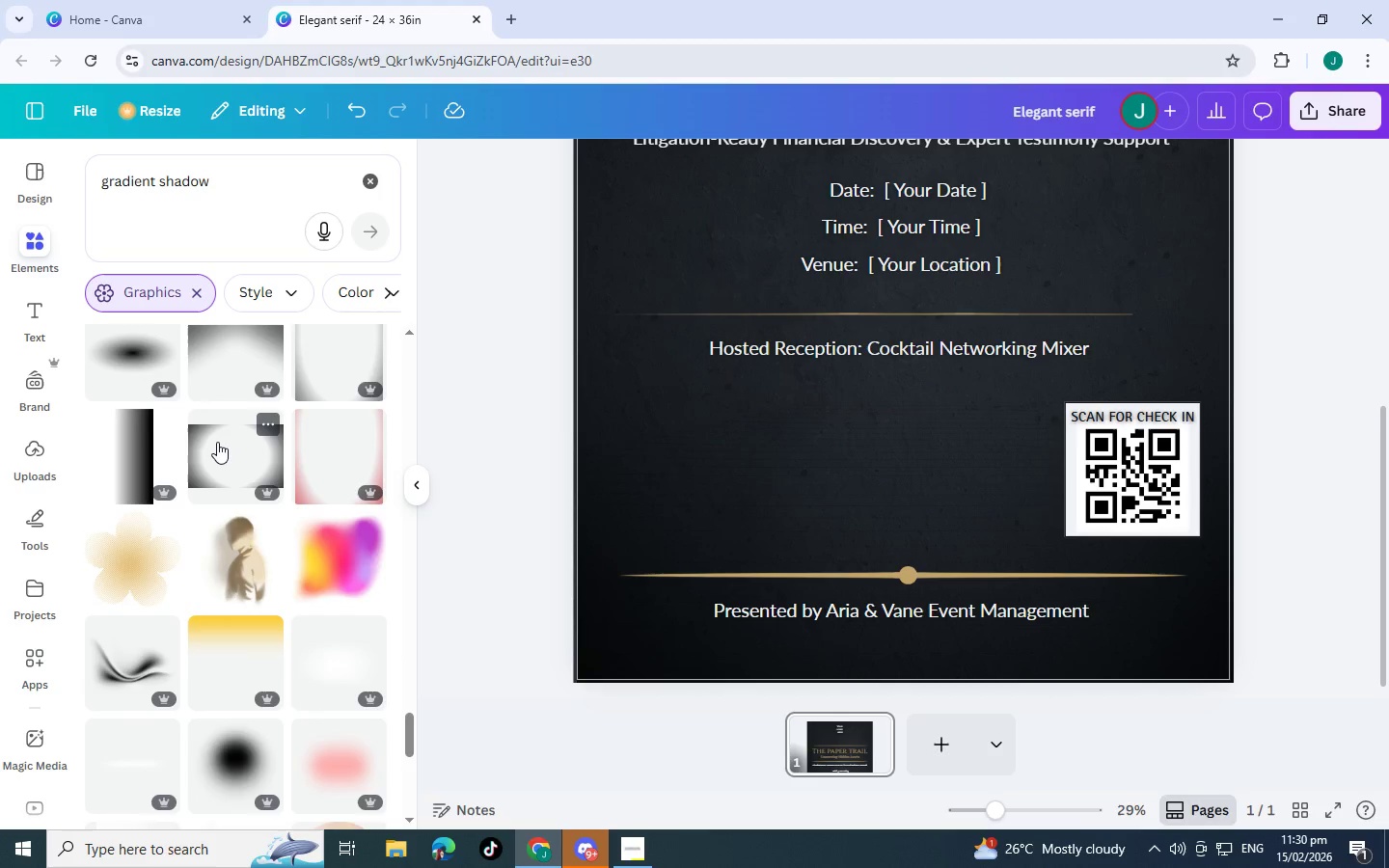 
left_click([217, 442])
 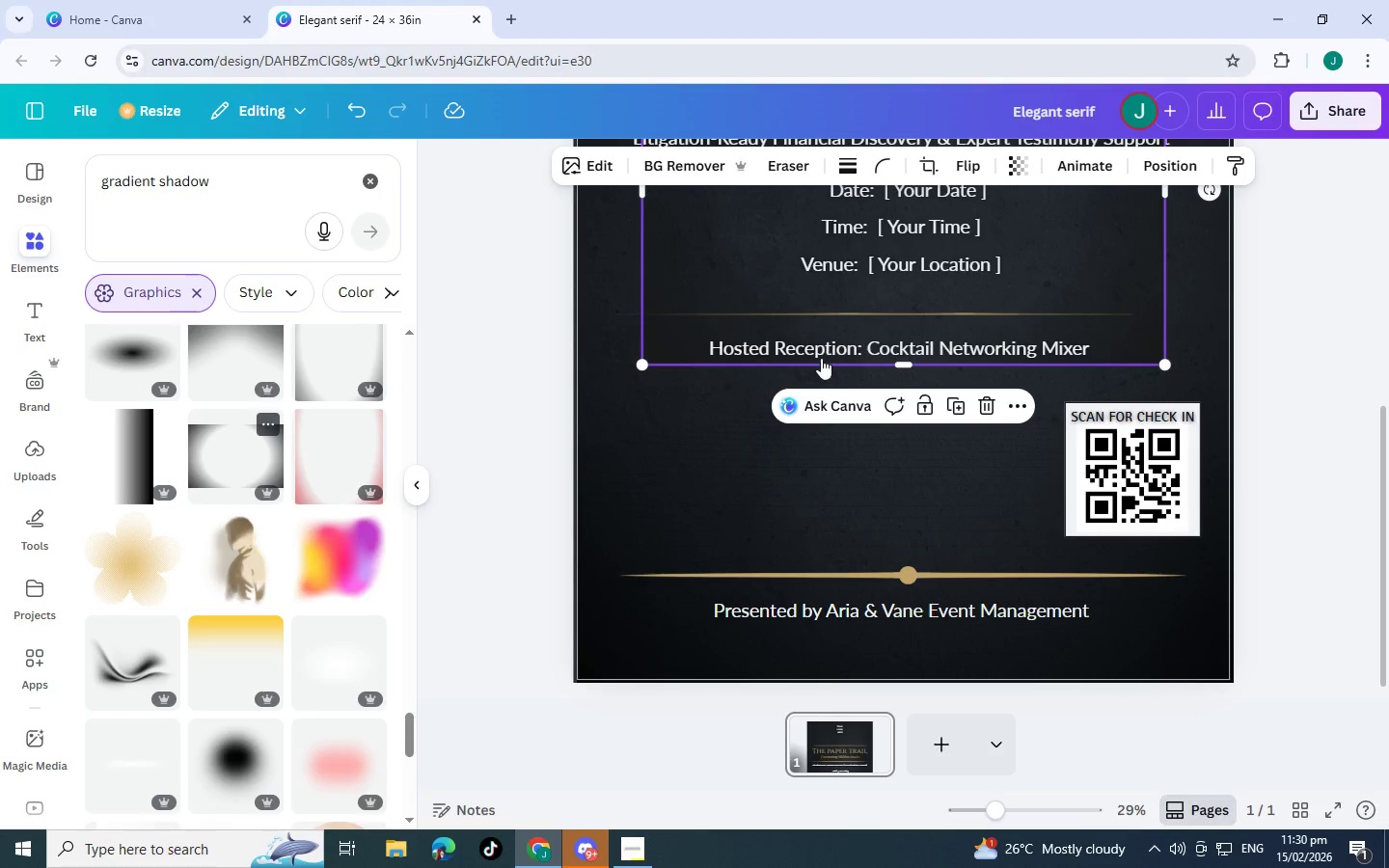 
scroll: coordinate [1069, 366], scroll_direction: up, amount: 7.0
 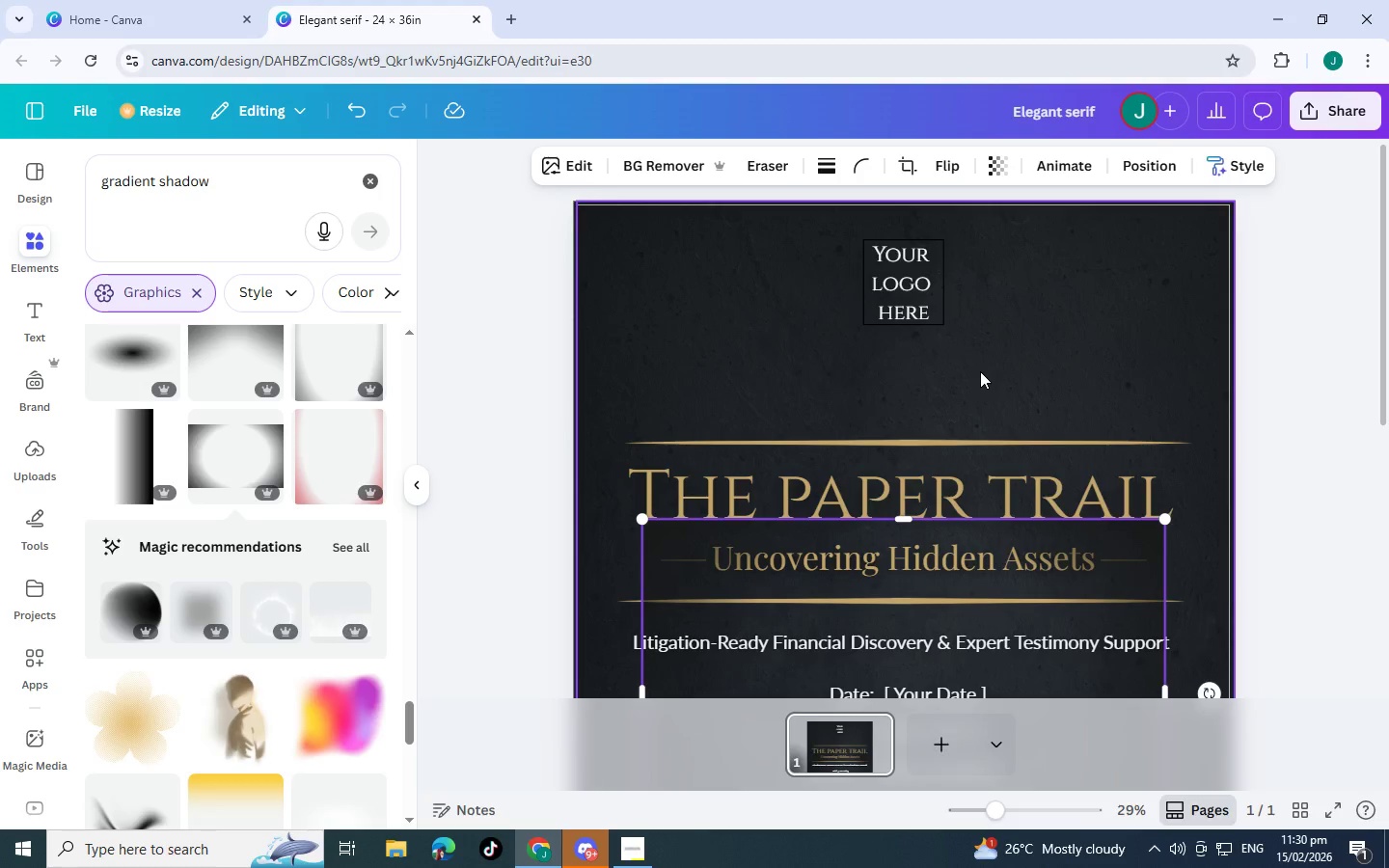 
scroll: coordinate [983, 489], scroll_direction: down, amount: 2.0
 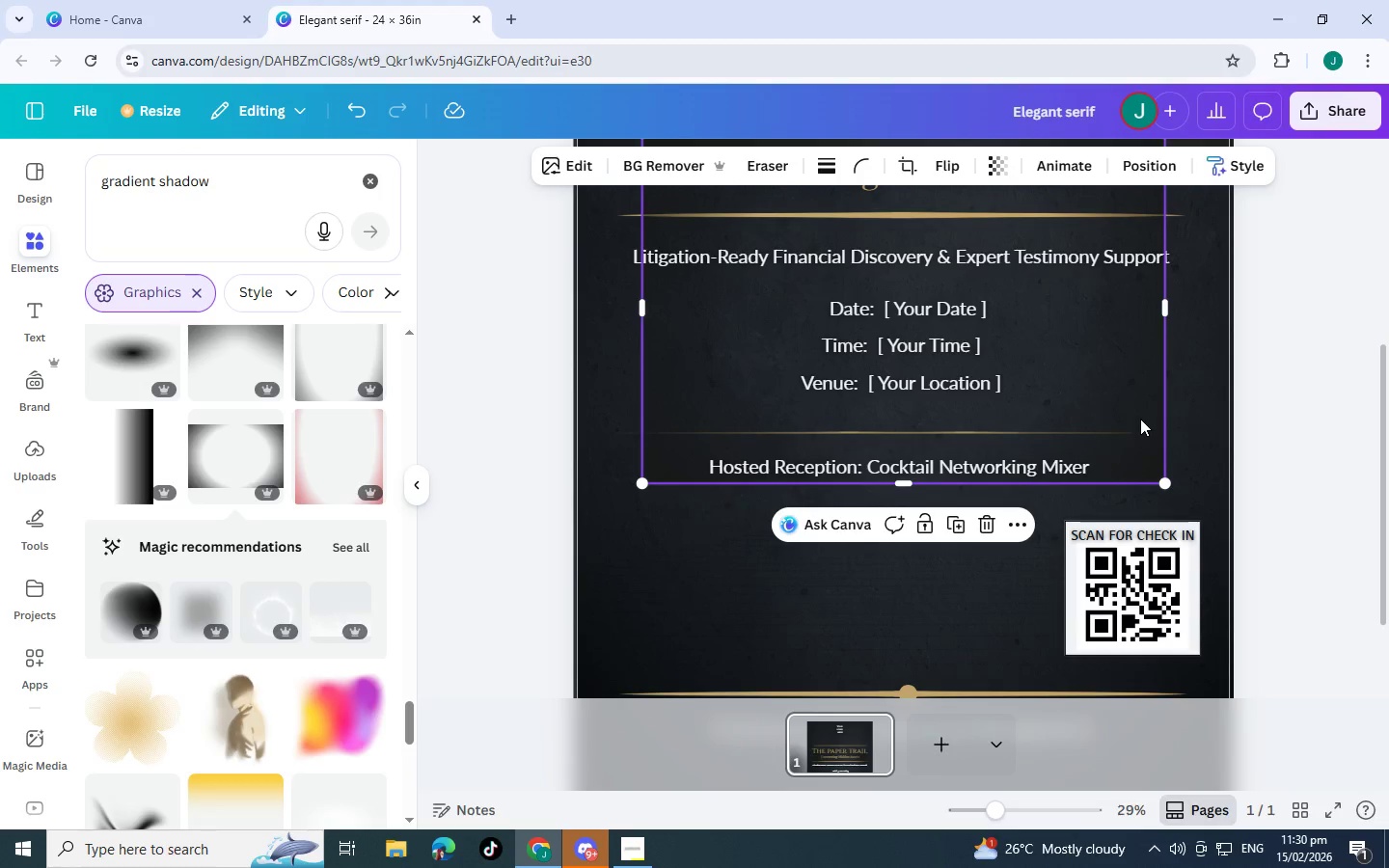 
key(Control+Z)
 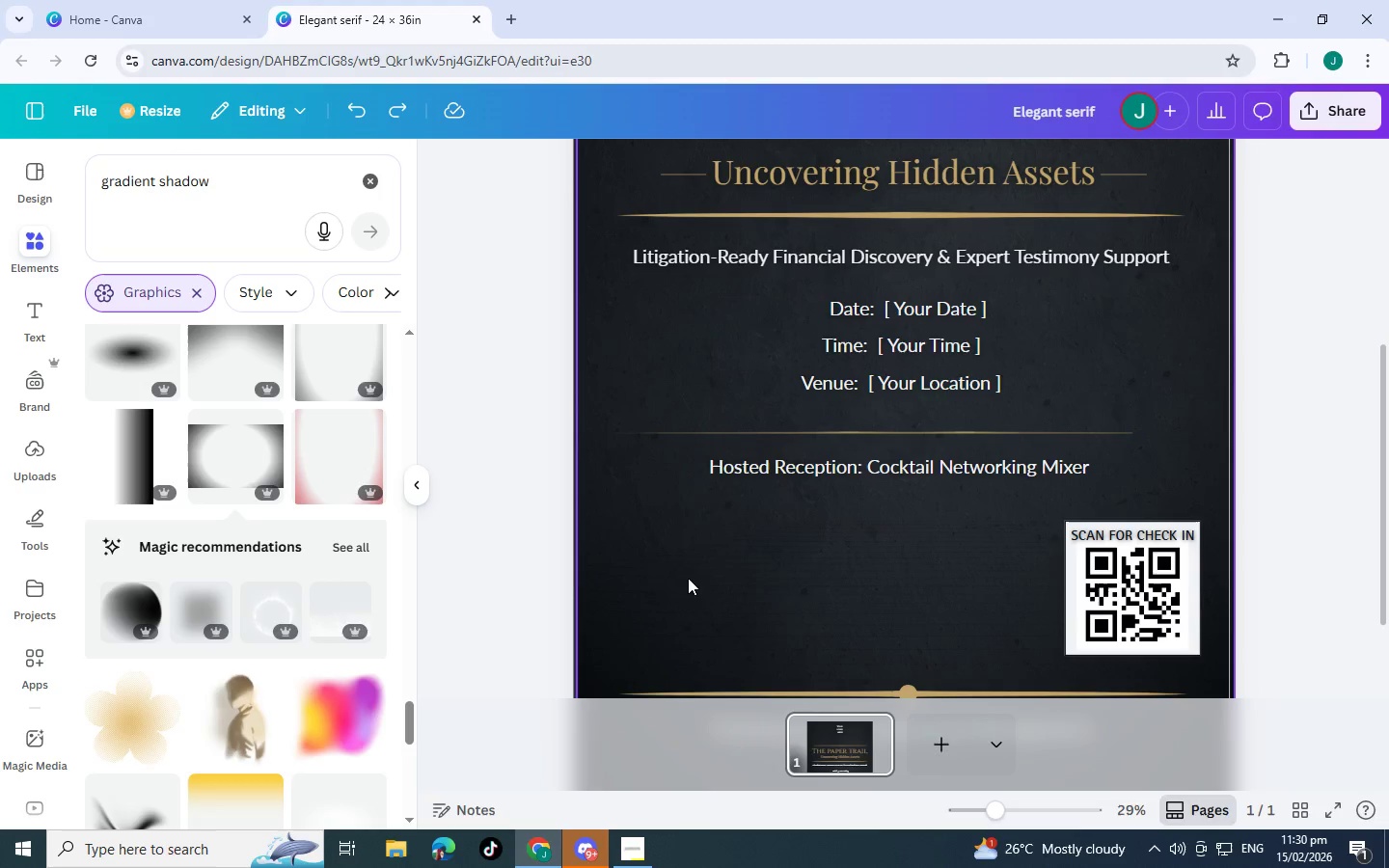 
scroll: coordinate [507, 570], scroll_direction: up, amount: 3.0
 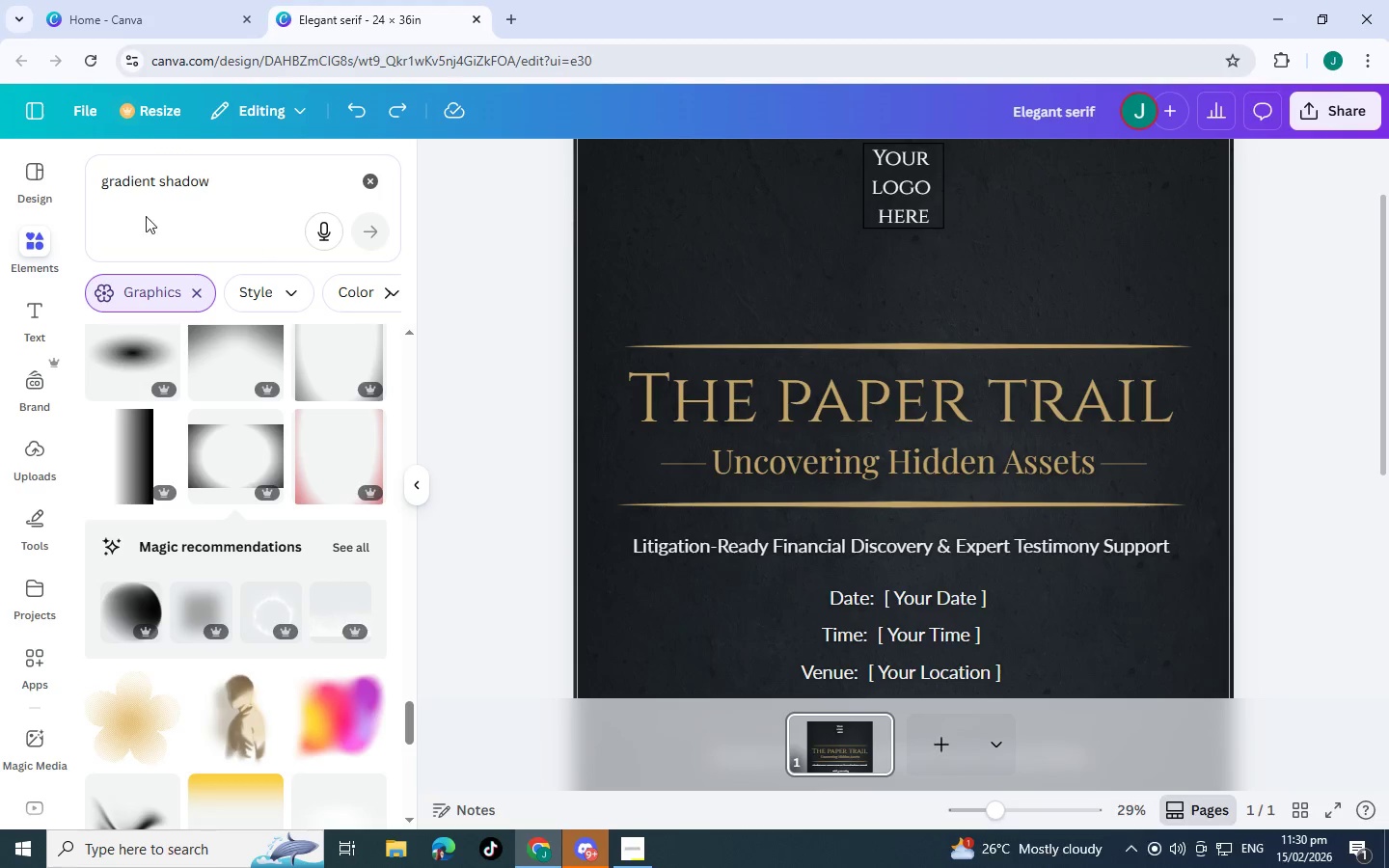 
left_click_drag(start_coordinate=[267, 175], to_coordinate=[0, 165])
 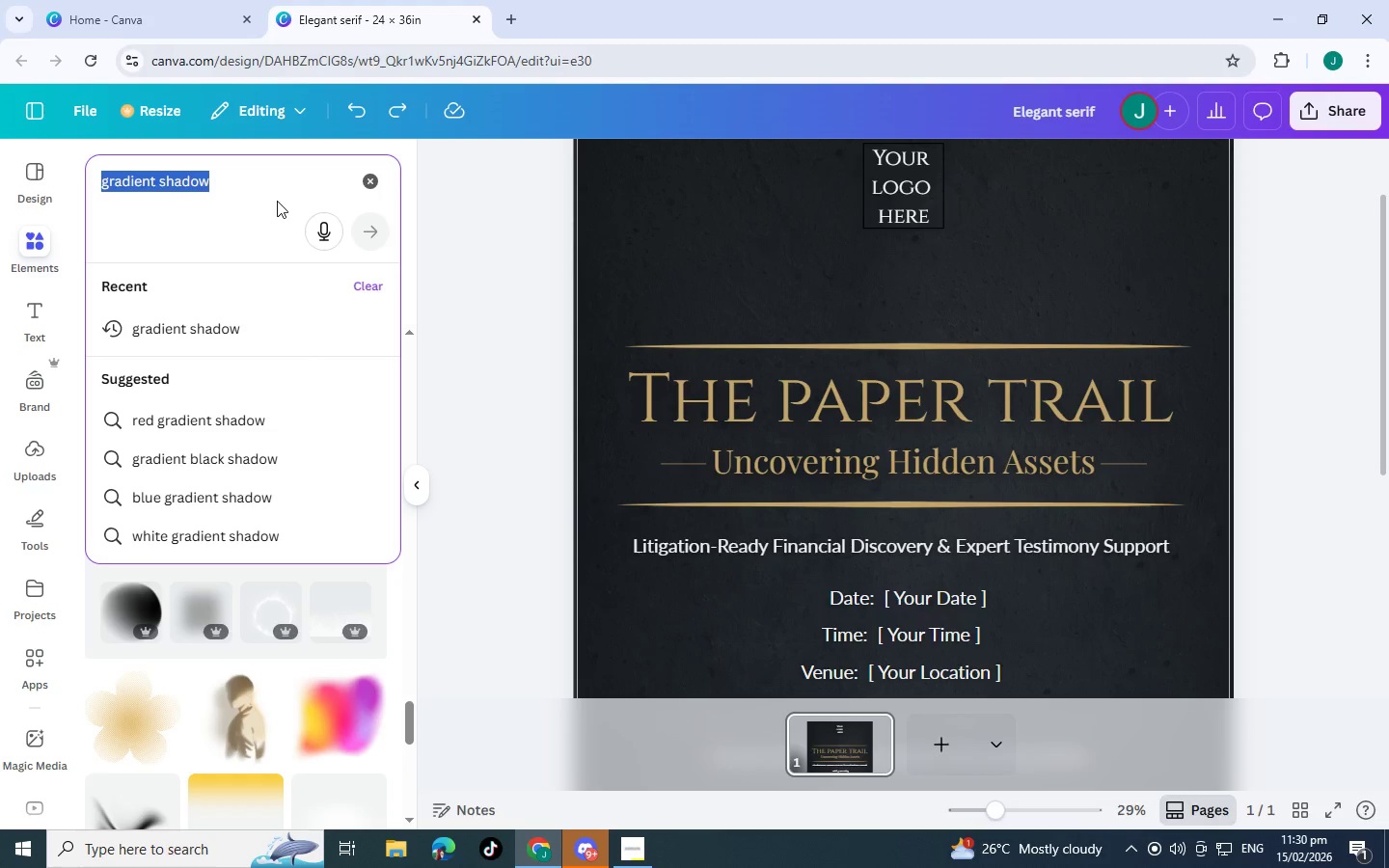 
type(line)
 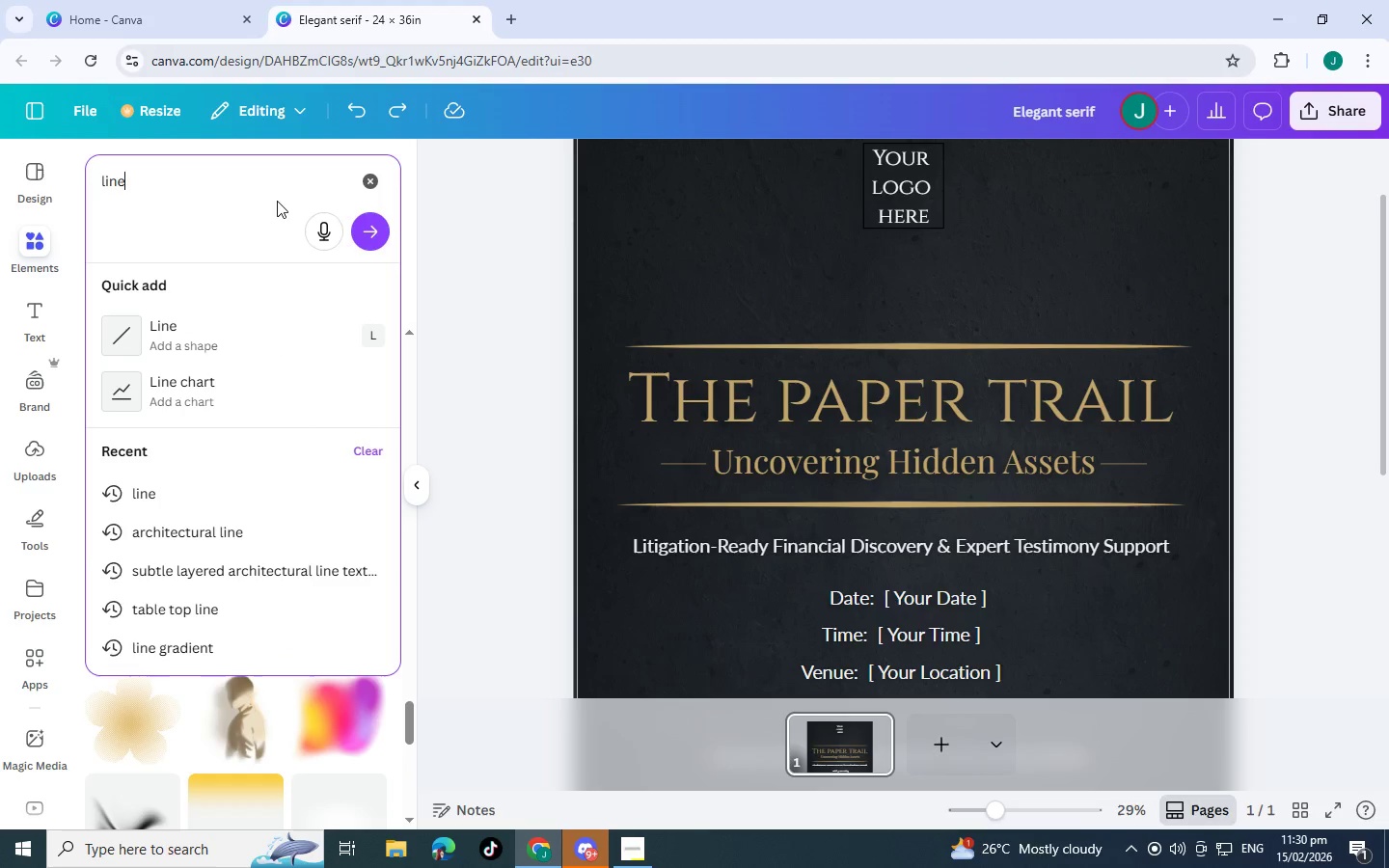 
key(Enter)
 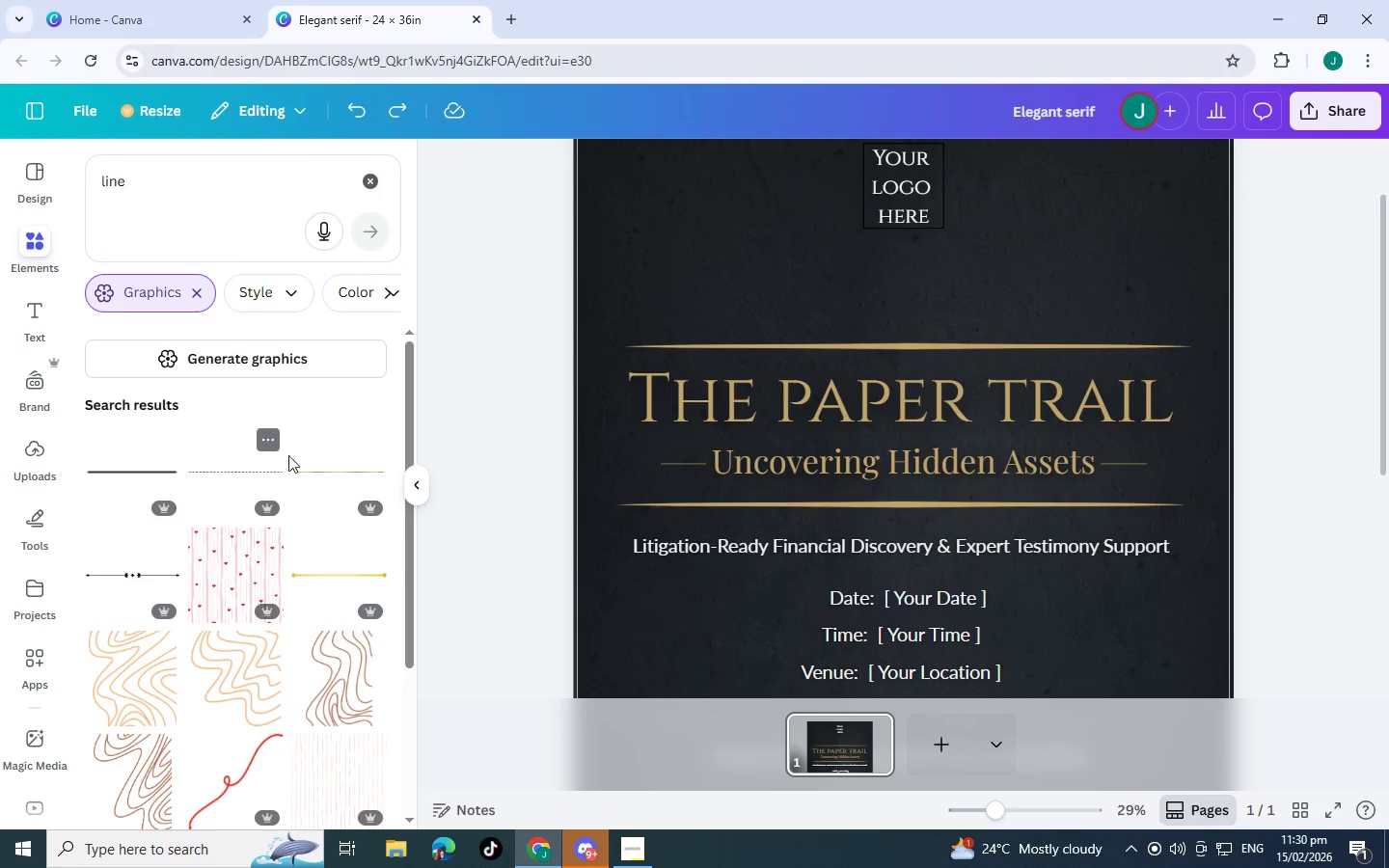 
scroll: coordinate [259, 491], scroll_direction: down, amount: 4.0
 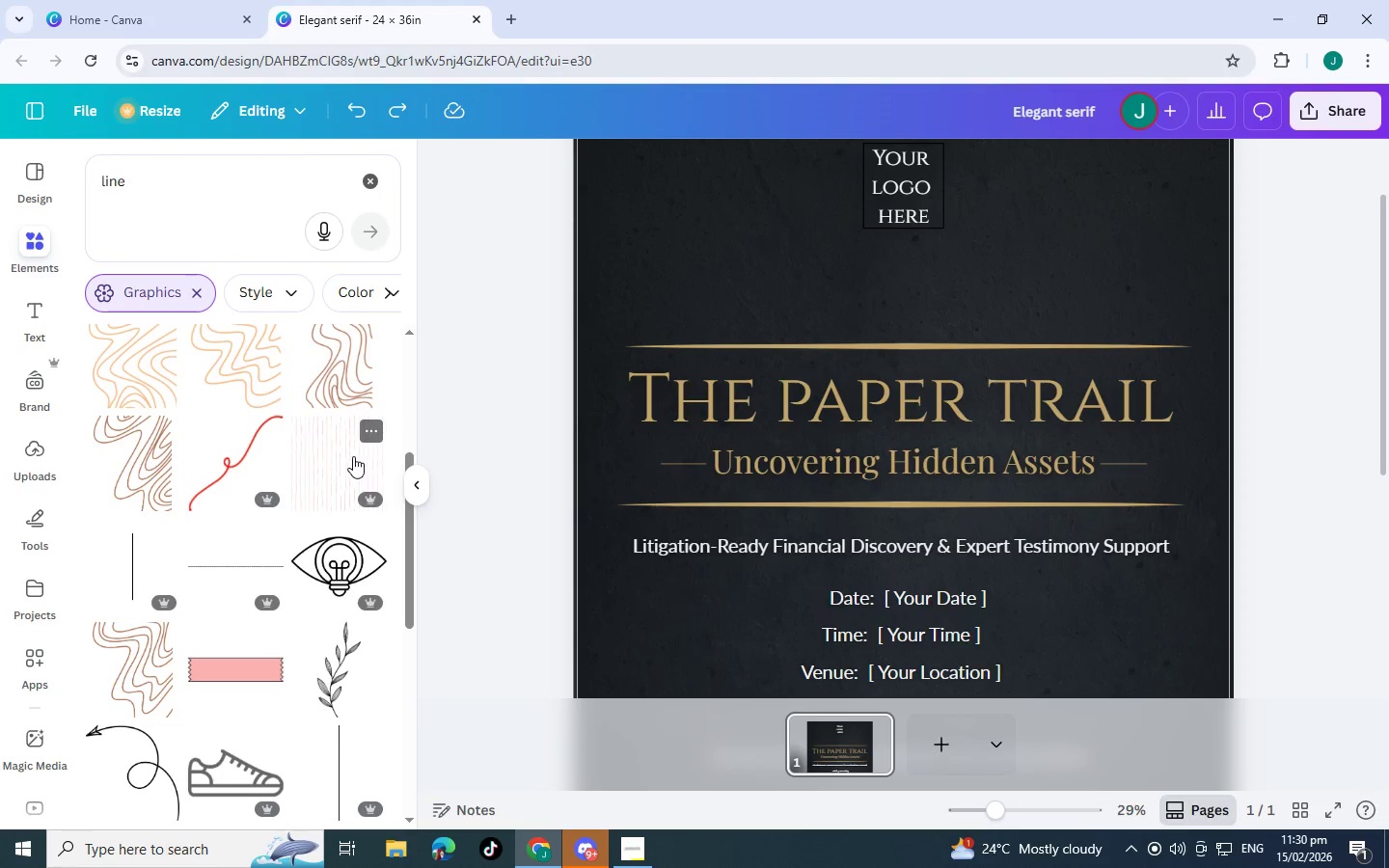 
left_click([370, 439])
 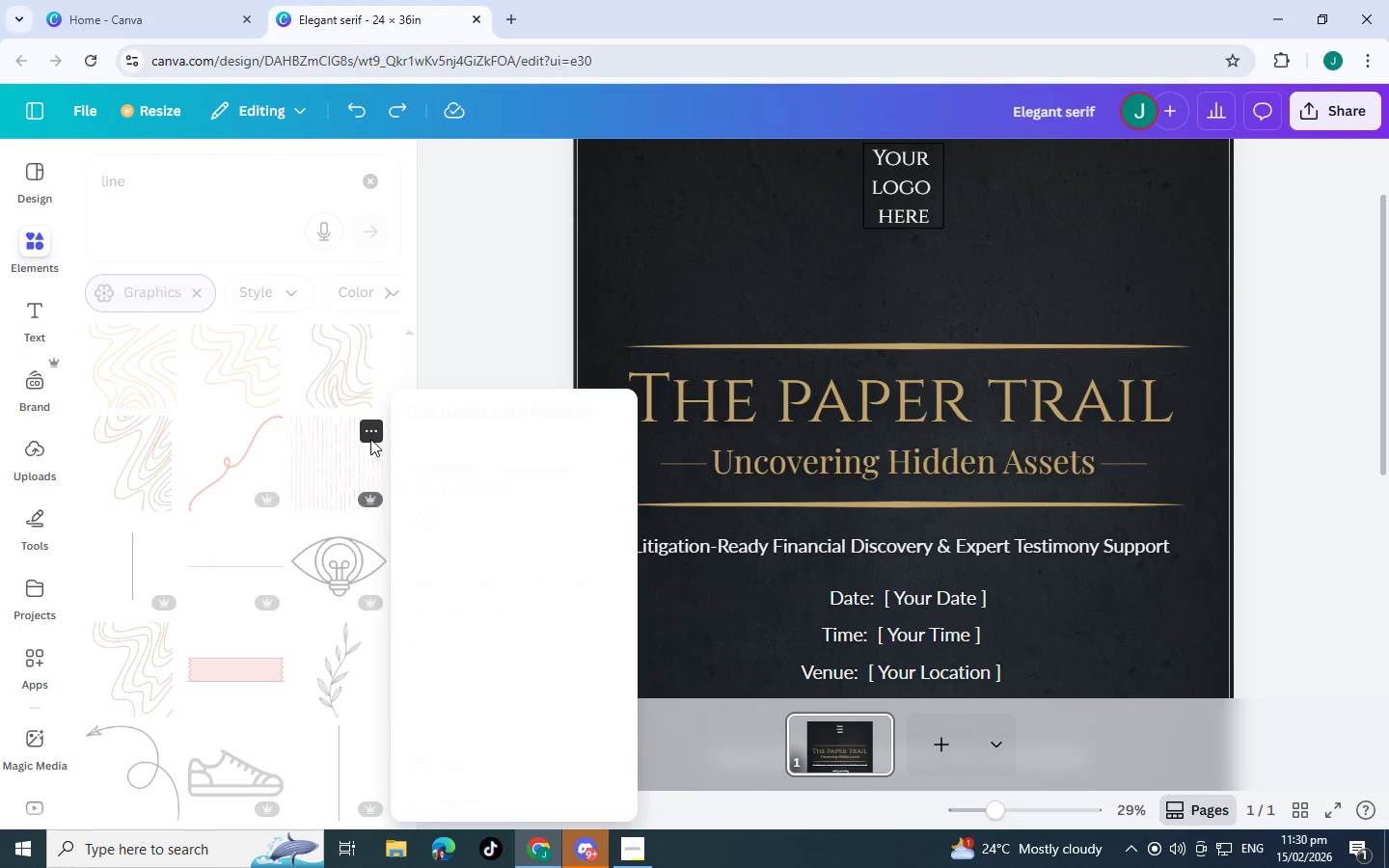 
scroll: coordinate [370, 439], scroll_direction: down, amount: 4.0
 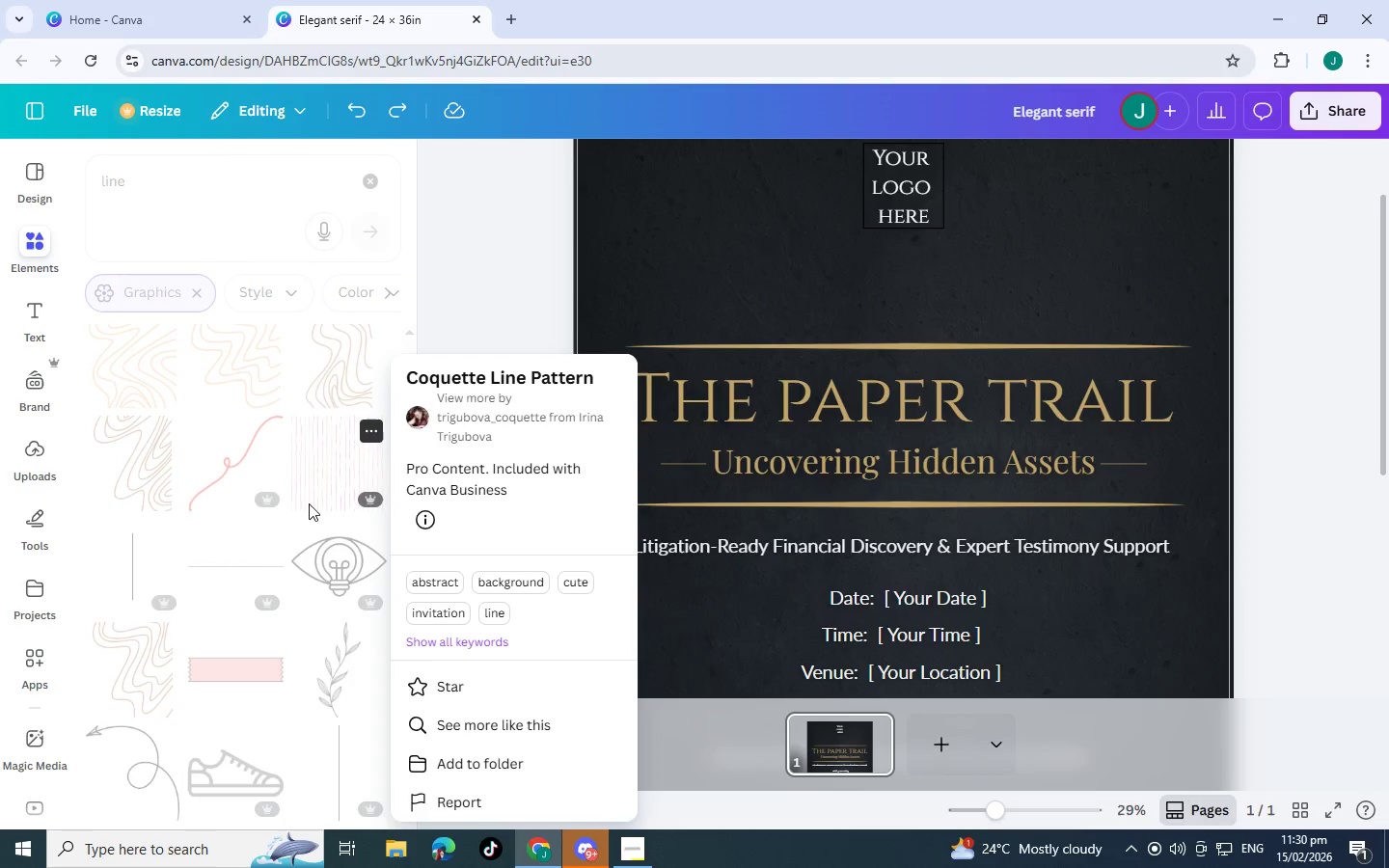 
left_click([339, 521])
 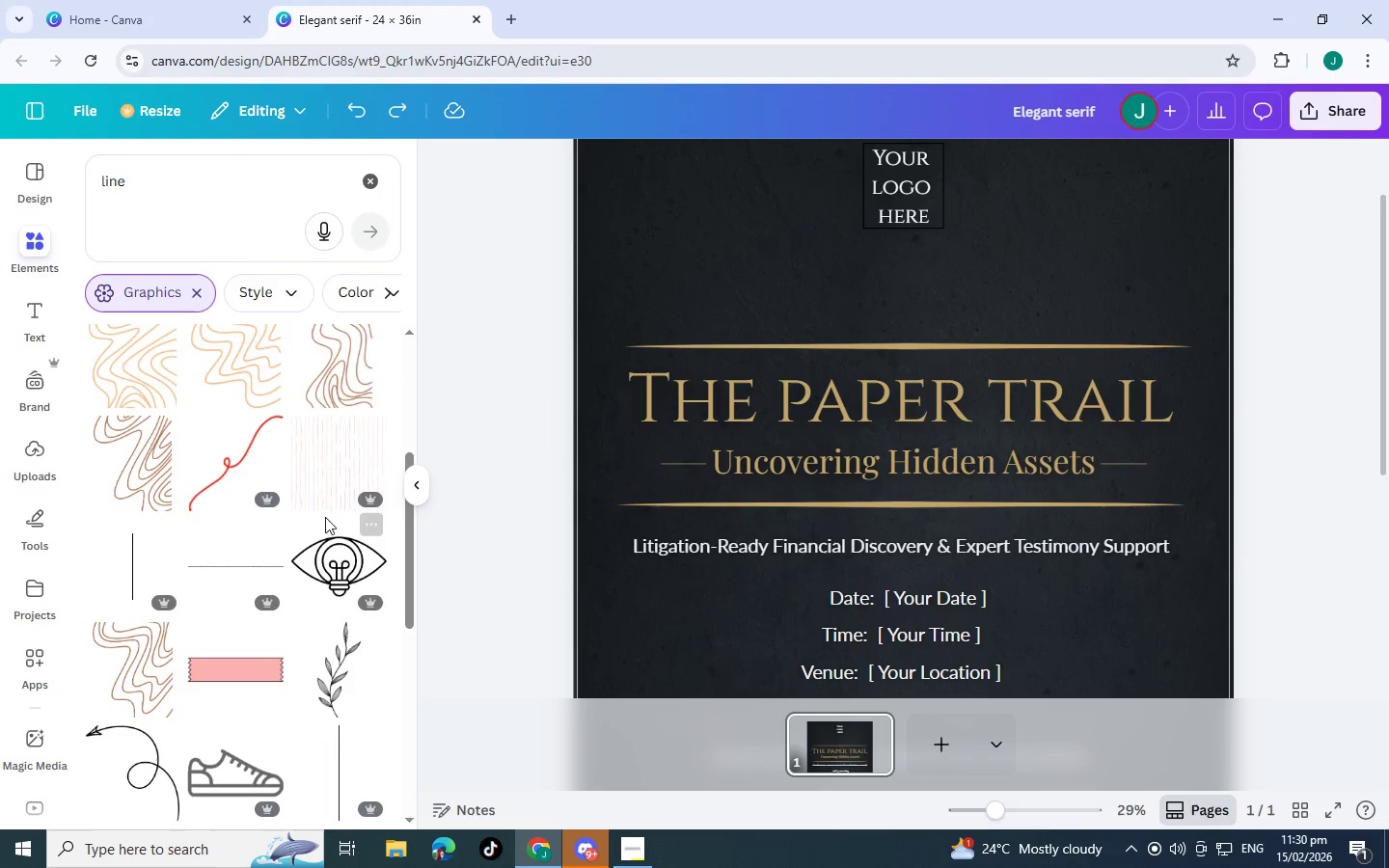 
scroll: coordinate [269, 551], scroll_direction: down, amount: 12.0
 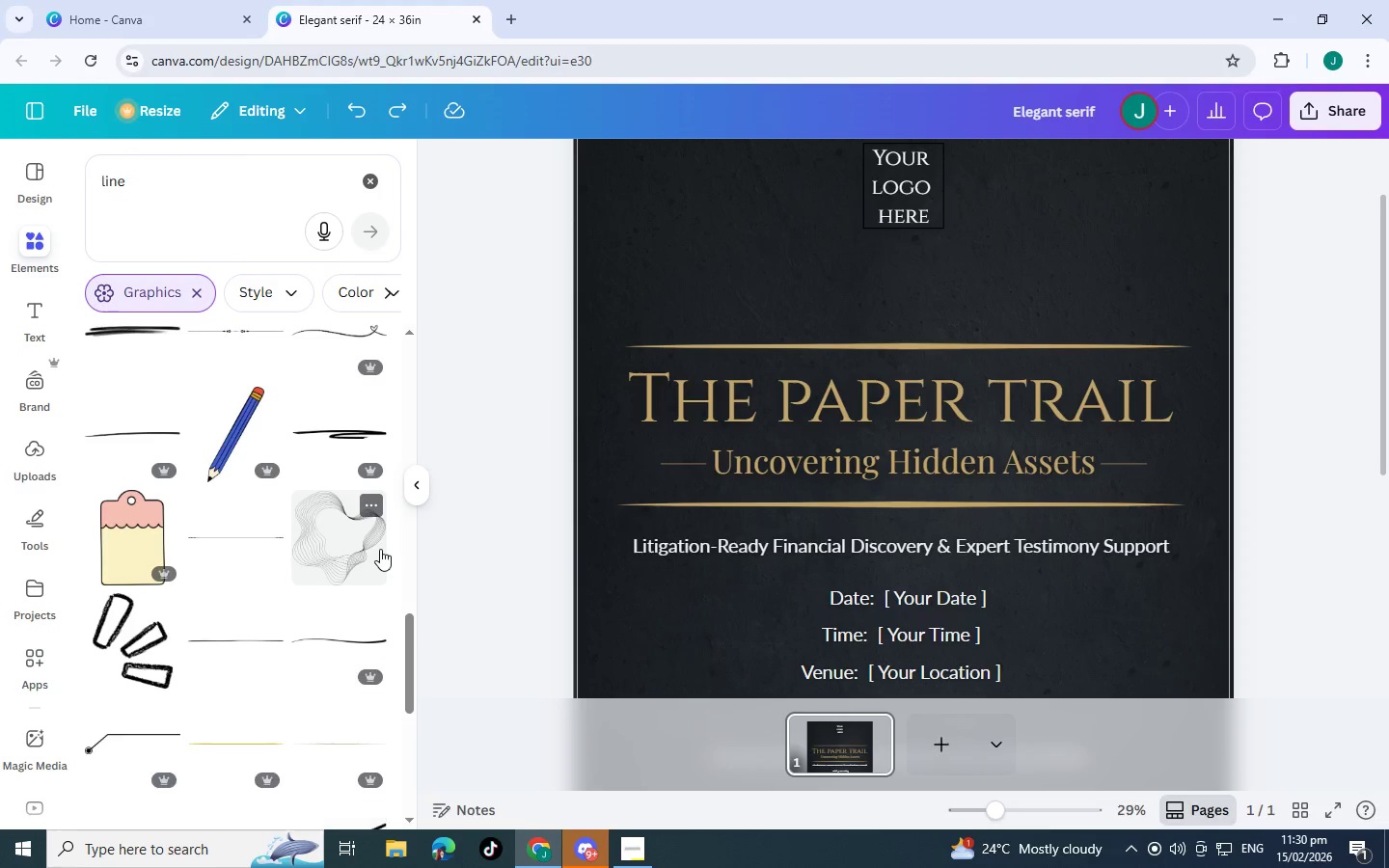 
left_click([372, 547])
 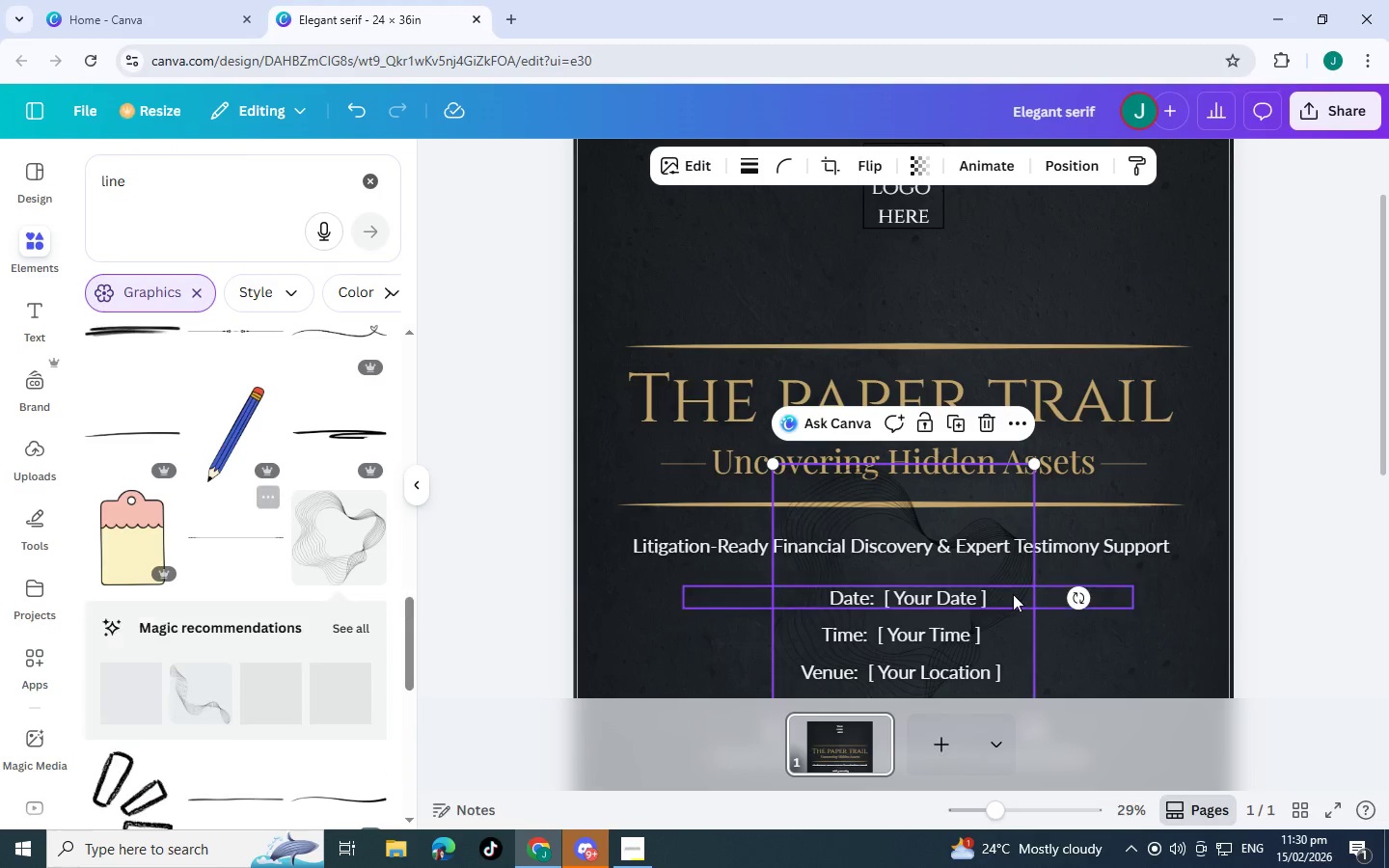 
left_click_drag(start_coordinate=[1002, 597], to_coordinate=[1145, 243])
 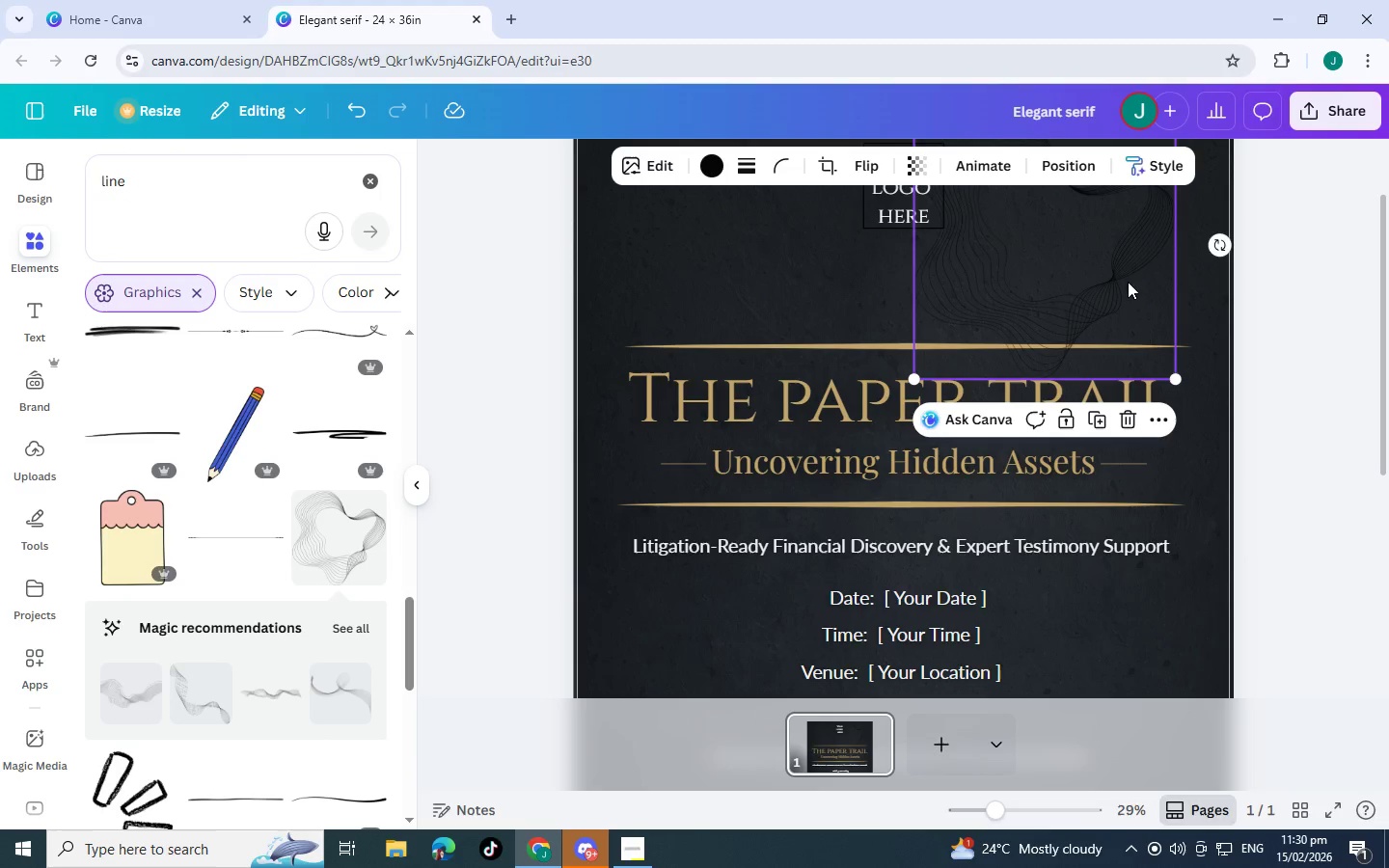 
left_click_drag(start_coordinate=[1127, 283], to_coordinate=[1254, 247])
 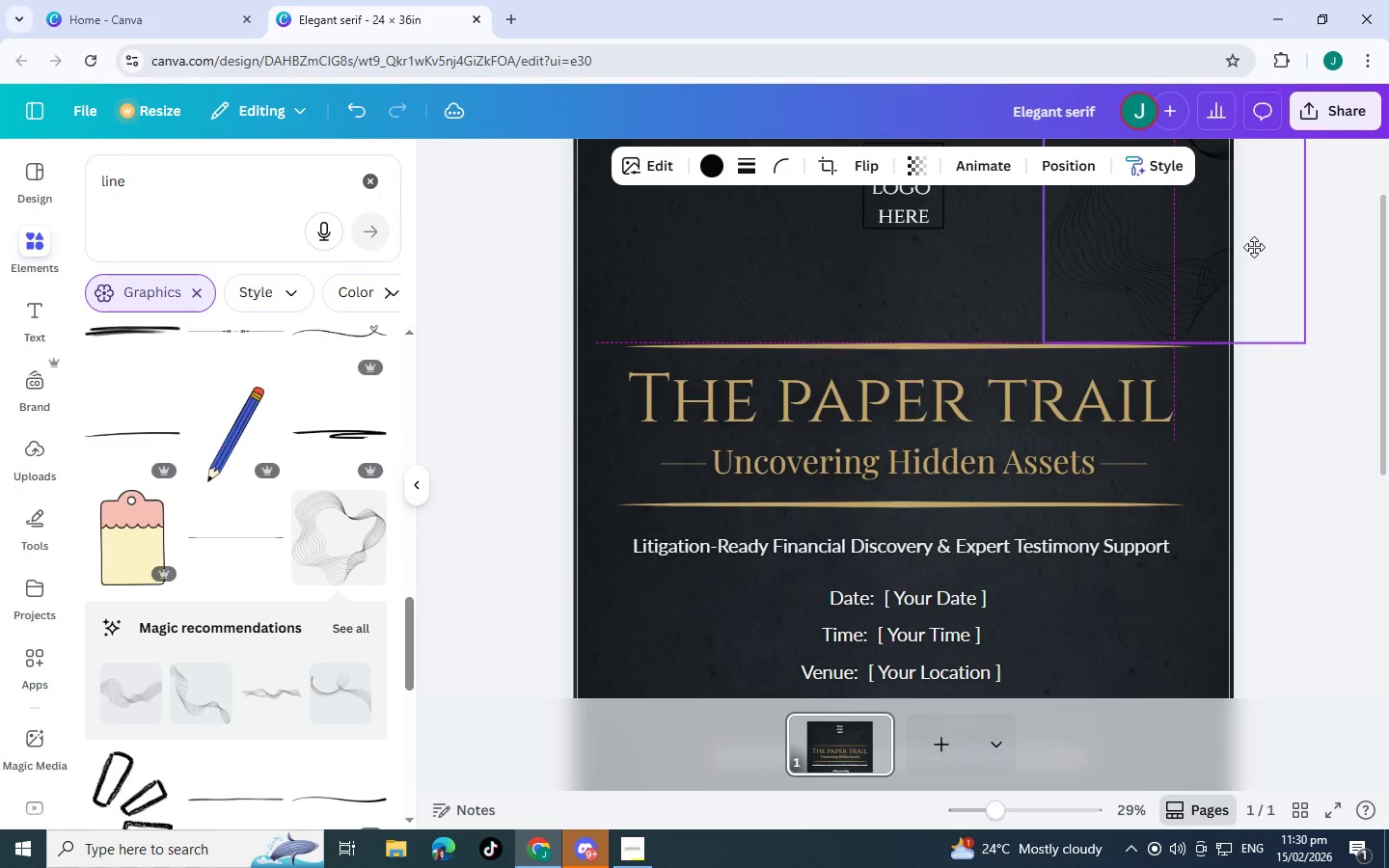 
scroll: coordinate [1204, 270], scroll_direction: up, amount: 3.0
 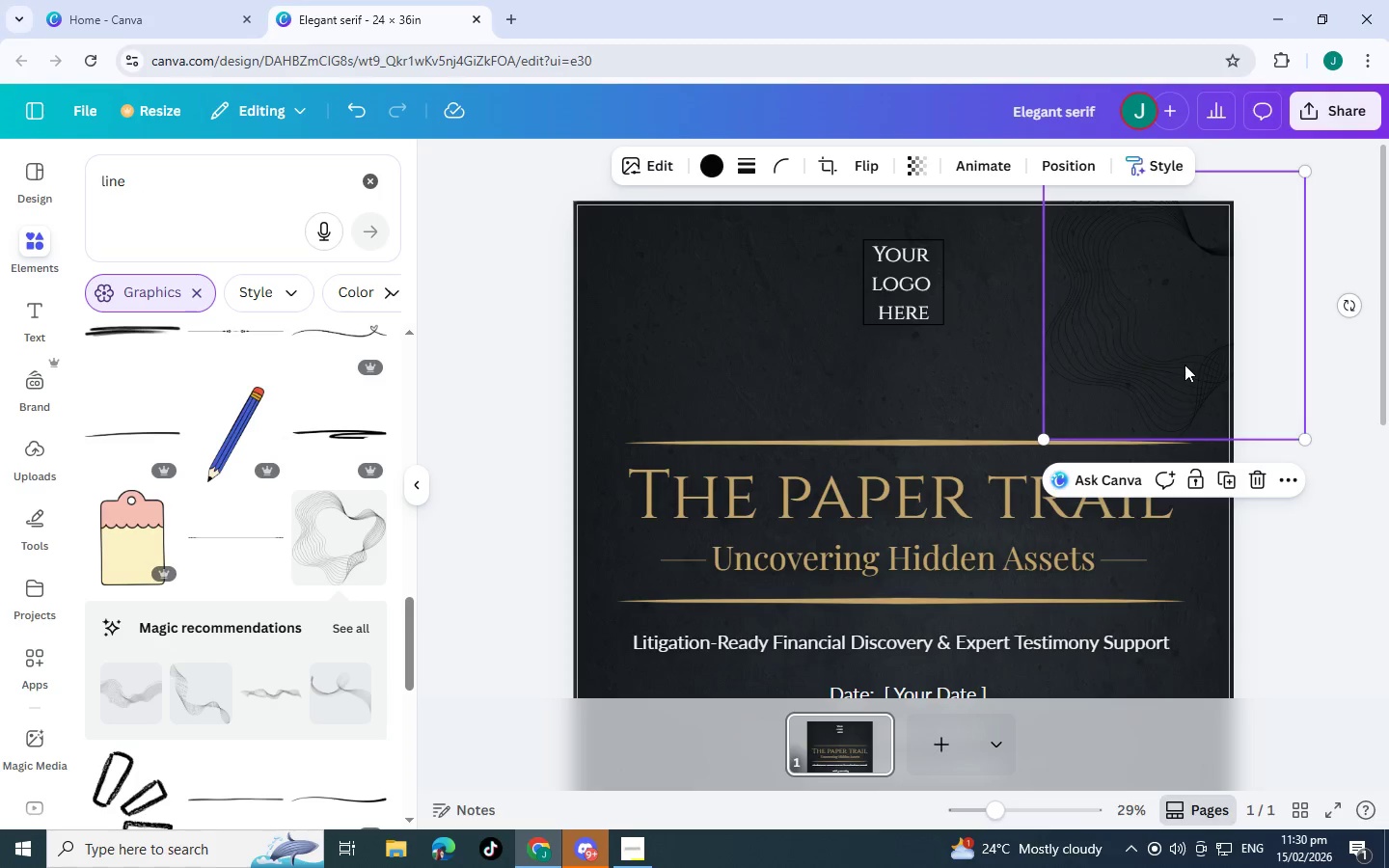 
left_click_drag(start_coordinate=[1185, 365], to_coordinate=[1263, 398])
 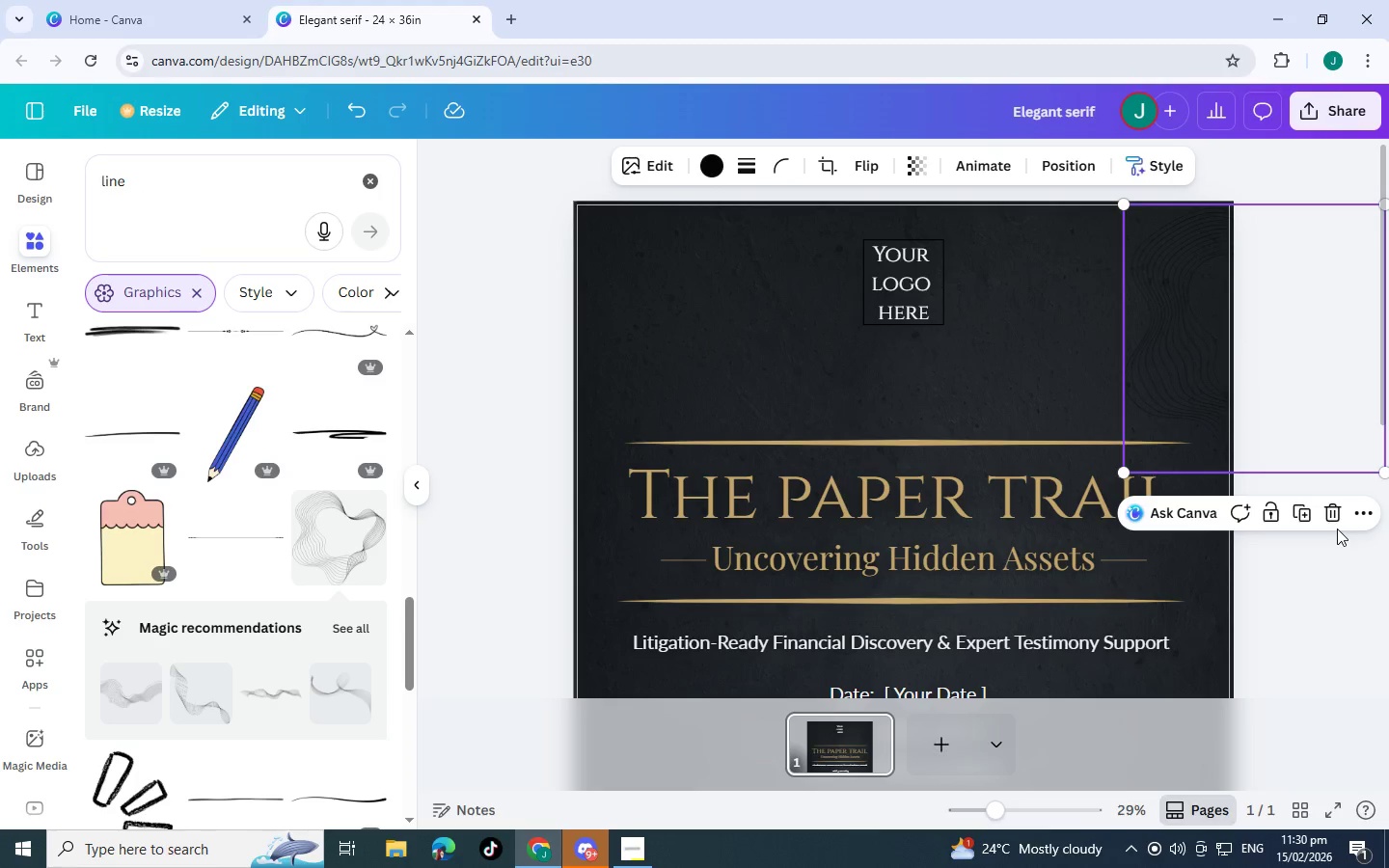 
left_click([1336, 523])
 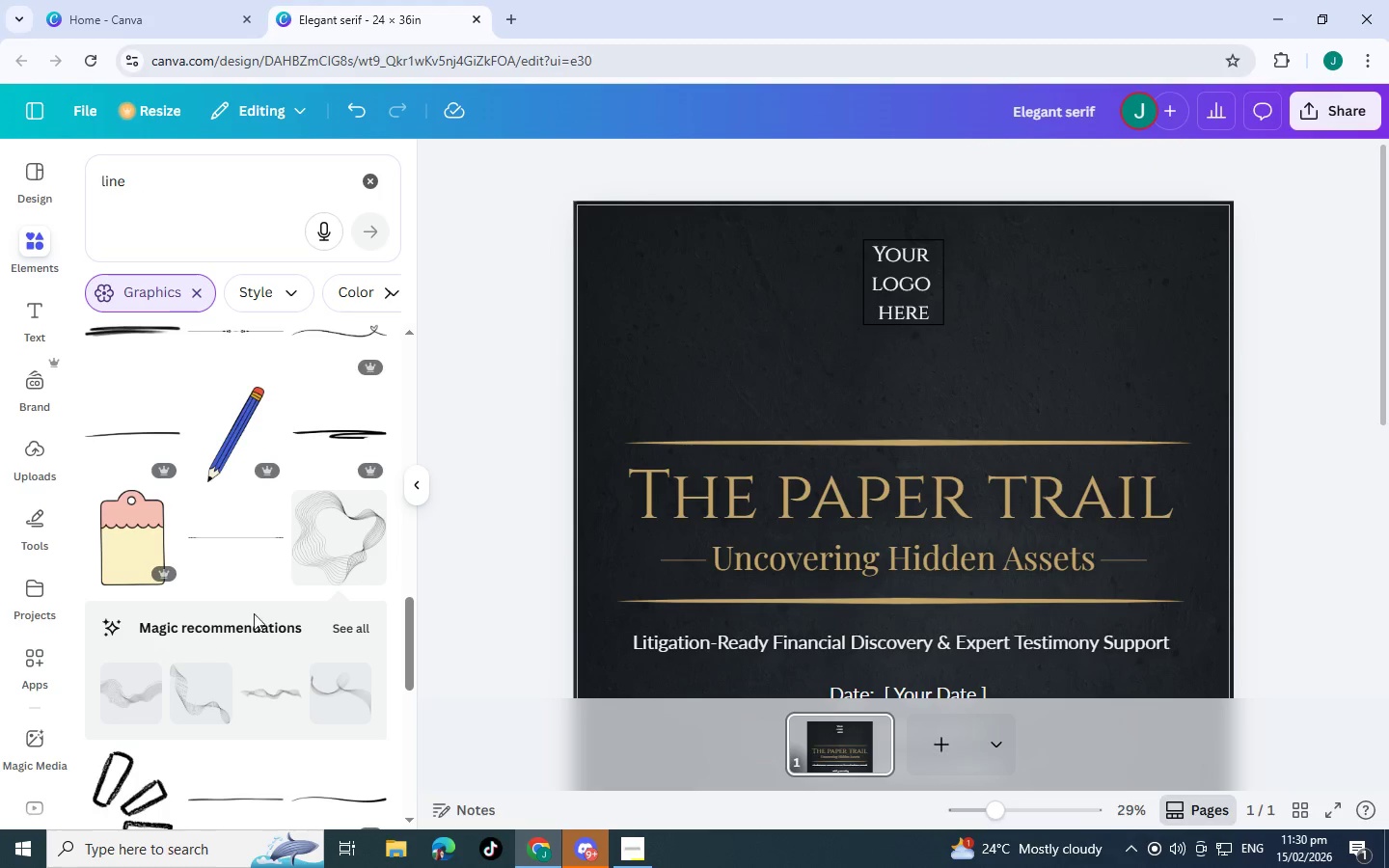 
scroll: coordinate [238, 468], scroll_direction: down, amount: 24.0
 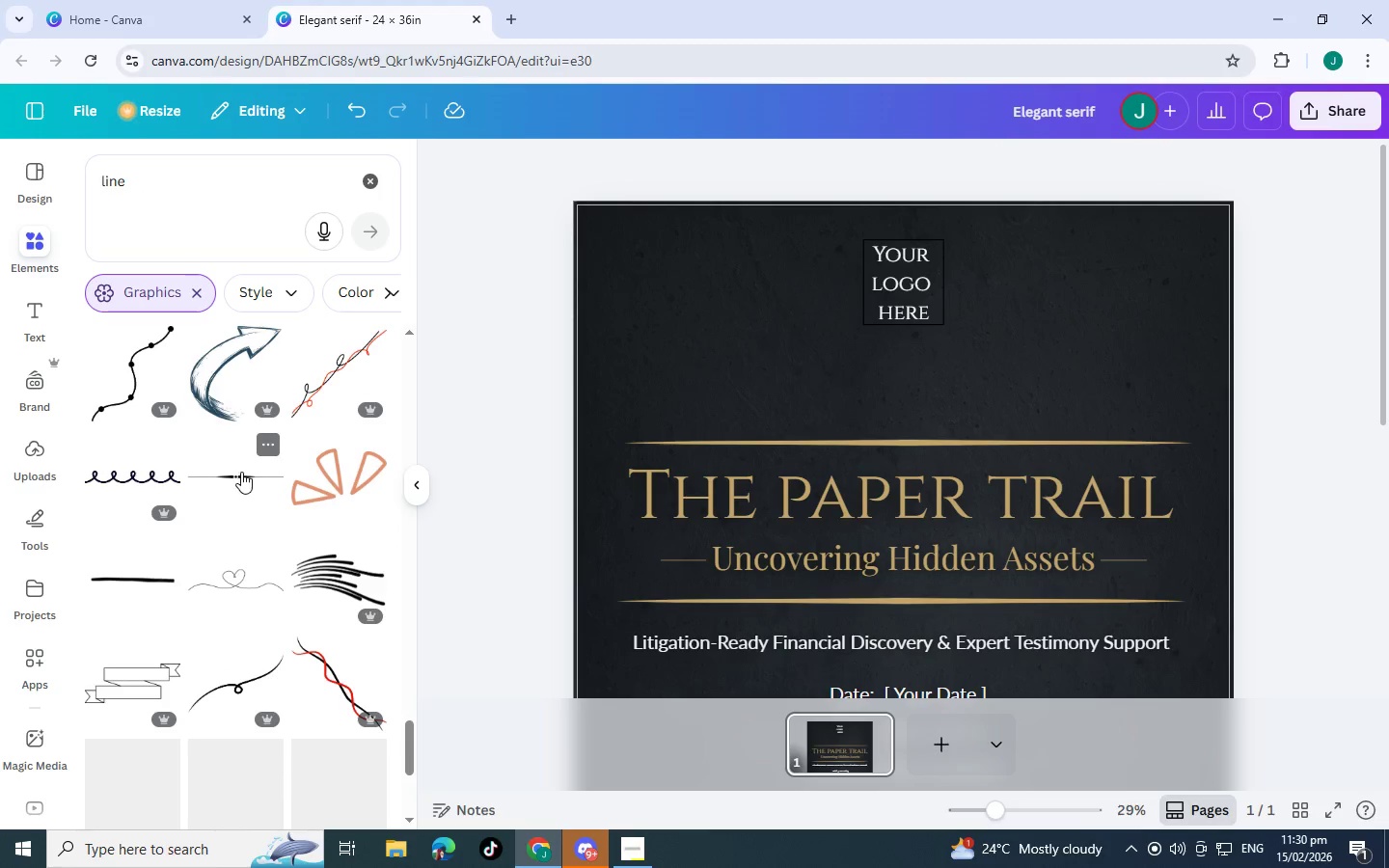 
scroll: coordinate [239, 491], scroll_direction: down, amount: 8.0
 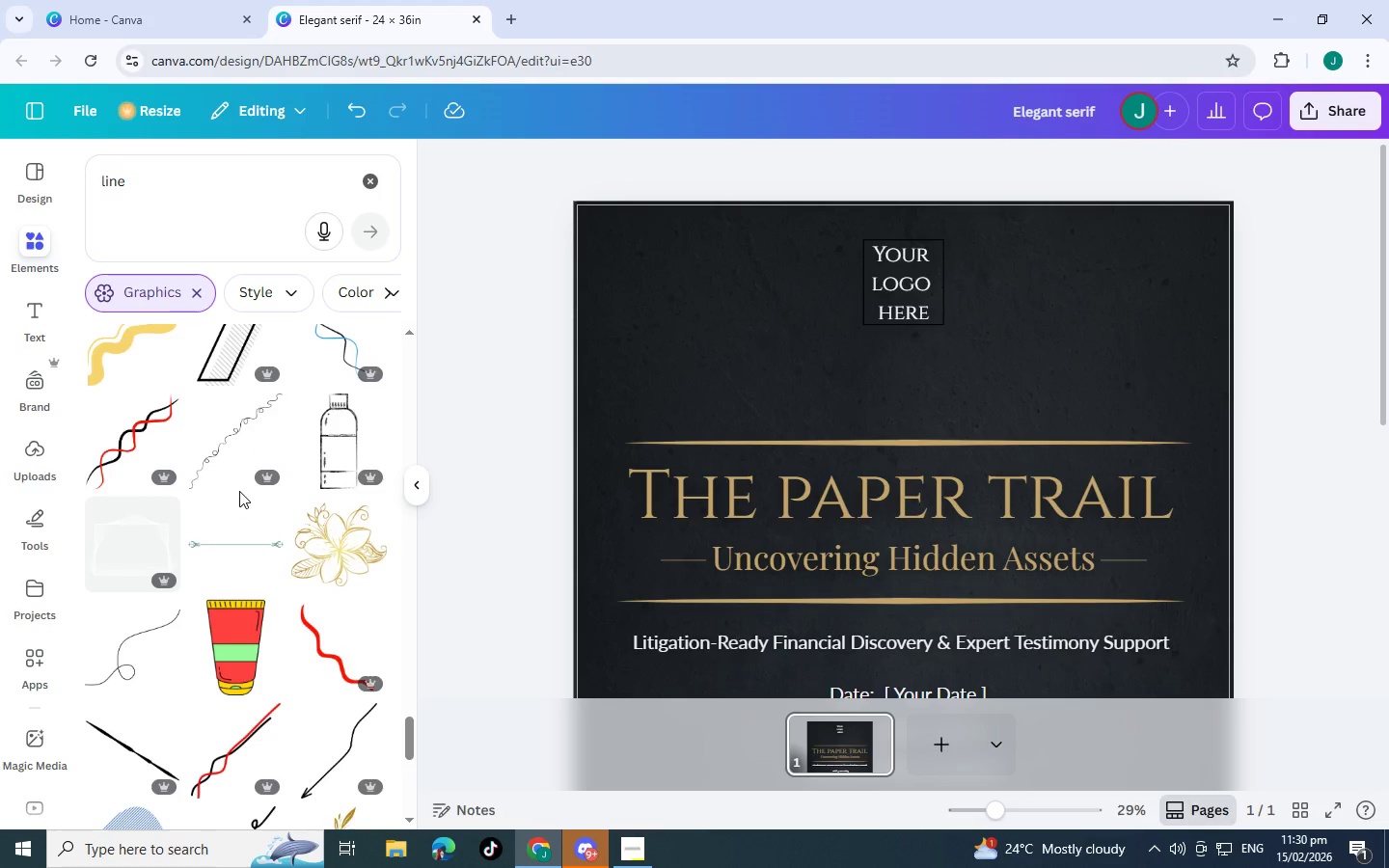 
scroll: coordinate [239, 491], scroll_direction: down, amount: 5.0
 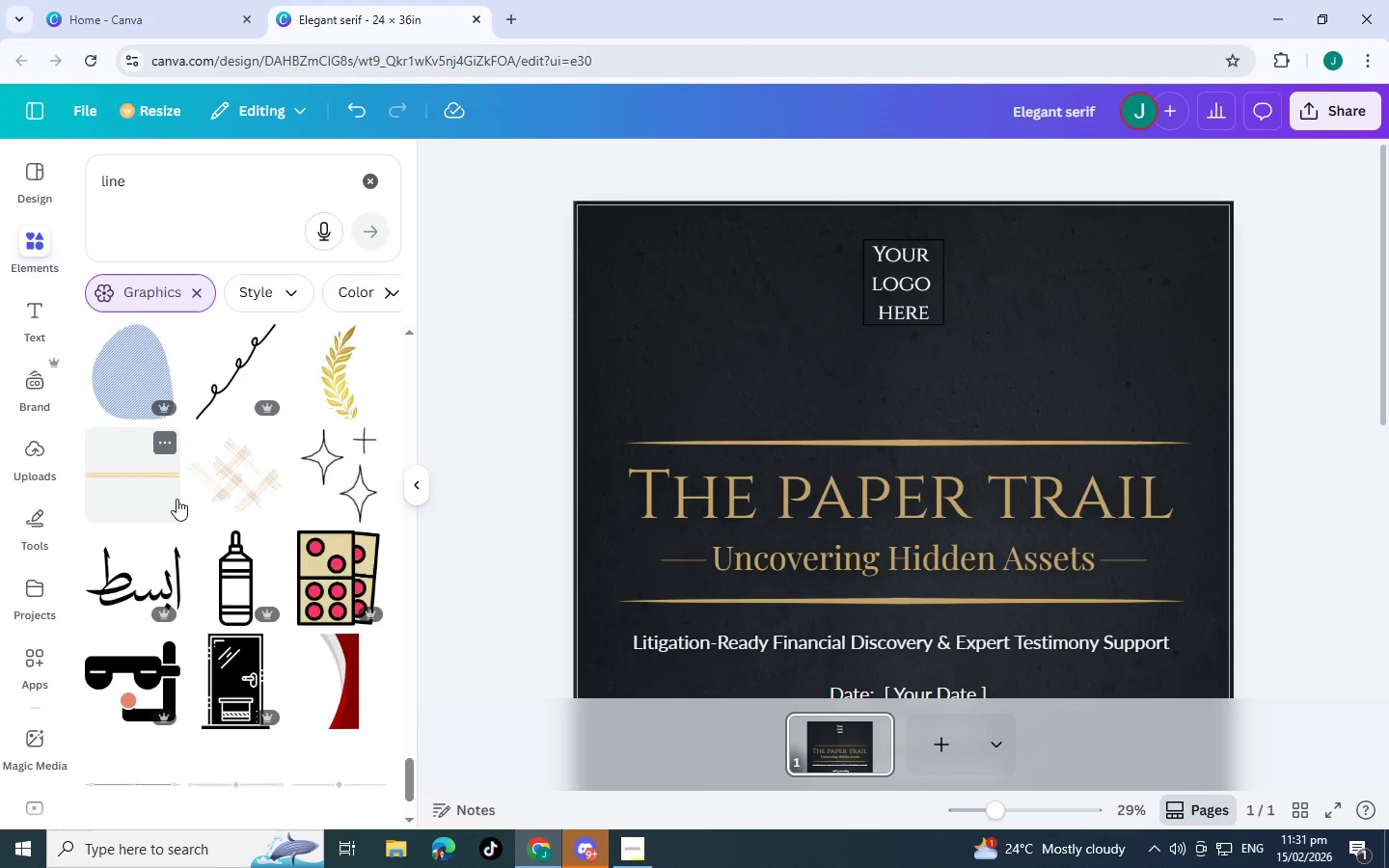 
scroll: coordinate [177, 488], scroll_direction: down, amount: 5.0
 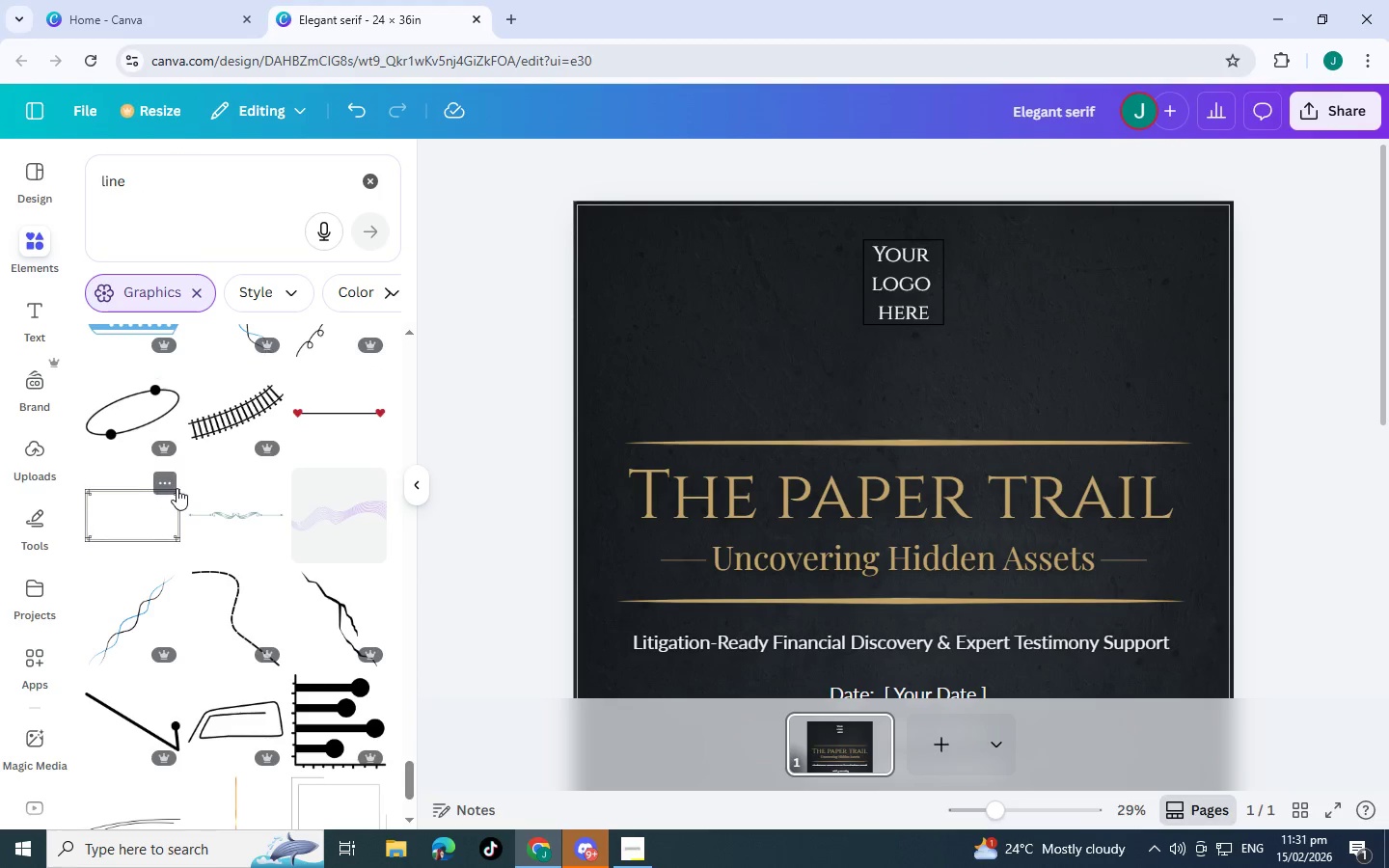 
scroll: coordinate [227, 517], scroll_direction: down, amount: 11.0
 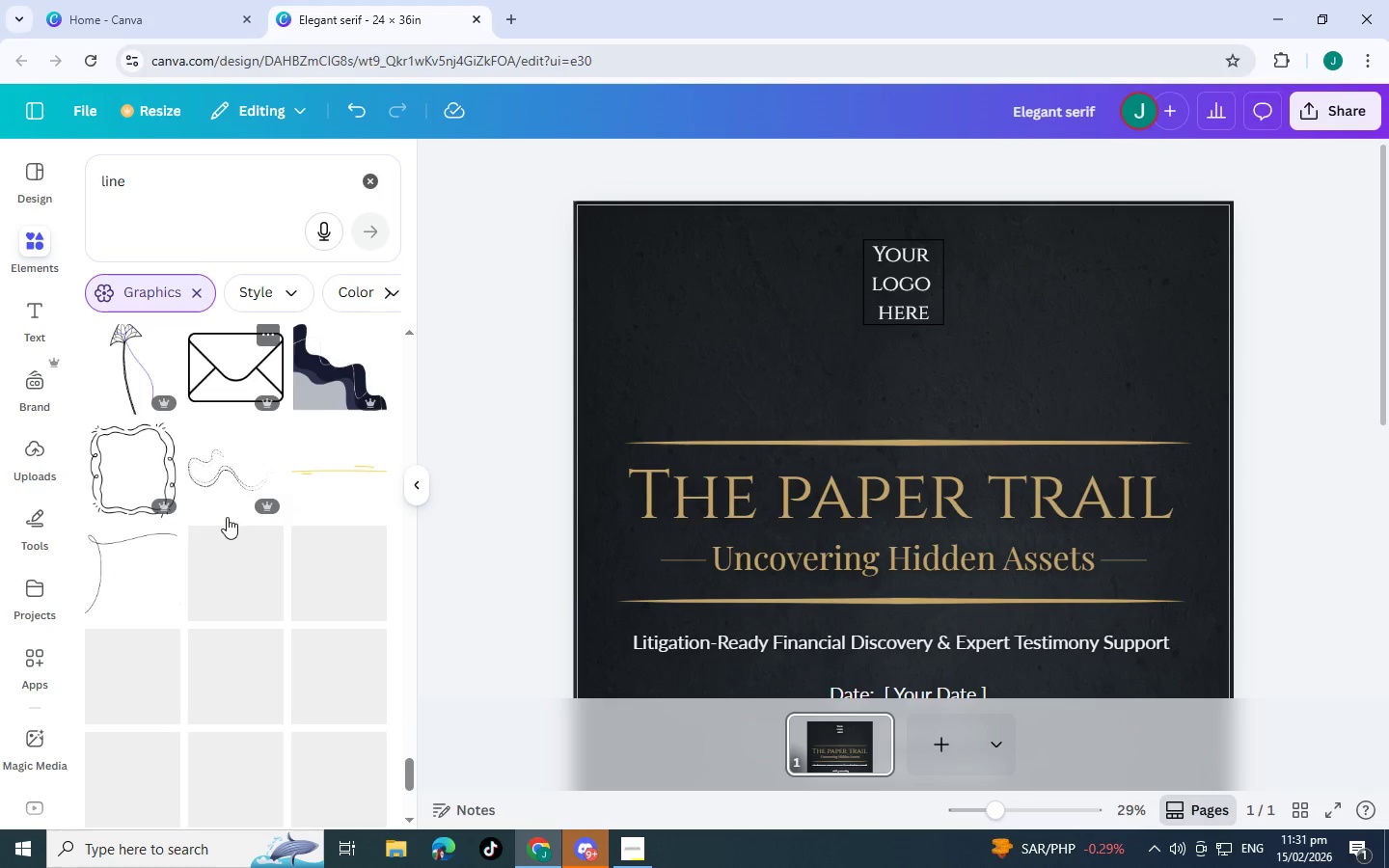 
scroll: coordinate [110, 393], scroll_direction: down, amount: 6.0
 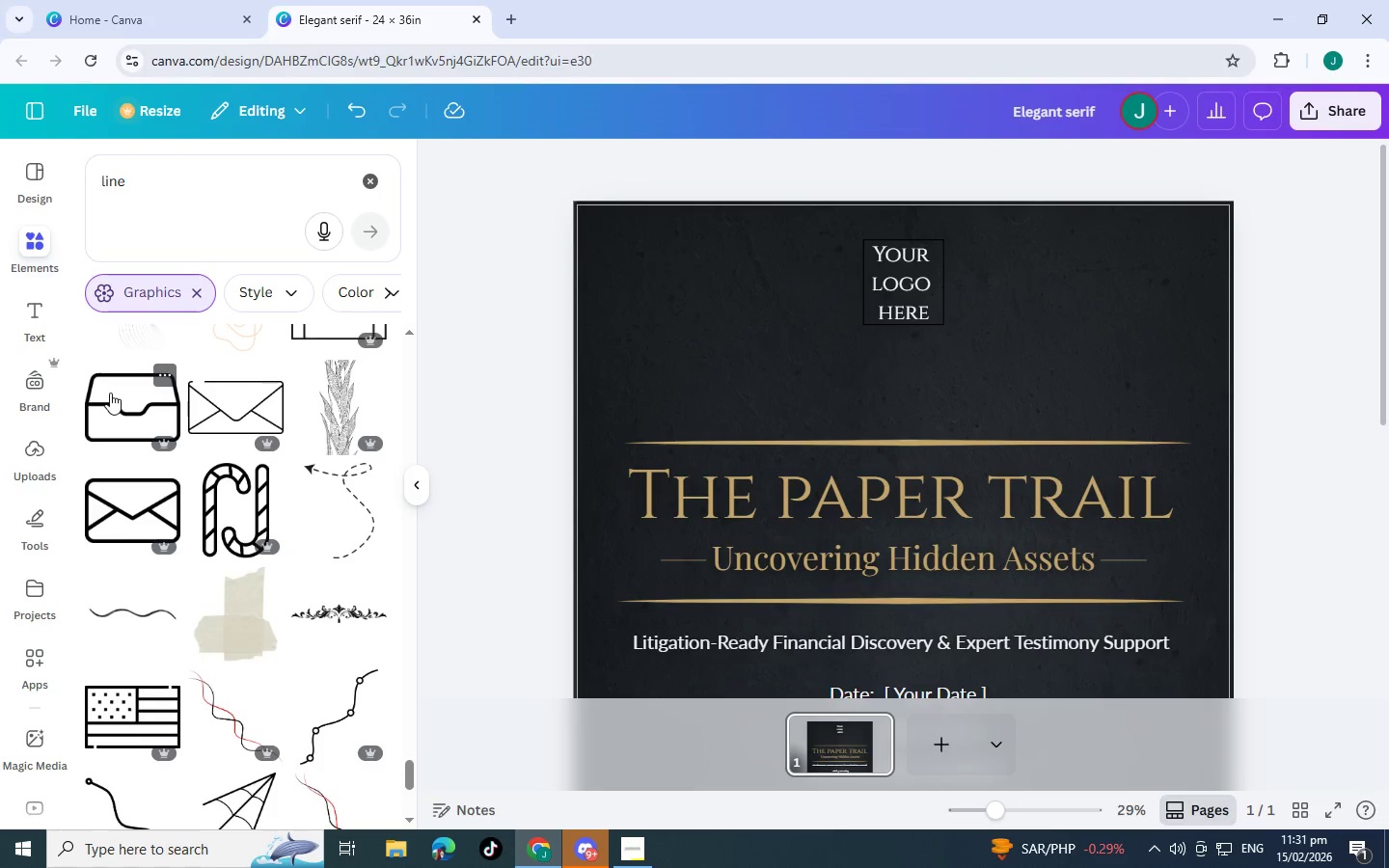 
left_click([110, 393])
 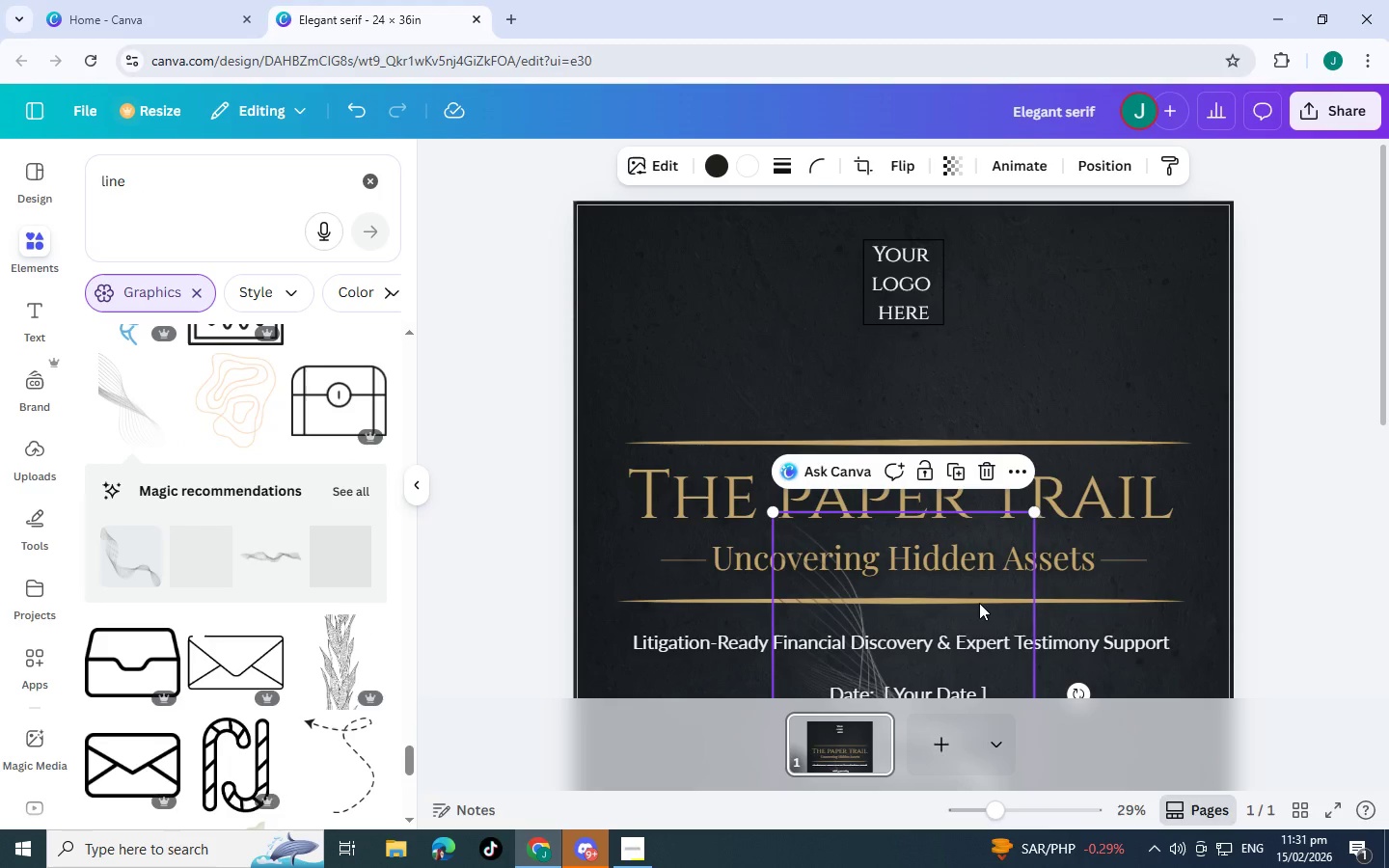 
scroll: coordinate [110, 393], scroll_direction: up, amount: 1.0
 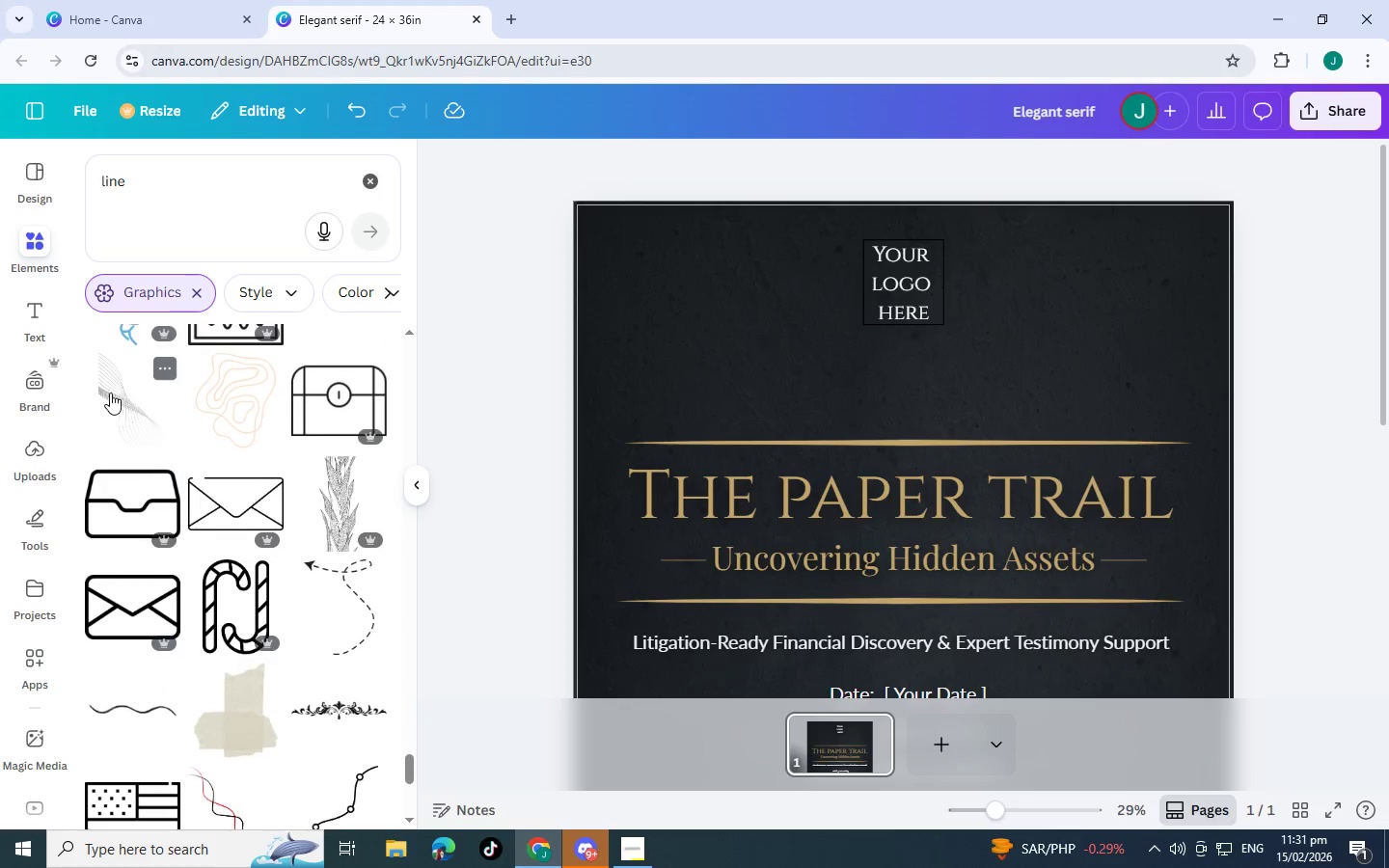 
left_click_drag(start_coordinate=[973, 637], to_coordinate=[634, 177])
 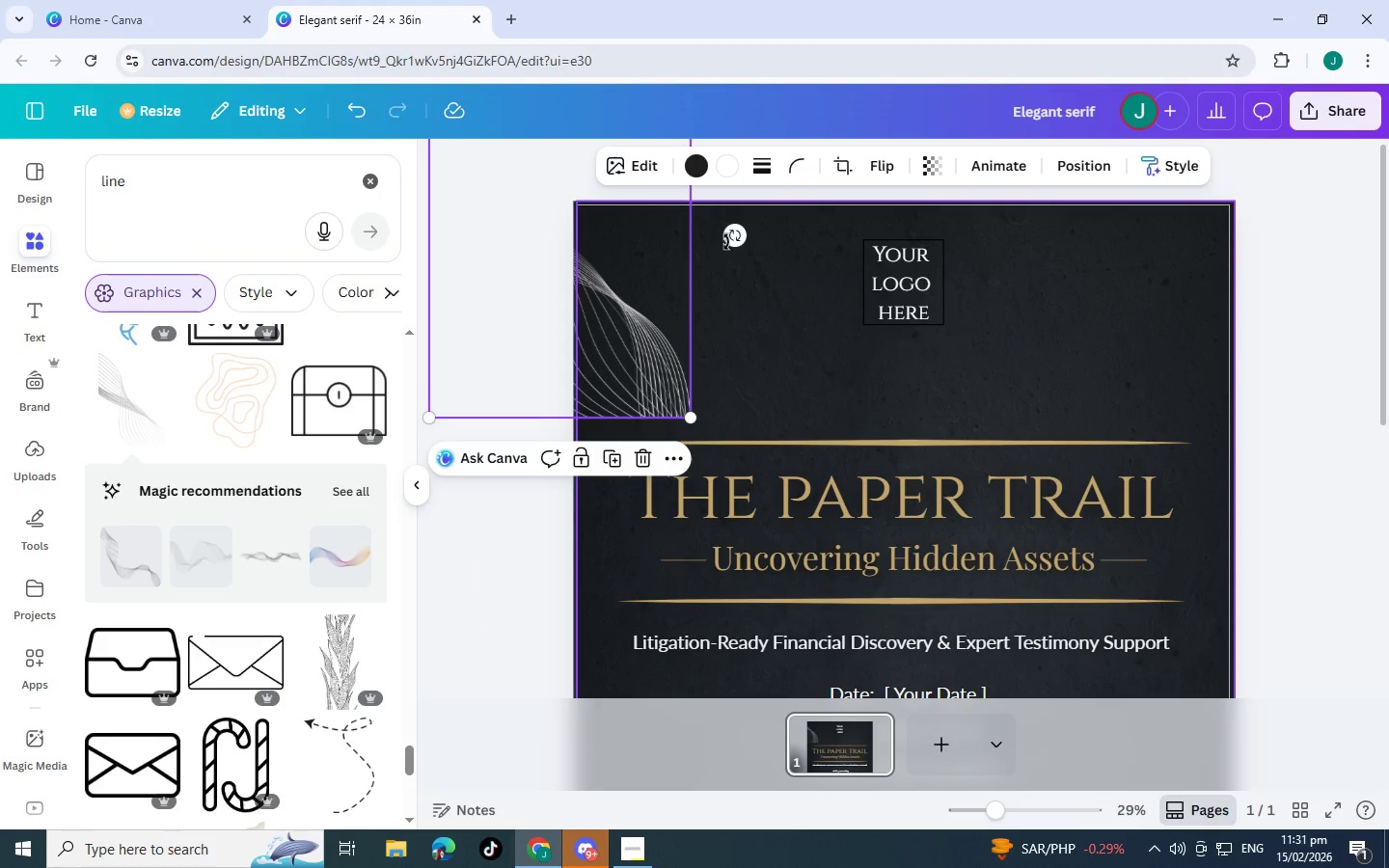 
left_click_drag(start_coordinate=[730, 235], to_coordinate=[546, 197])
 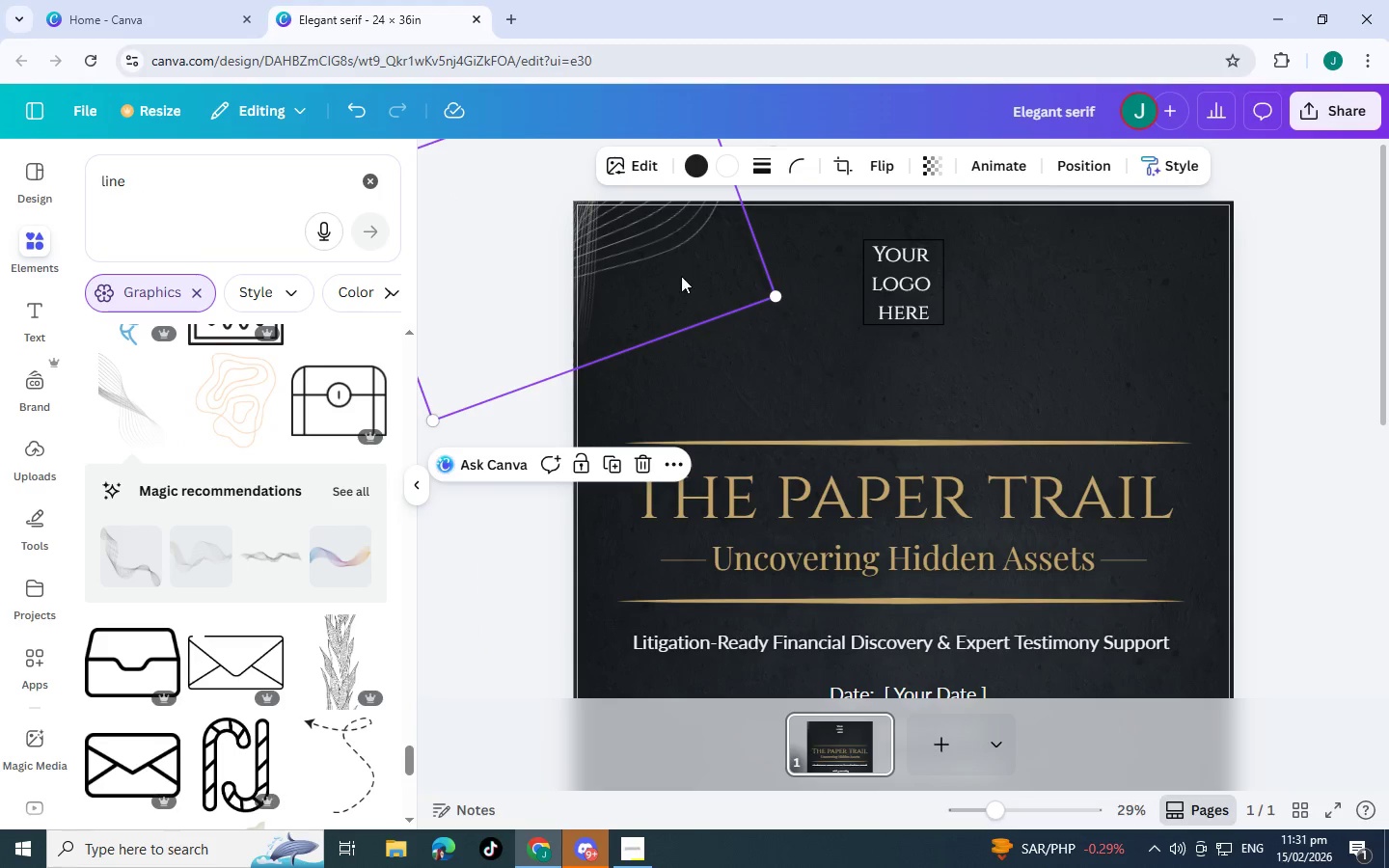 
left_click_drag(start_coordinate=[668, 272], to_coordinate=[684, 335])
 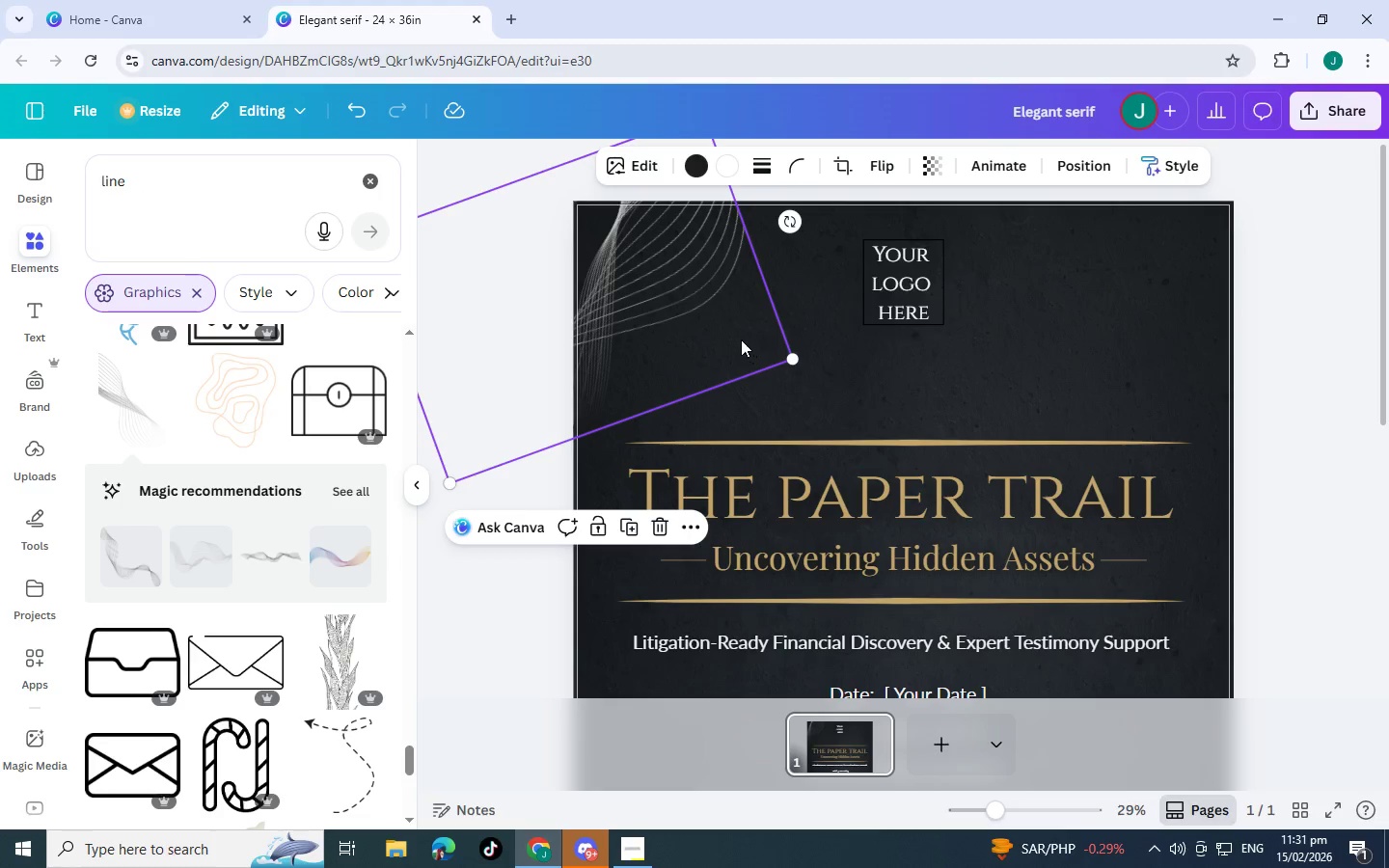 
left_click_drag(start_coordinate=[722, 333], to_coordinate=[700, 376])
 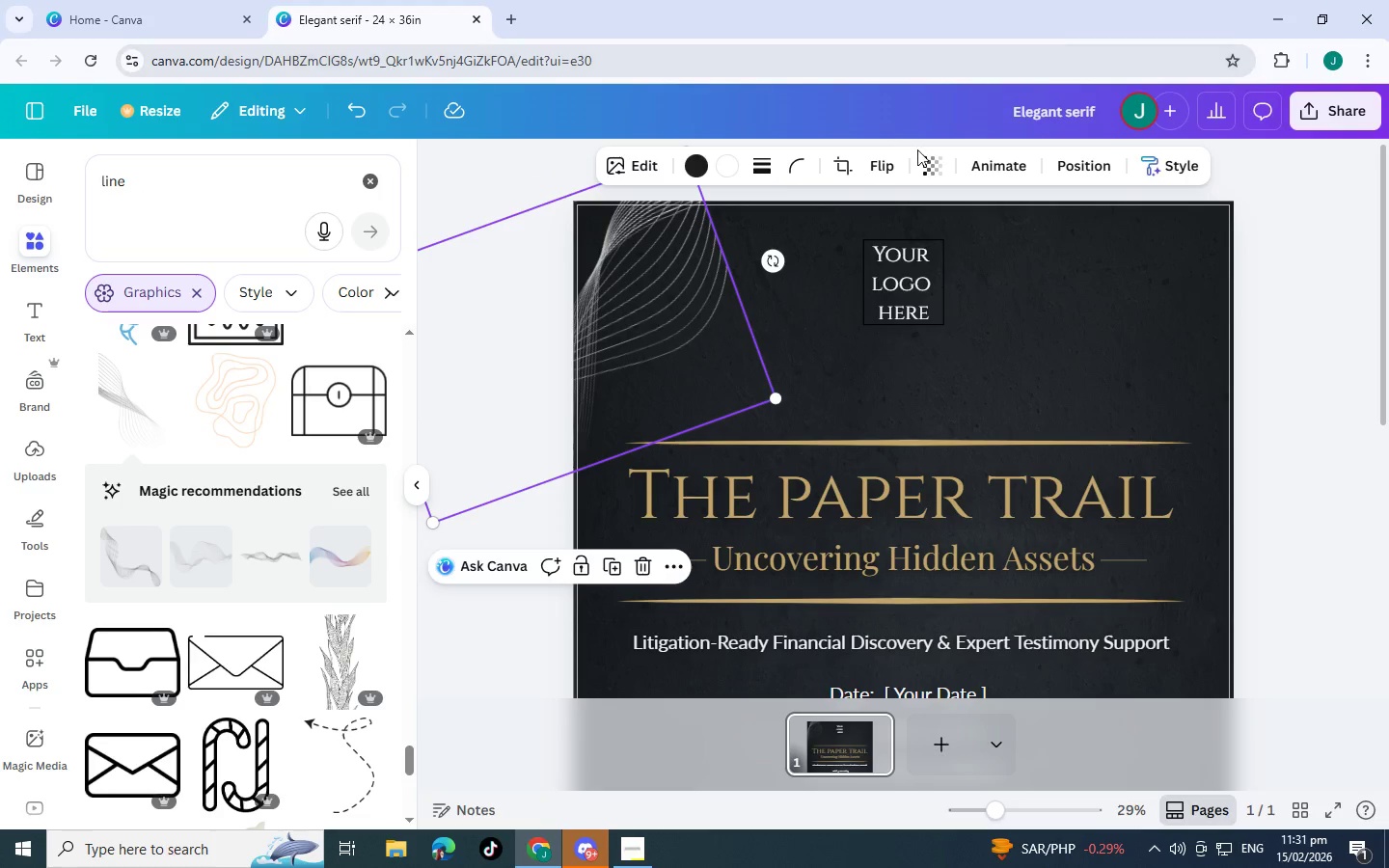 
left_click([926, 171])
 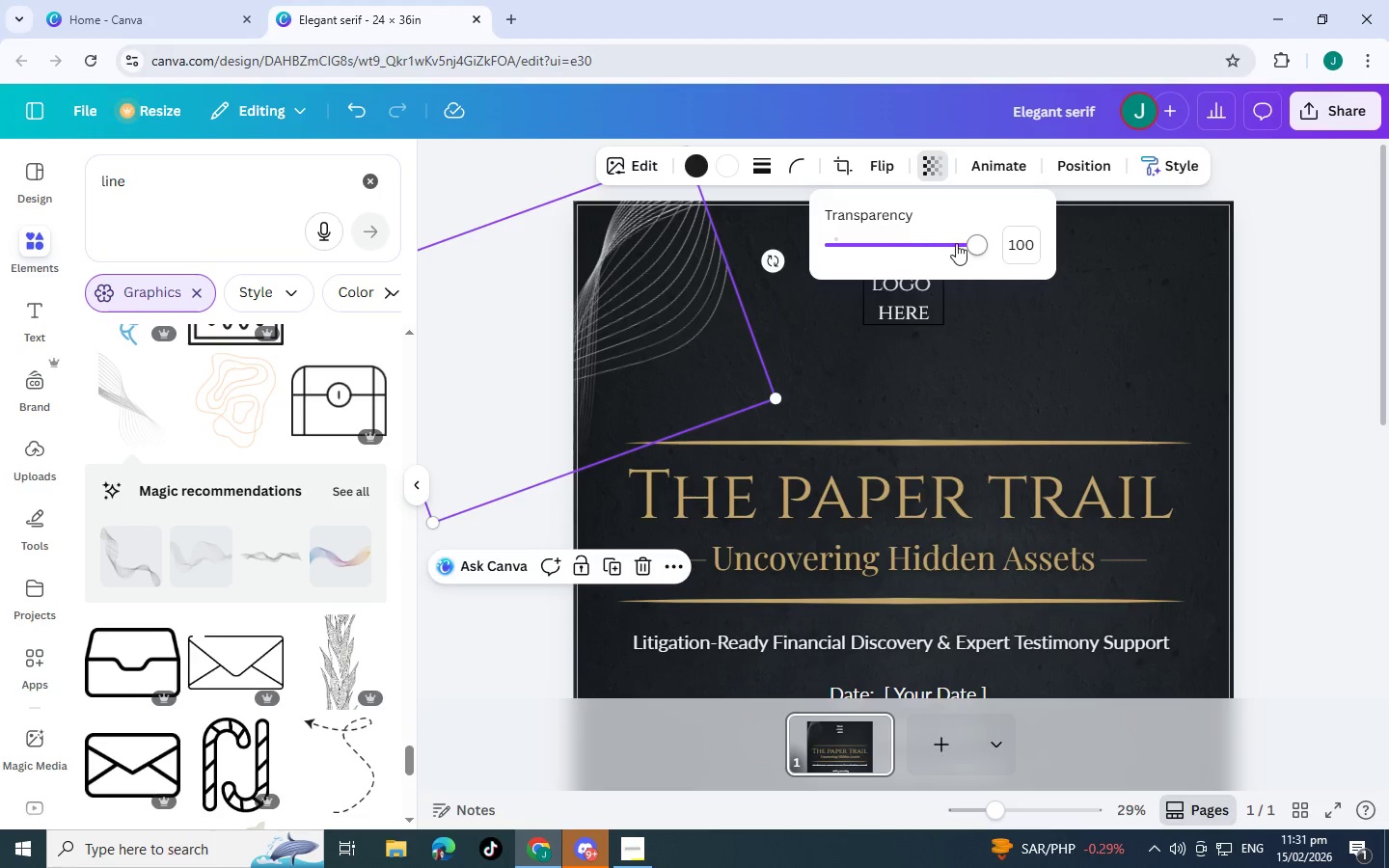 
left_click_drag(start_coordinate=[960, 244], to_coordinate=[854, 263])
 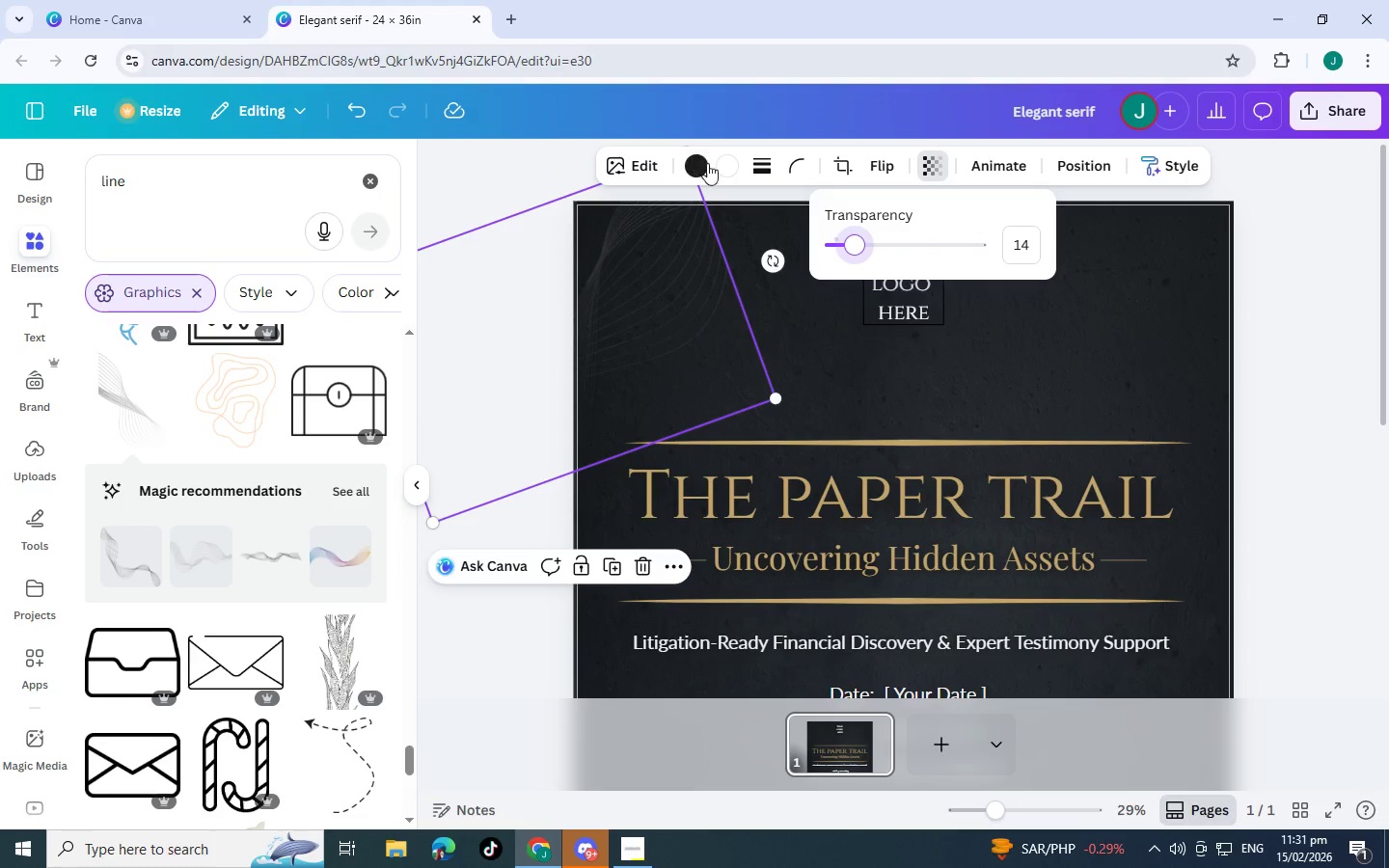 
left_click([726, 166])
 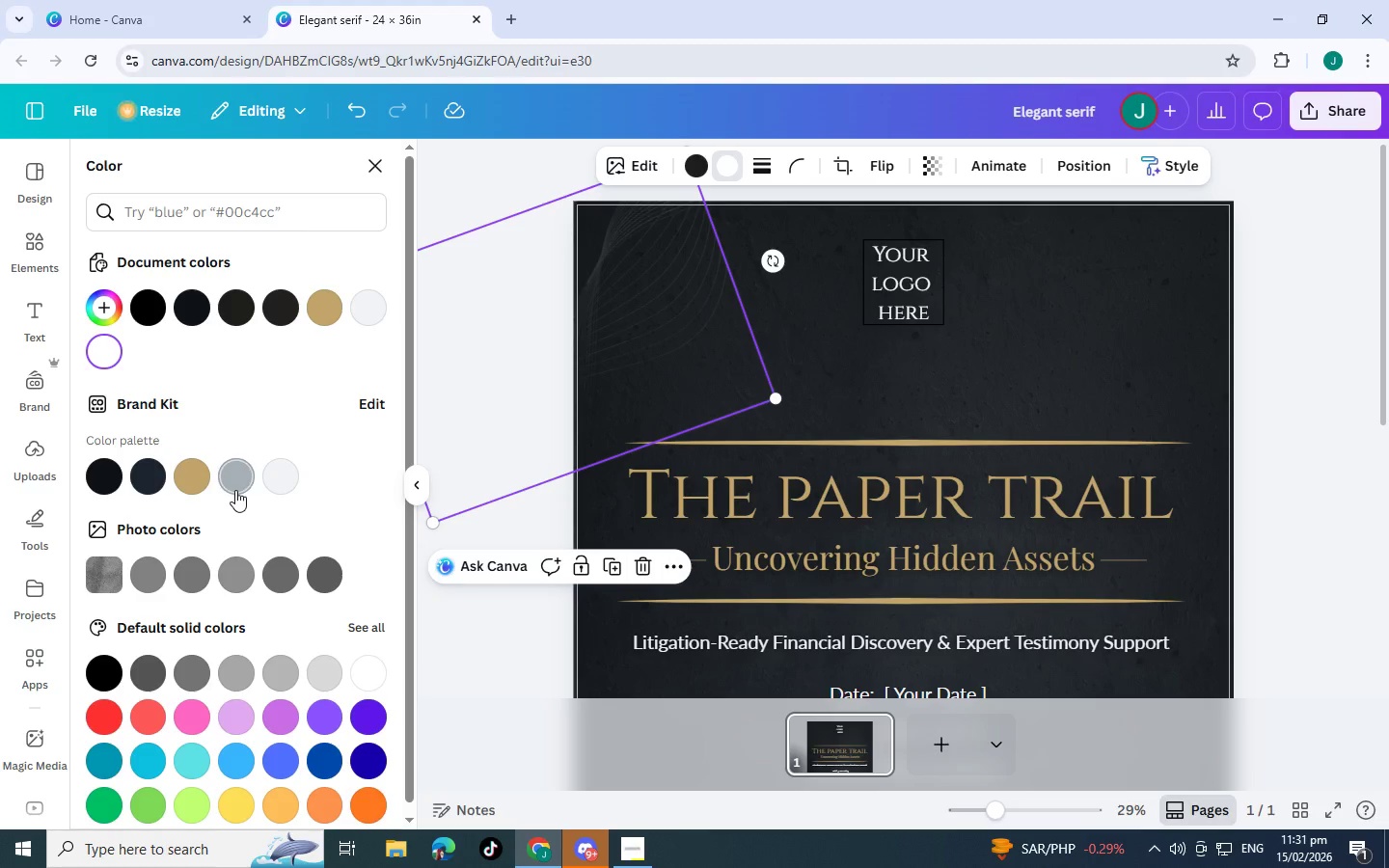 
left_click([237, 490])
 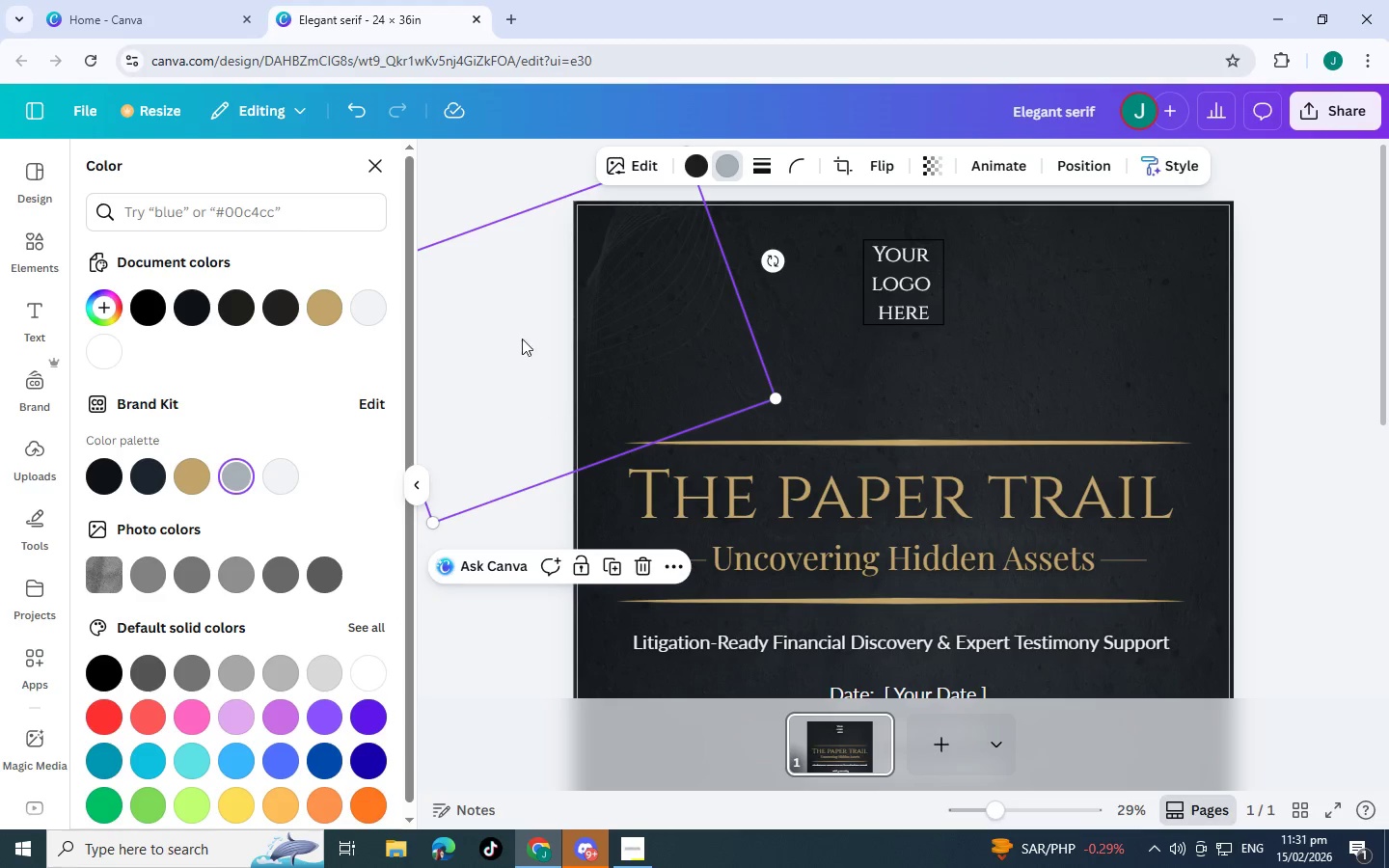 
left_click([488, 215])
 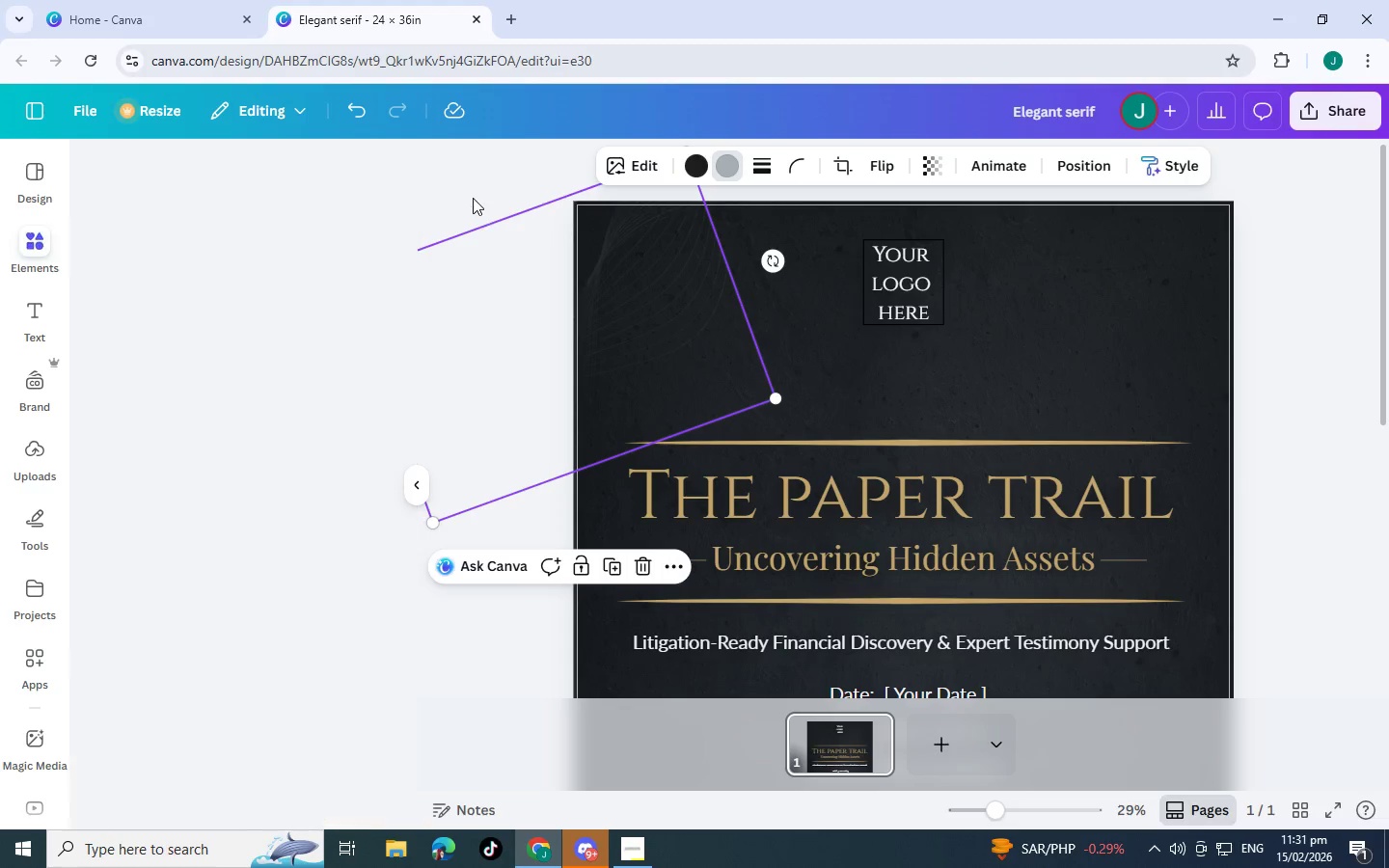 
left_click([473, 198])
 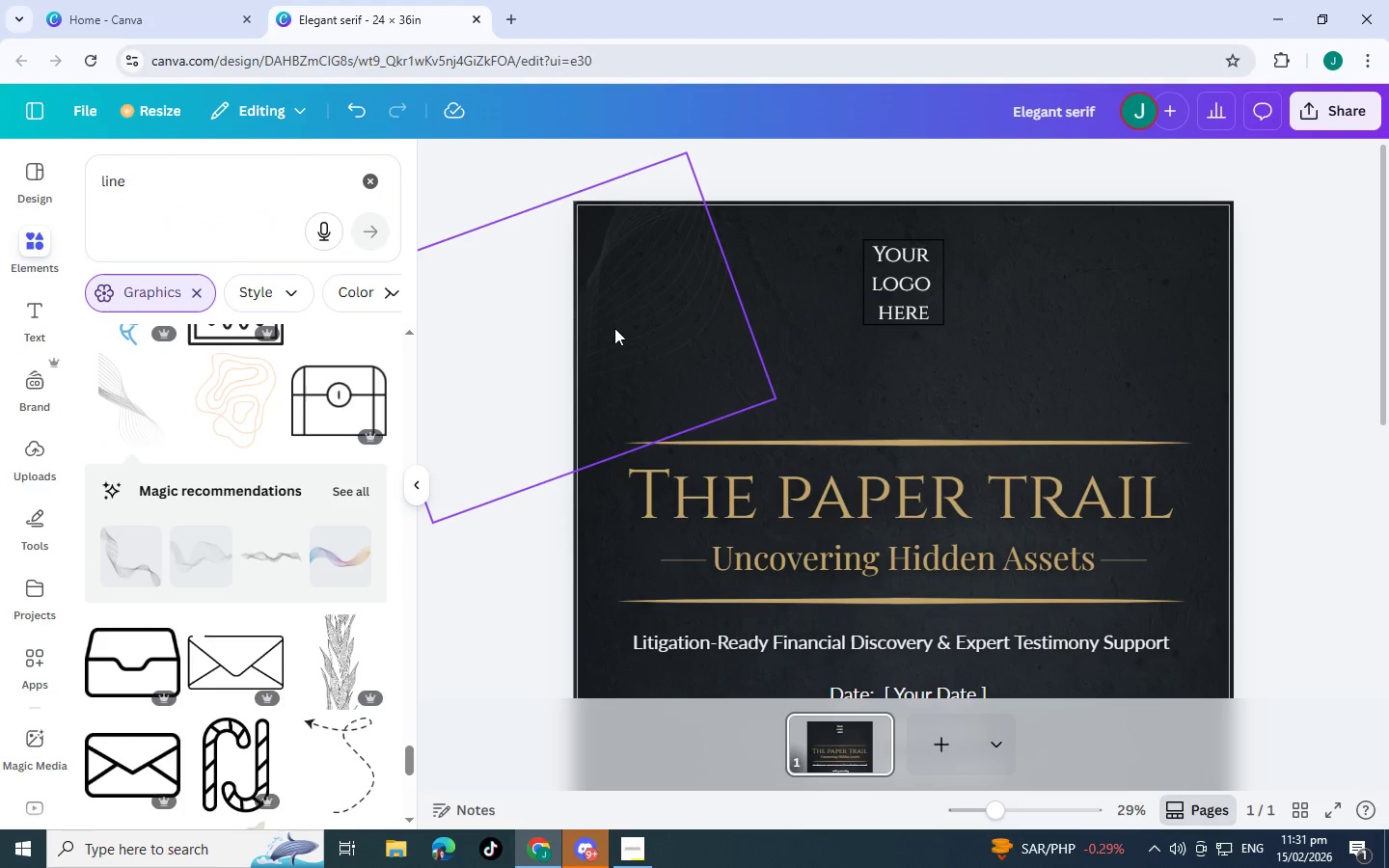 
left_click([614, 328])
 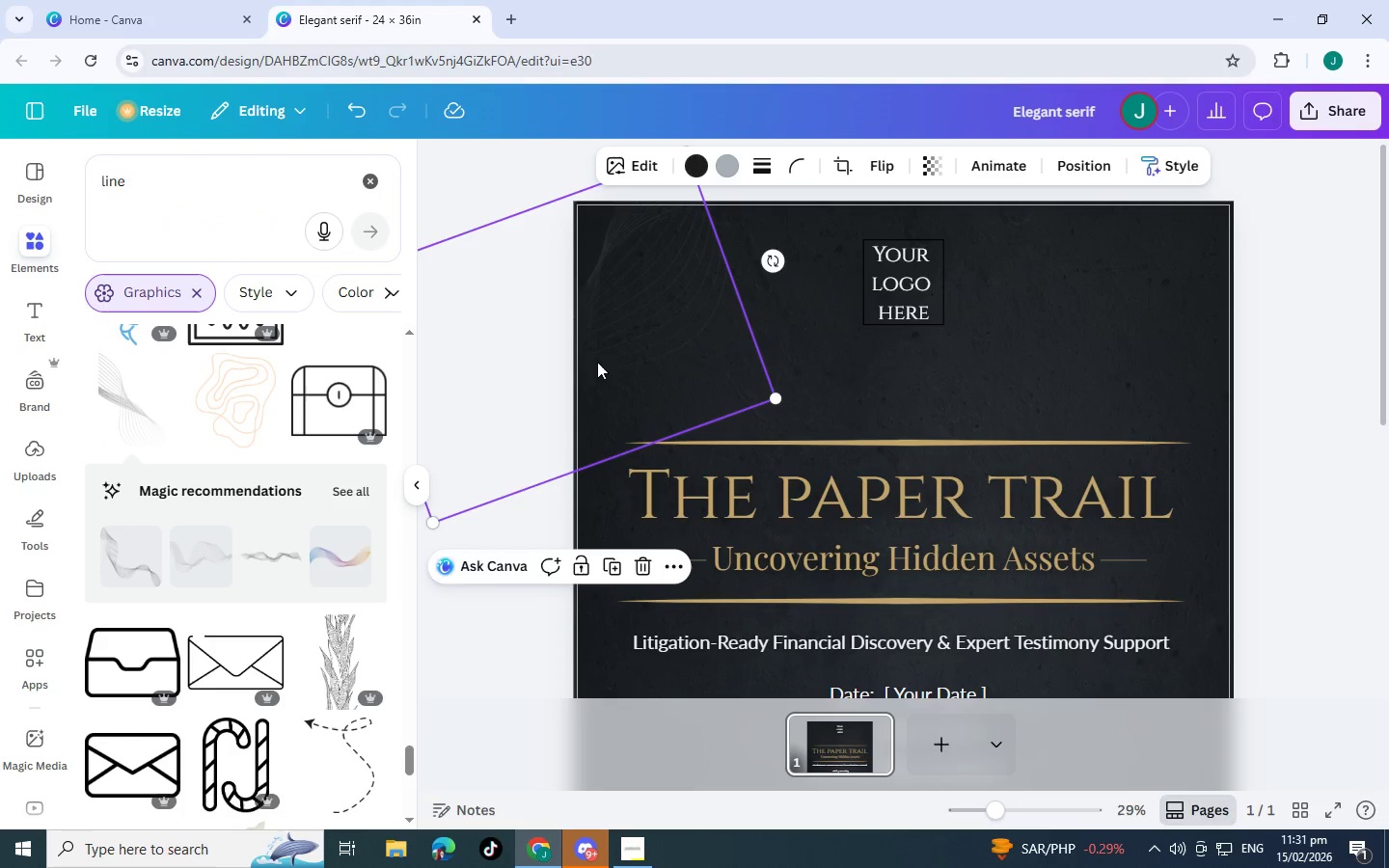 
key(Control+C)
 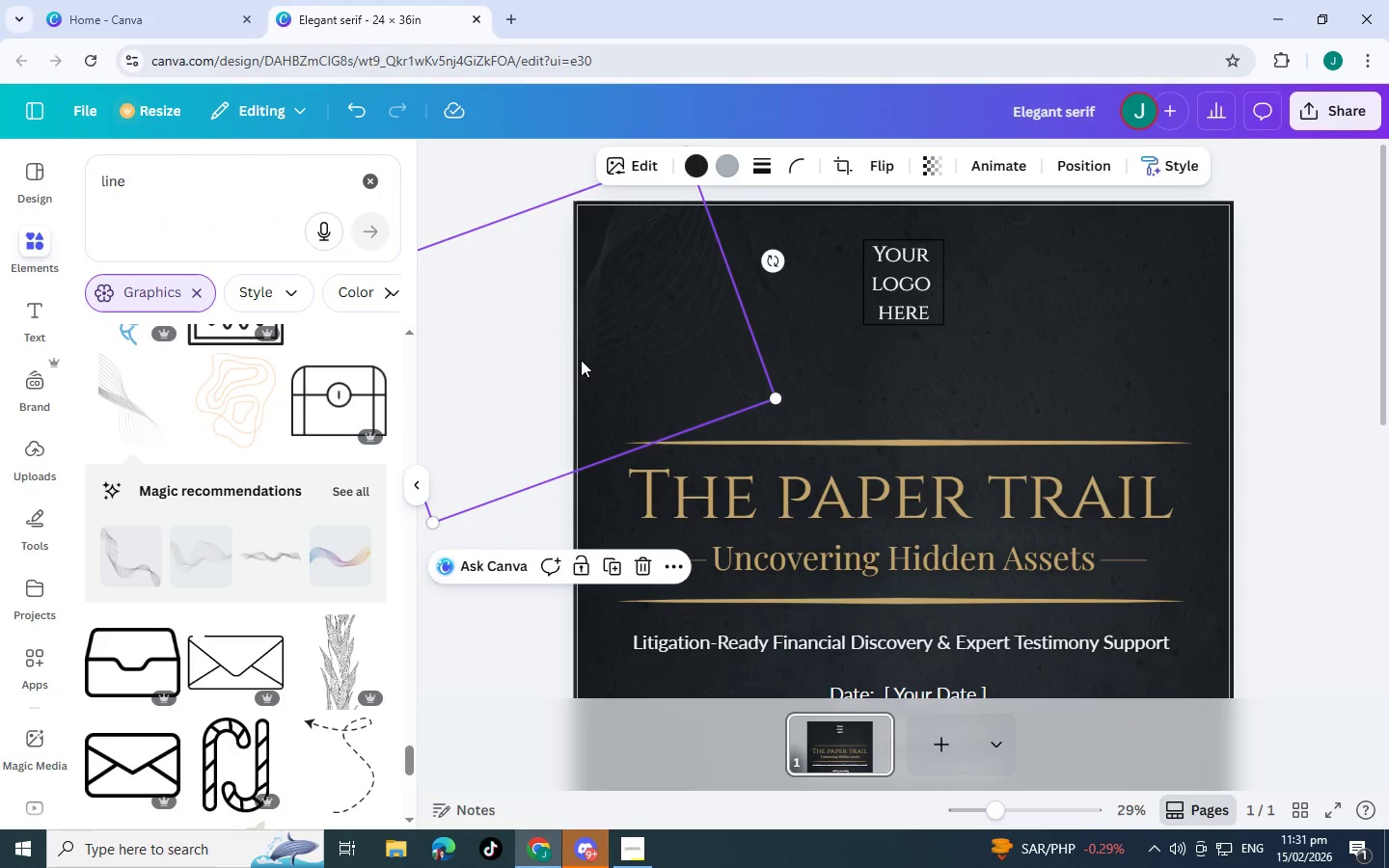 
key(Control+V)
 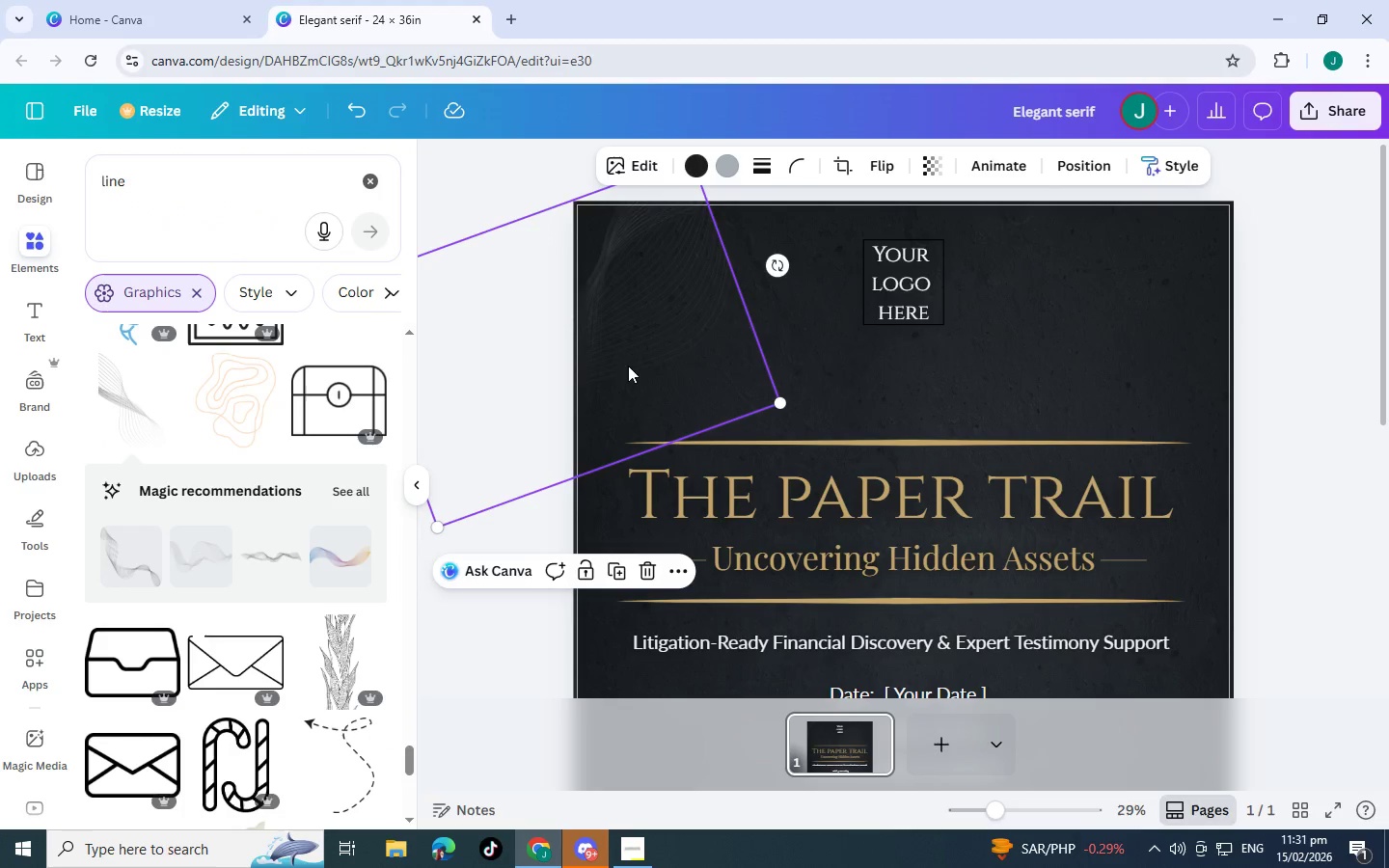 
left_click_drag(start_coordinate=[612, 366], to_coordinate=[1267, 312])
 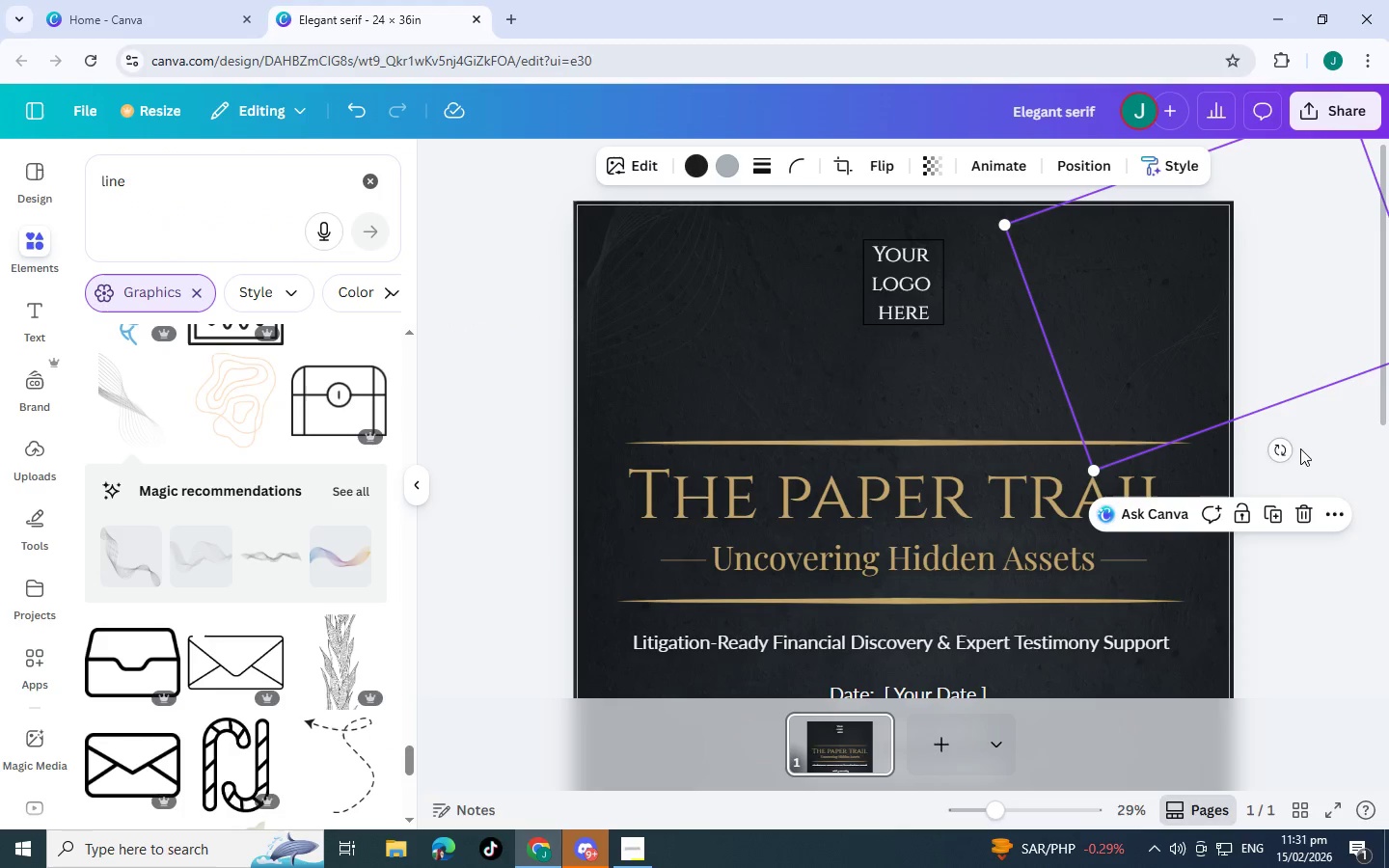 
left_click_drag(start_coordinate=[1277, 452], to_coordinate=[1231, 462])
 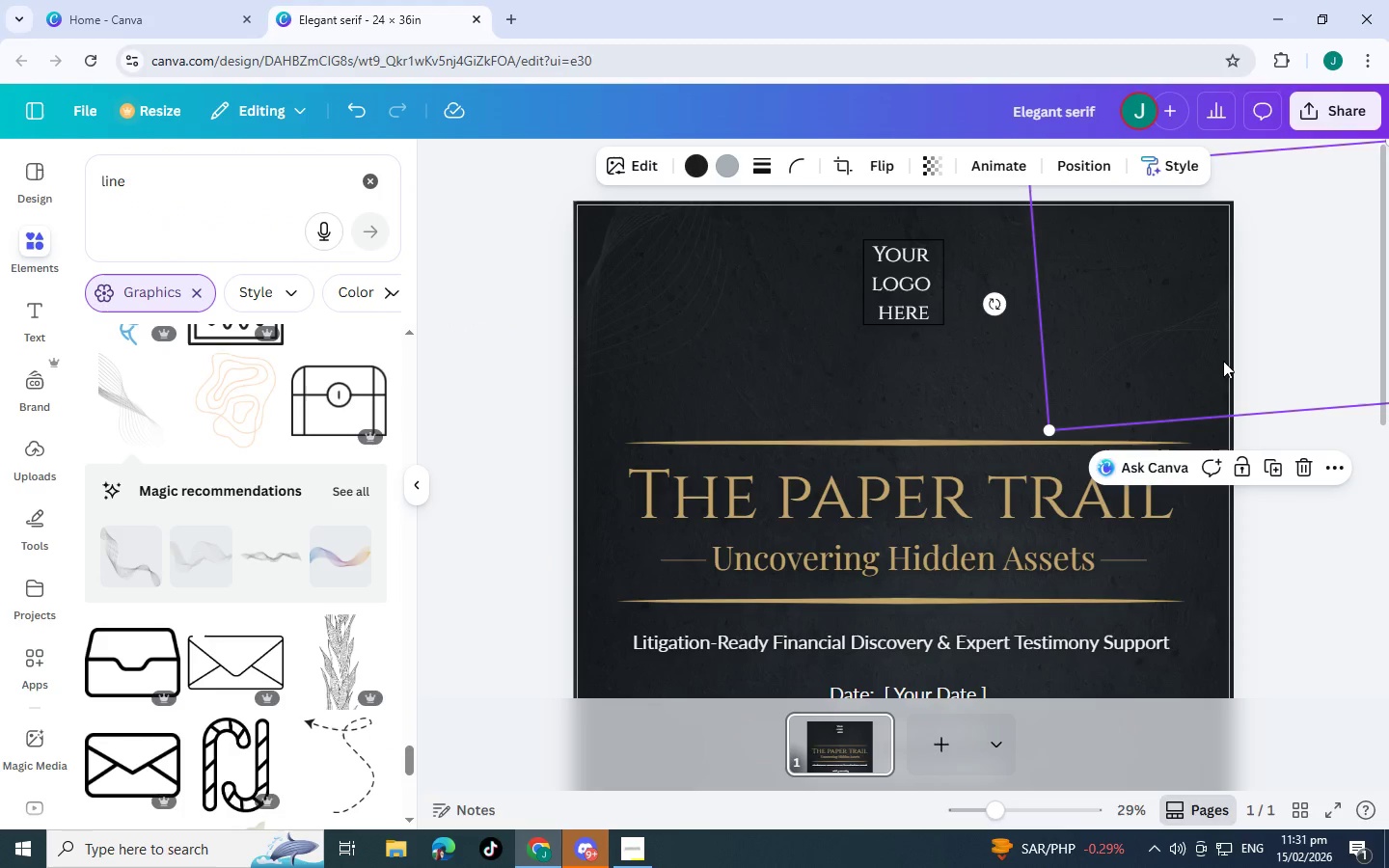 
left_click_drag(start_coordinate=[1235, 358], to_coordinate=[1152, 371])
 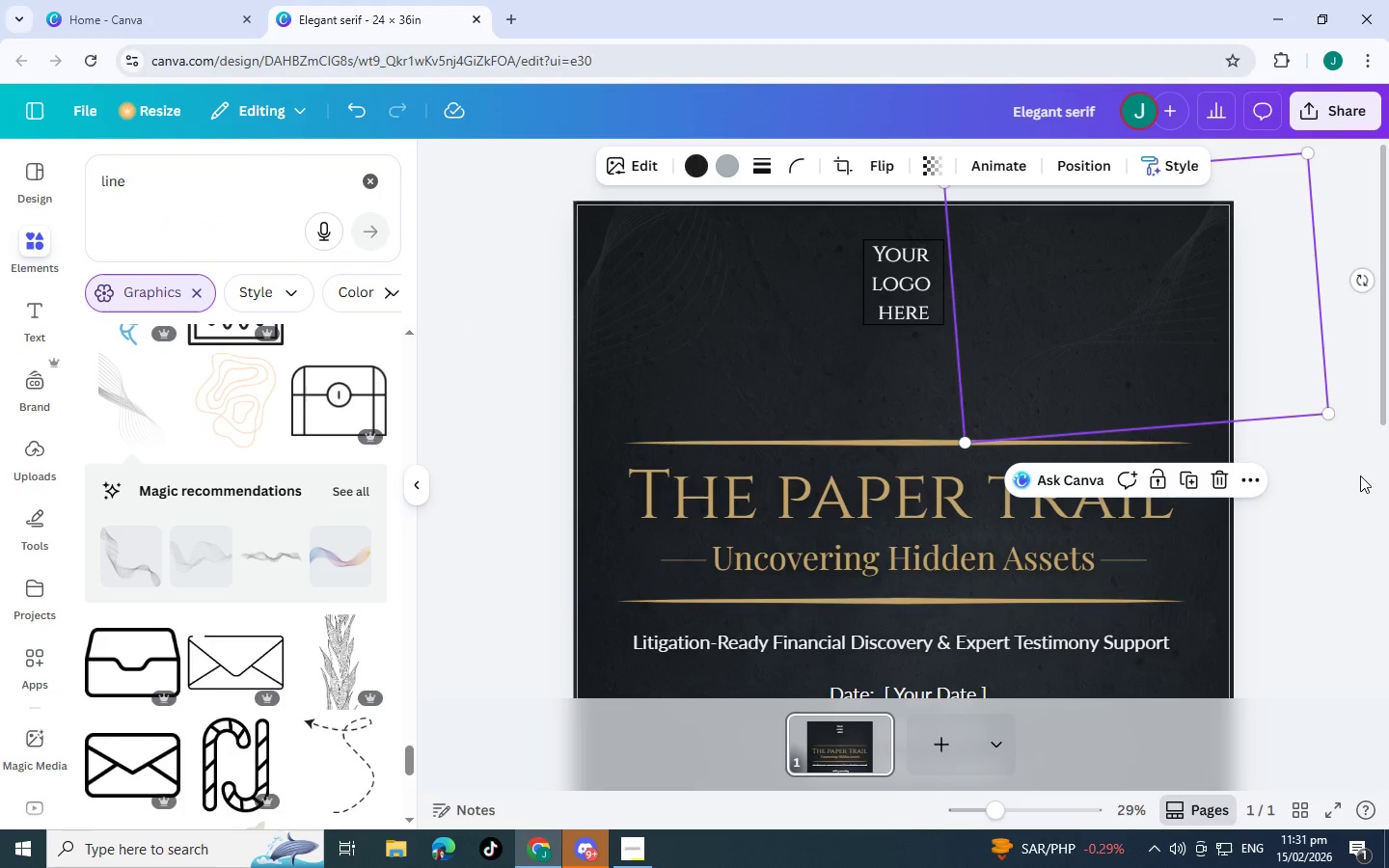 
left_click([1360, 475])
 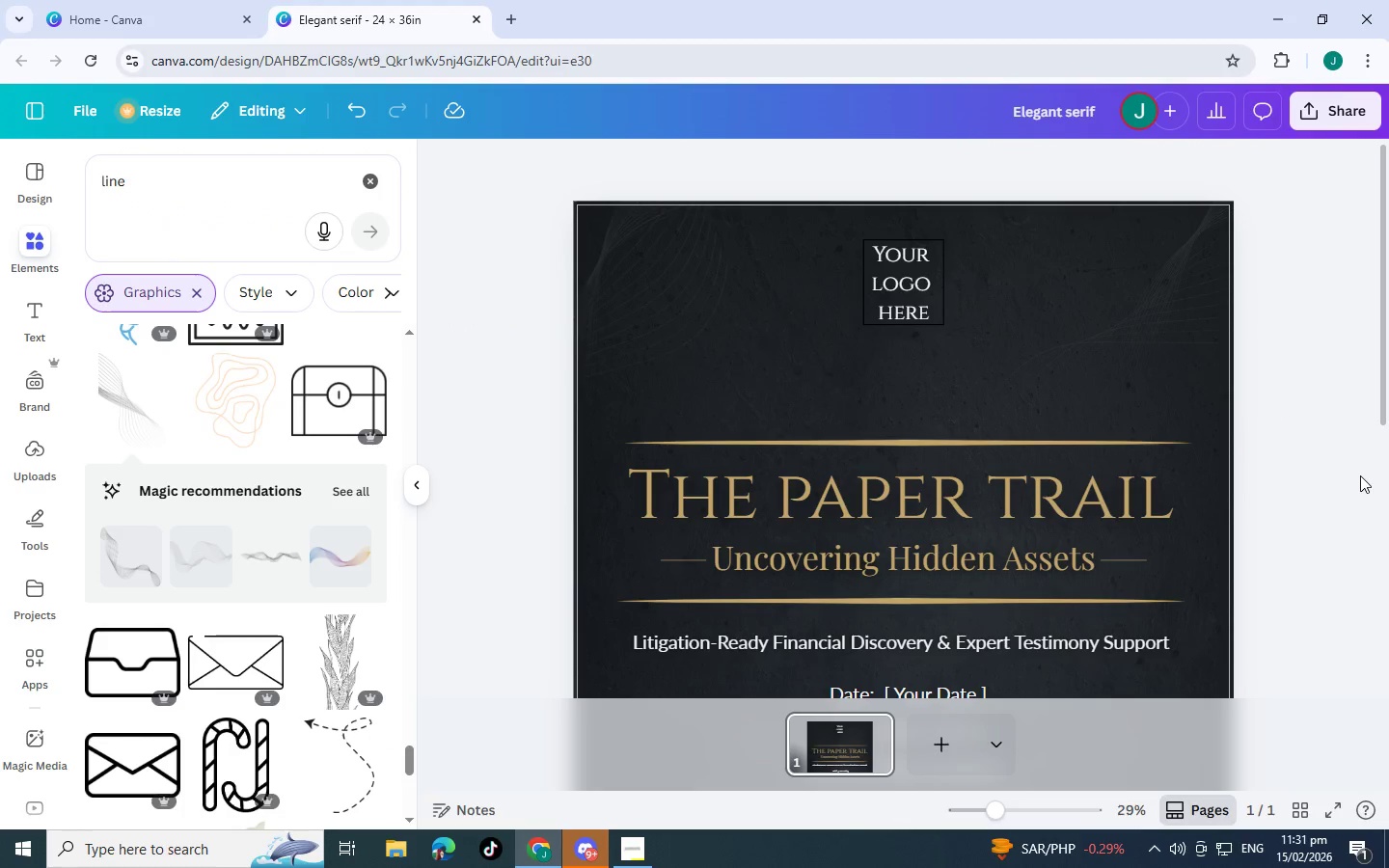 
left_click([1360, 475])
 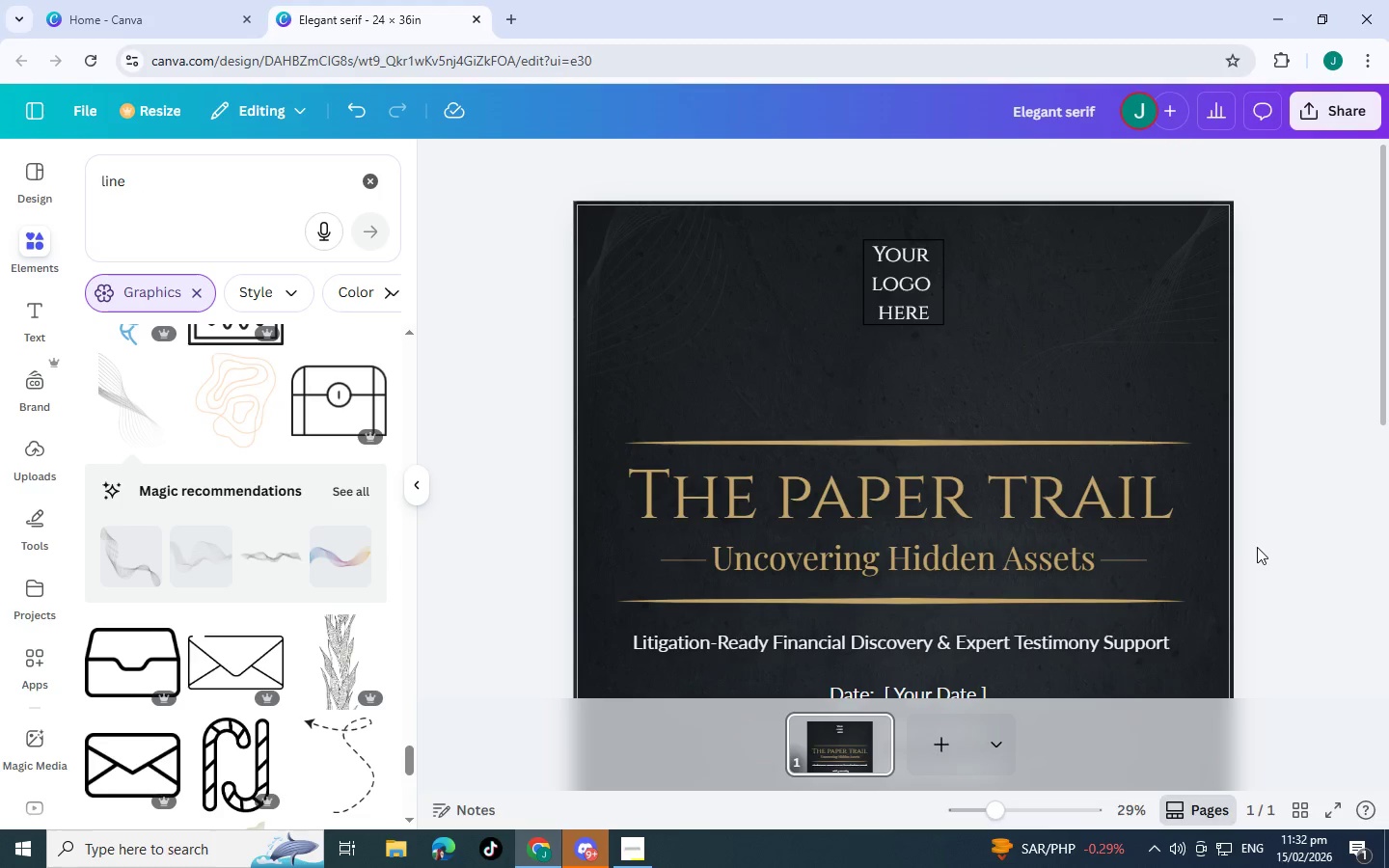 
scroll: coordinate [1168, 656], scroll_direction: down, amount: 5.0
 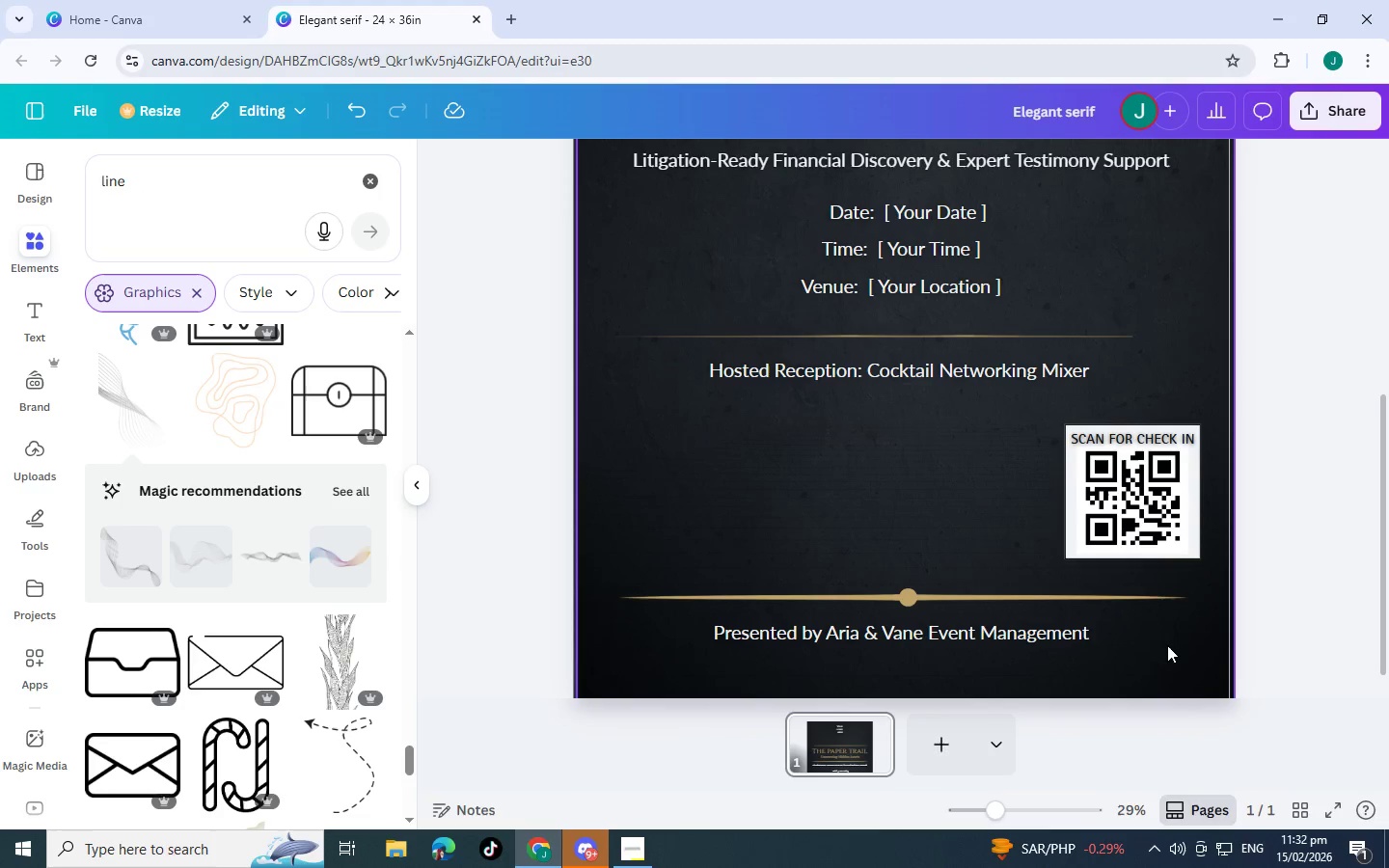 
scroll: coordinate [1154, 646], scroll_direction: up, amount: 2.0
 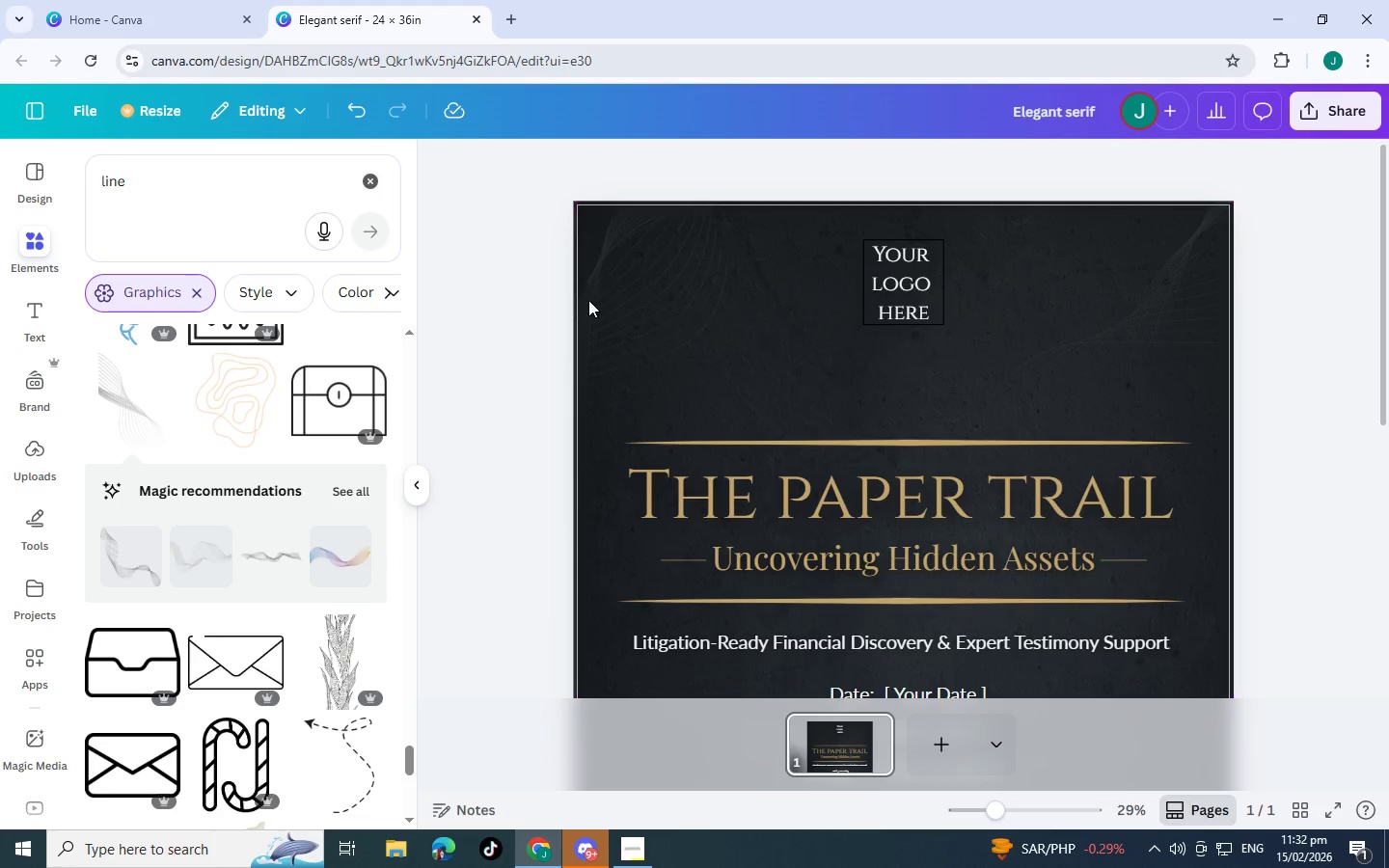 
left_click_drag(start_coordinate=[609, 296], to_coordinate=[619, 258])
 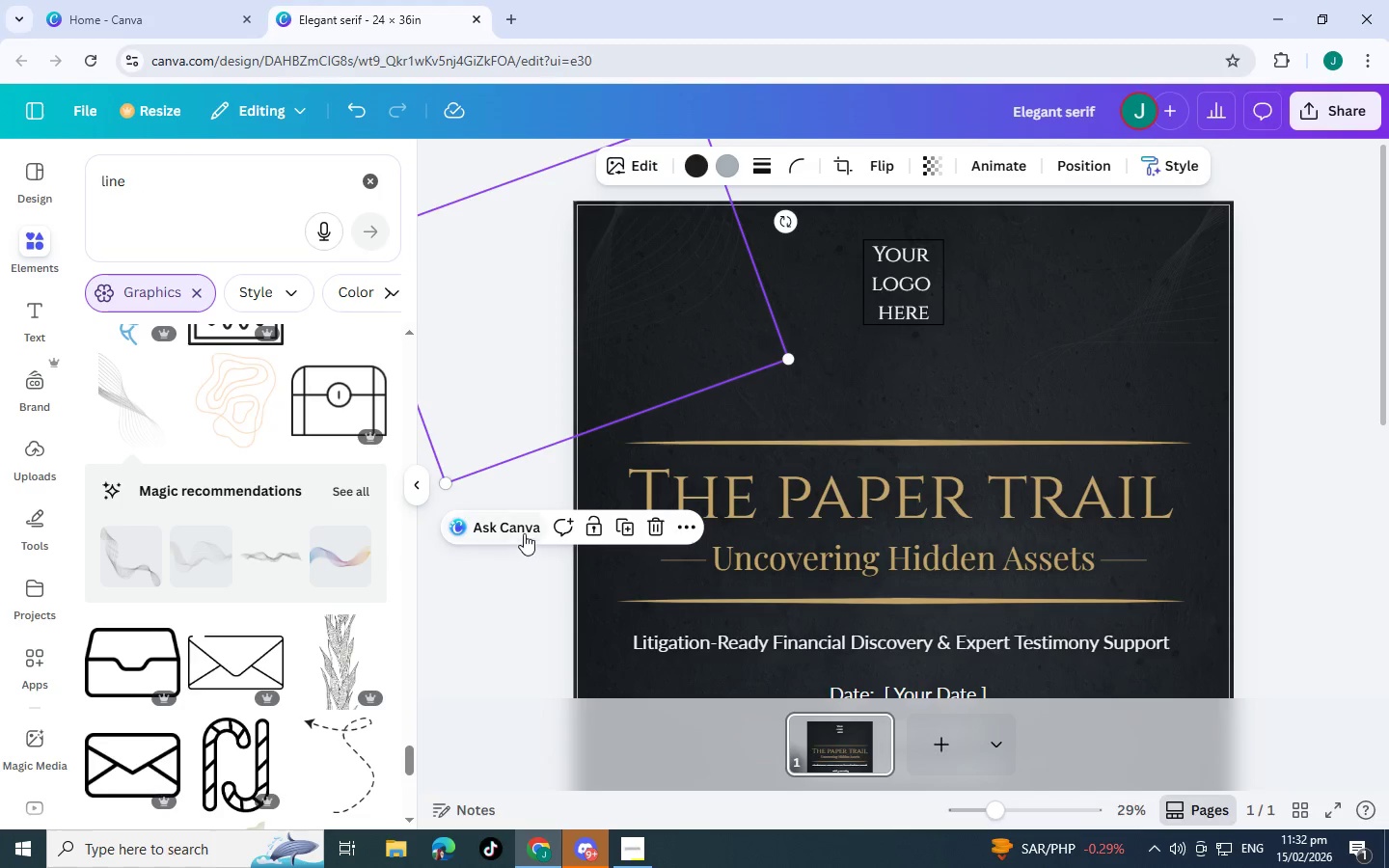 
left_click([500, 638])
 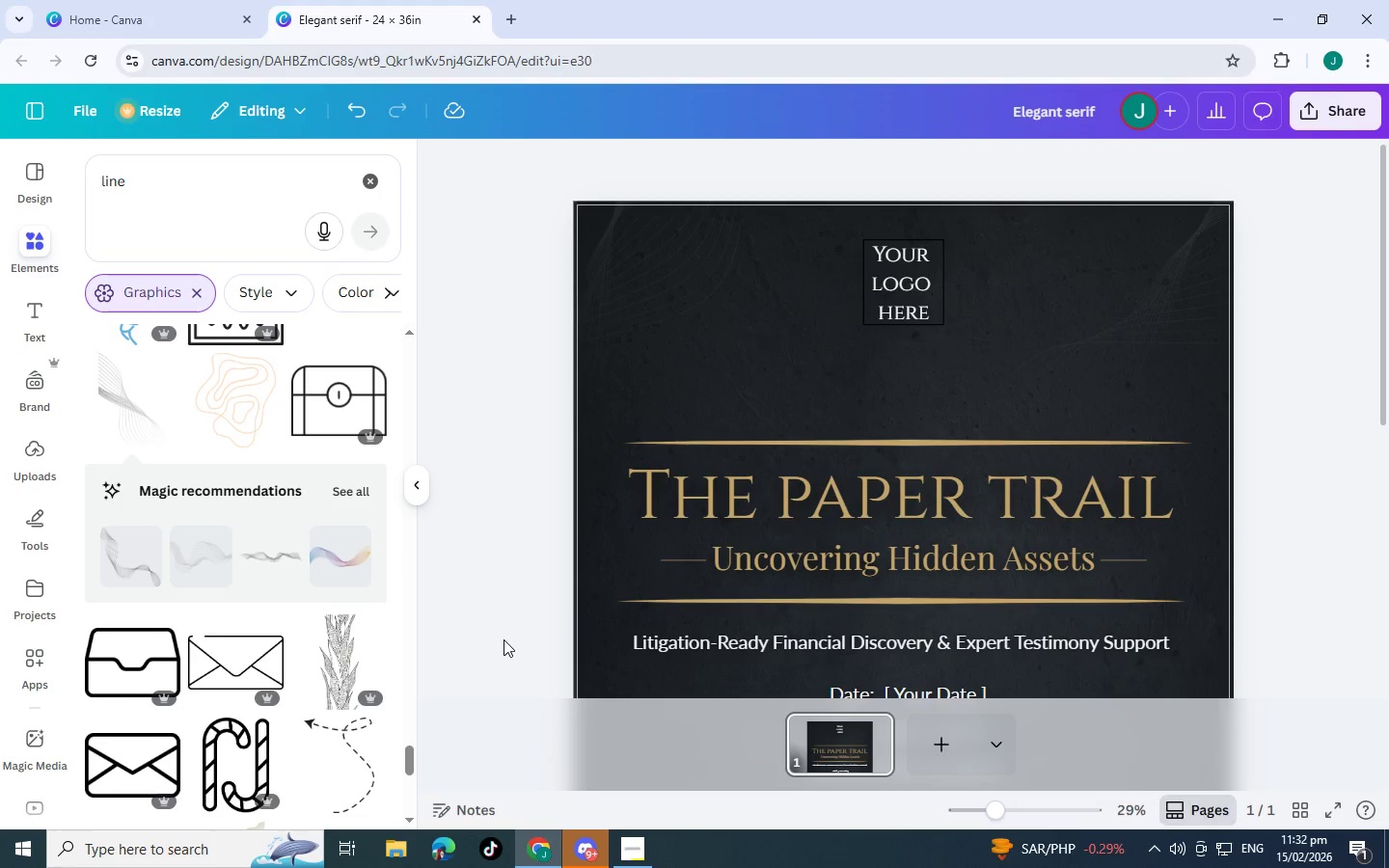 
scroll: coordinate [152, 652], scroll_direction: down, amount: 10.0
 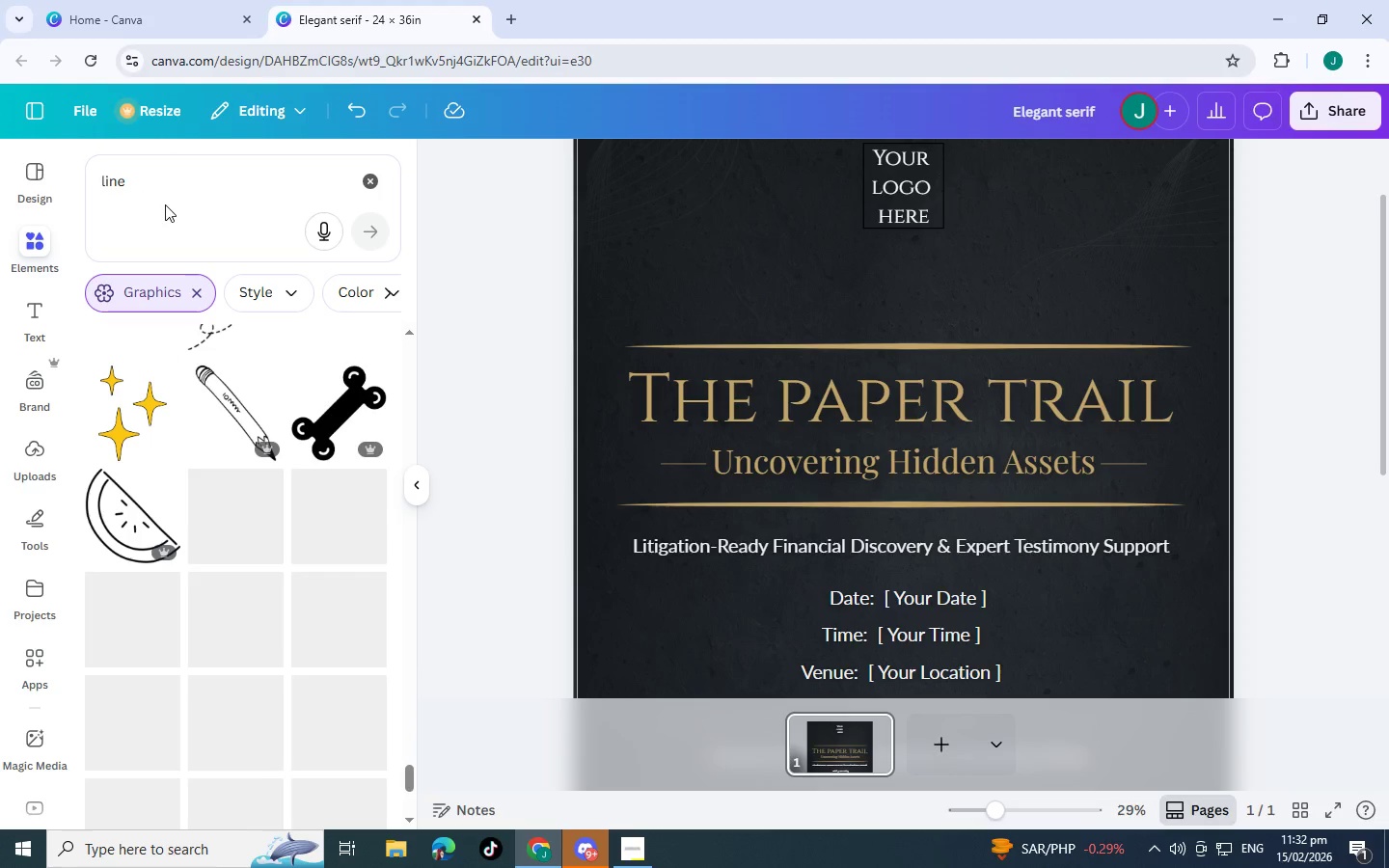 
left_click([178, 177])
 